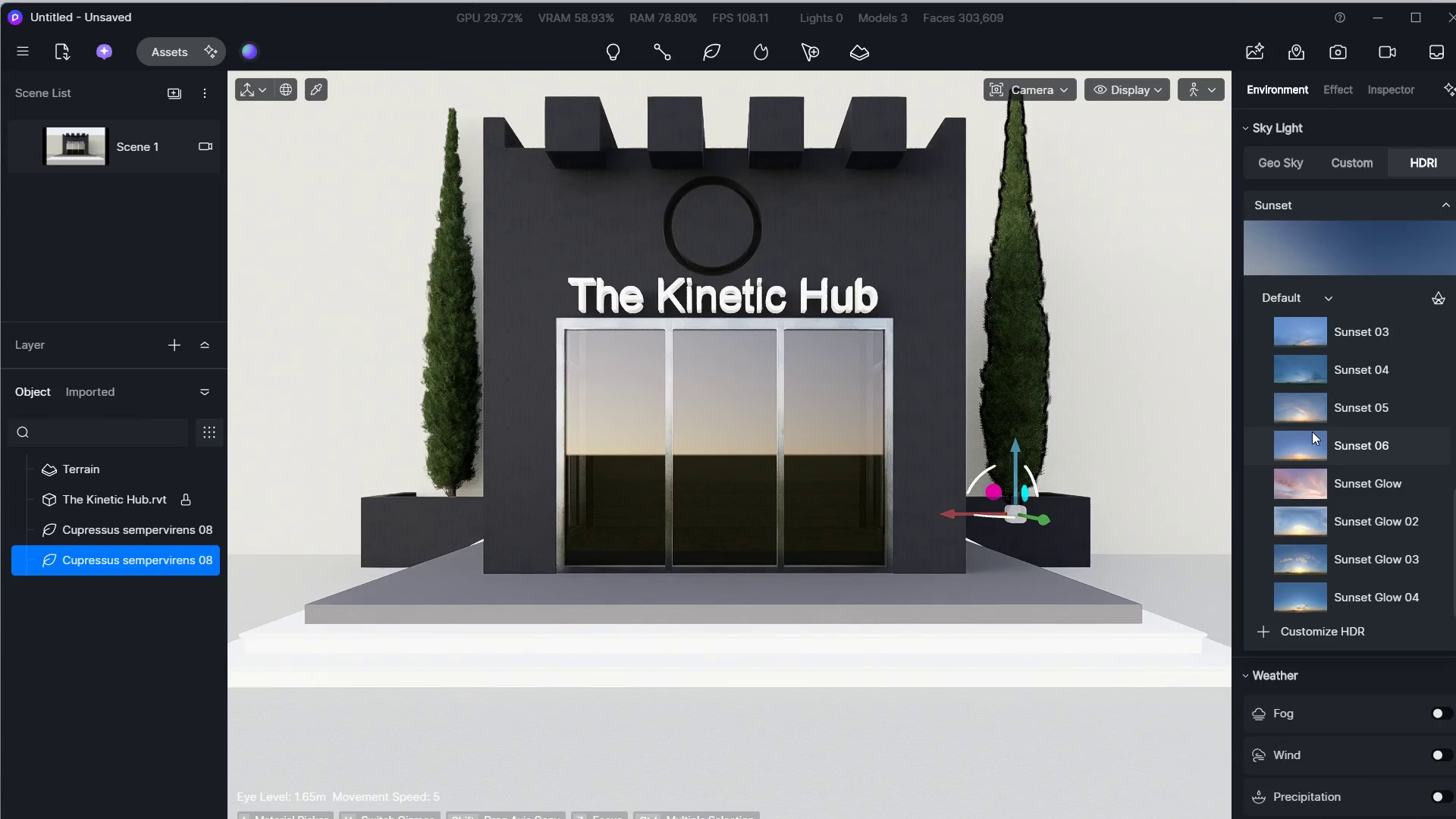 
left_click([1307, 373])
 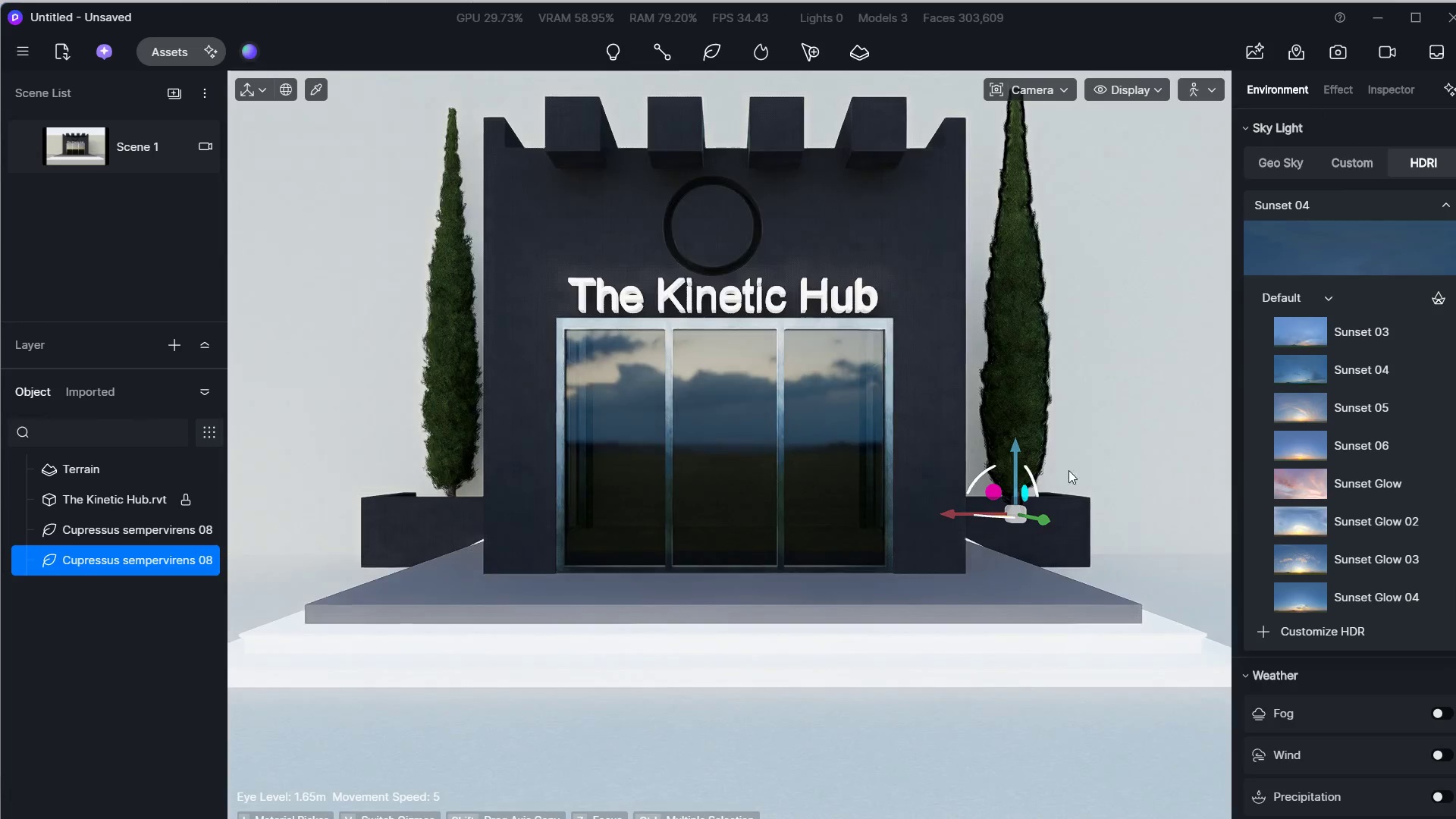 
hold_key(key=S, duration=0.36)
 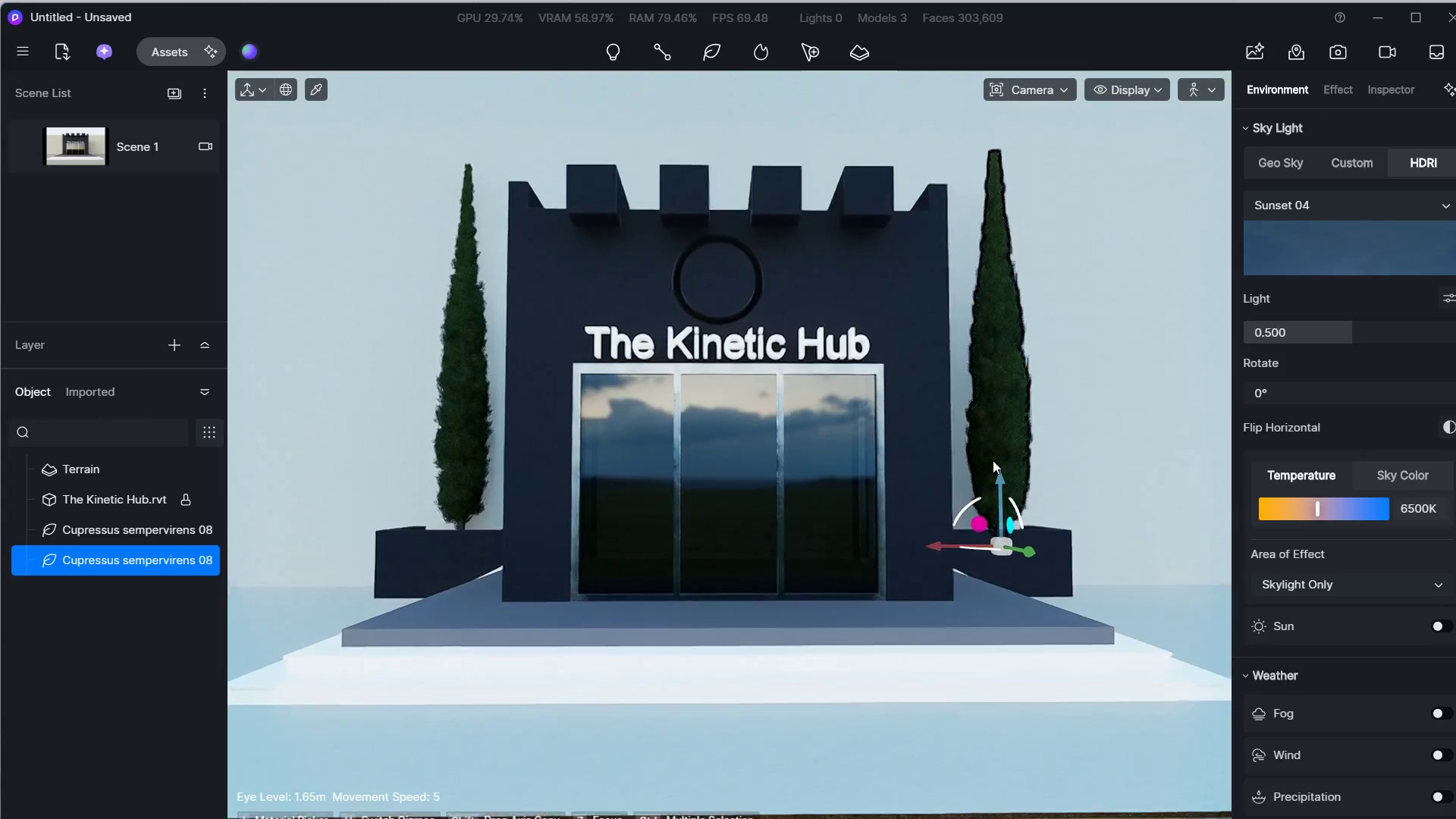 
type(ad)
 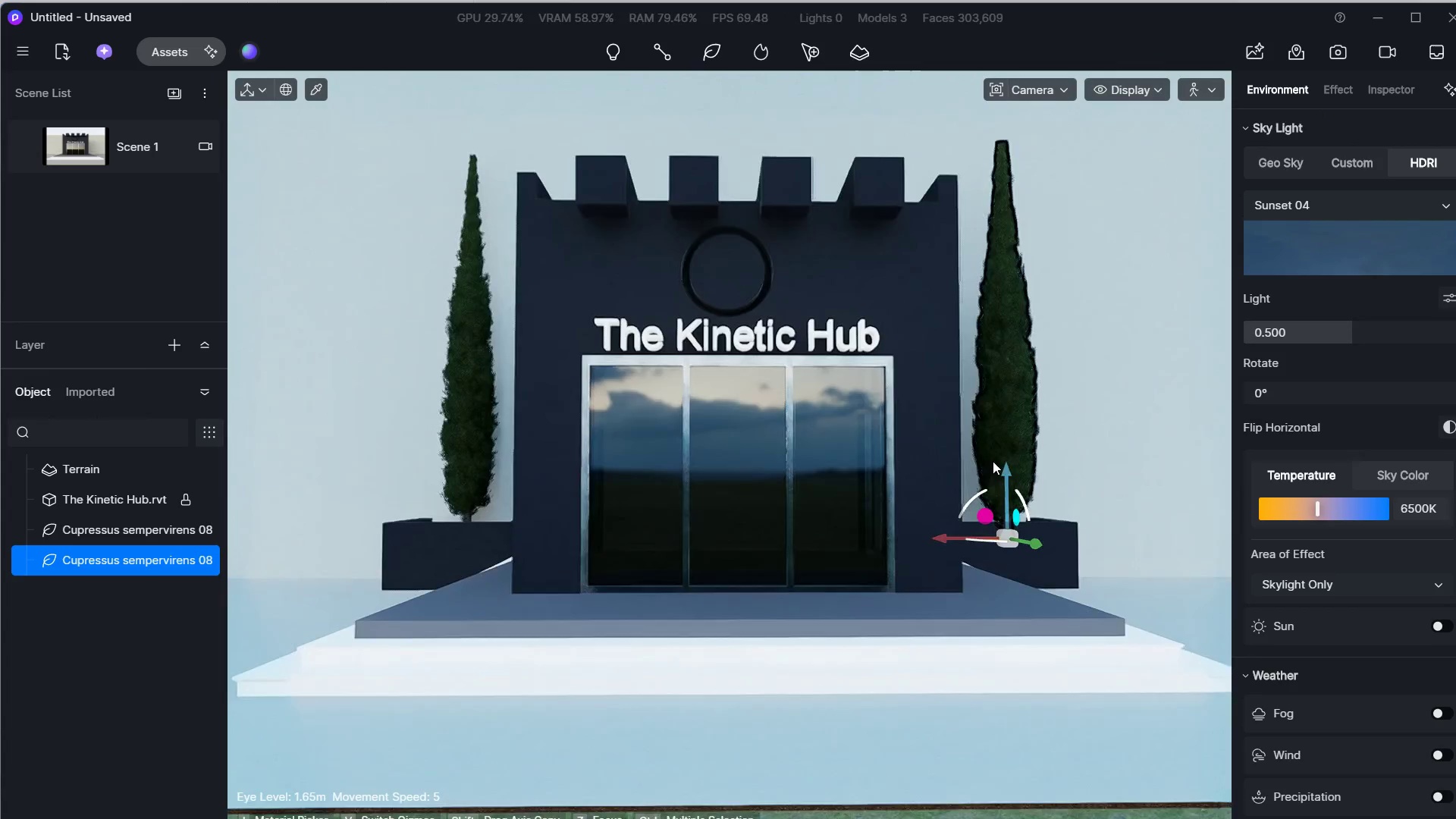 
key(W)
 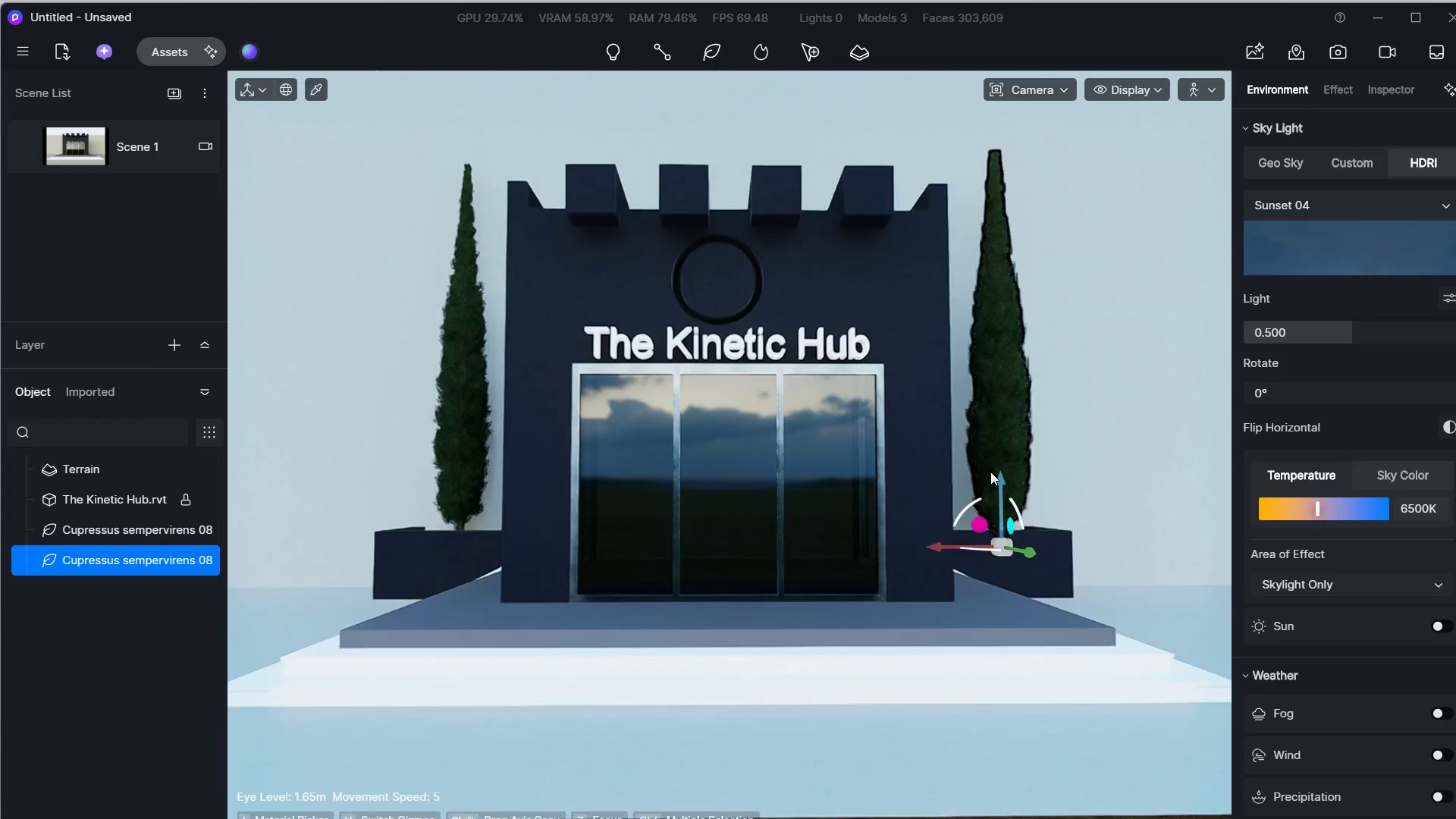 
double_click([990, 472])
 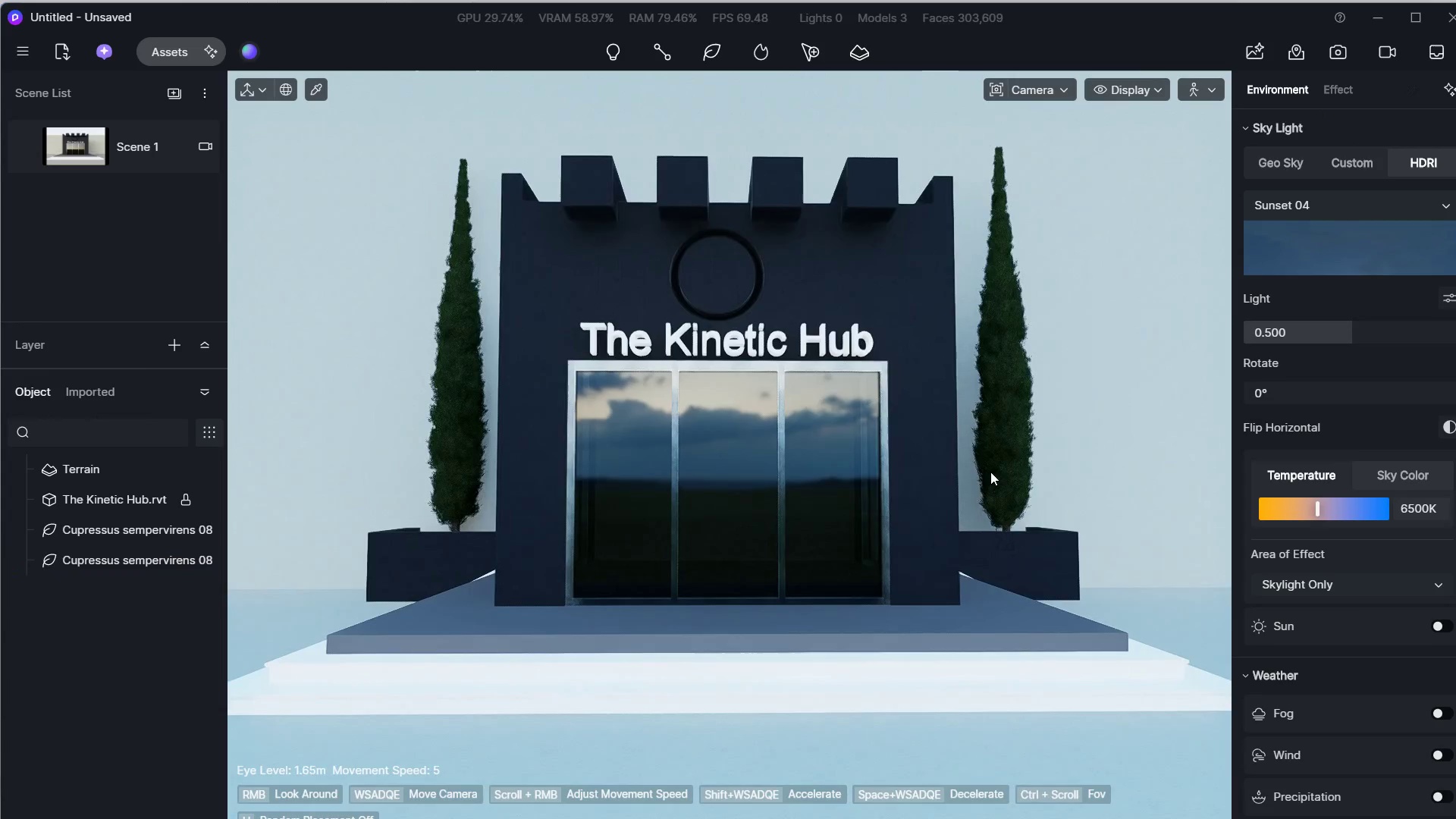 
right_click([990, 472])
 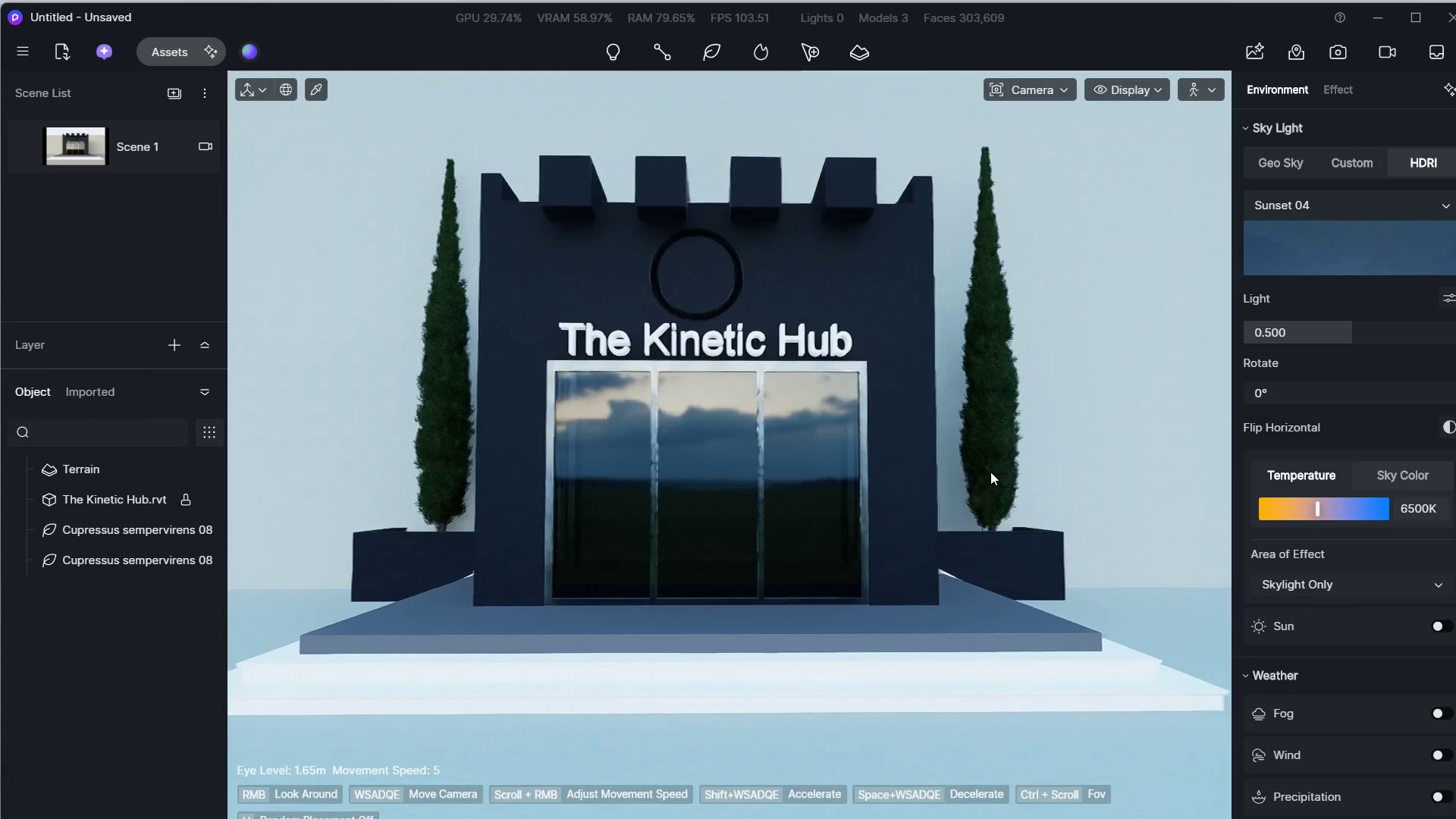 
triple_click([990, 472])
 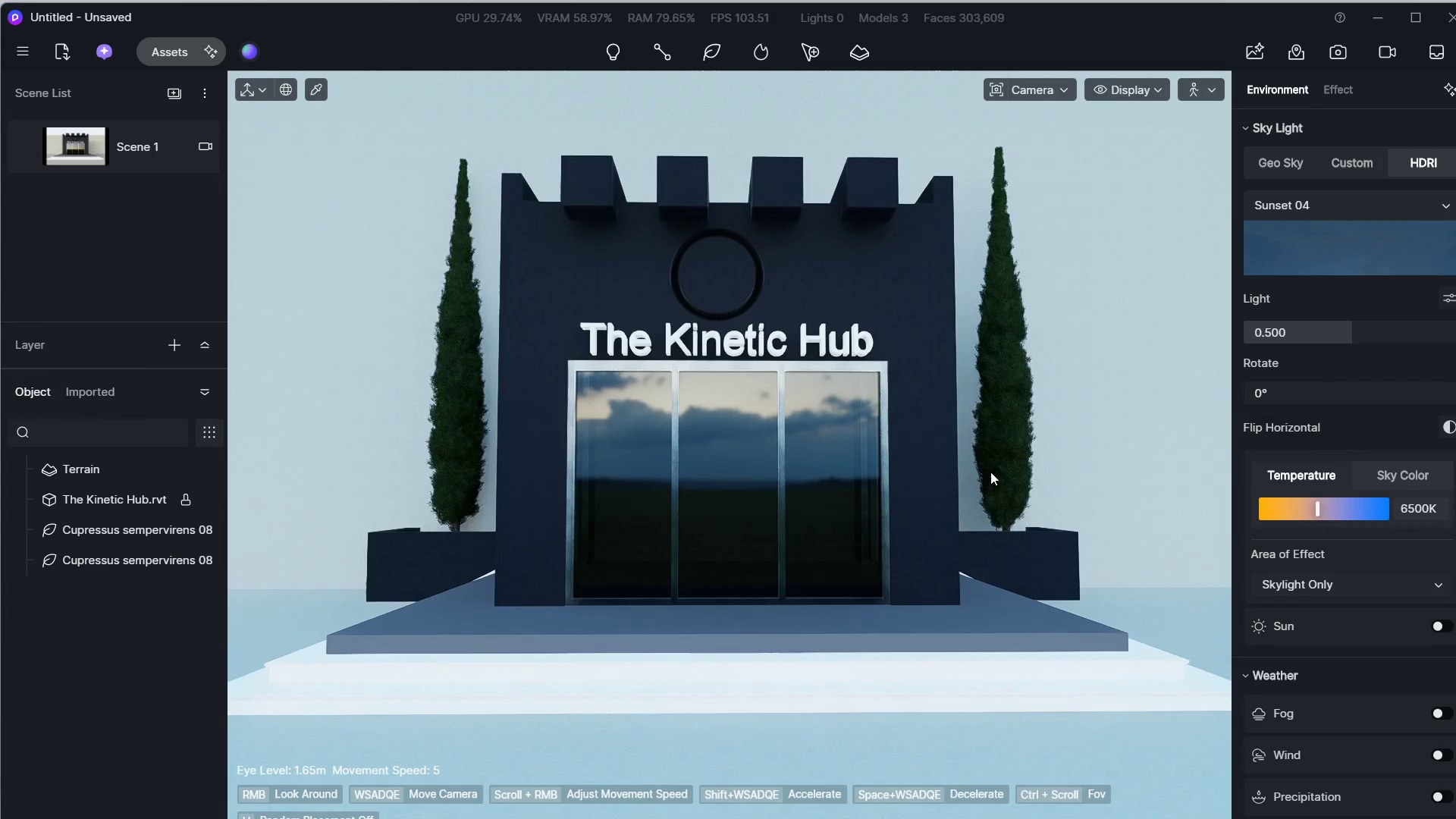 
type(da)
 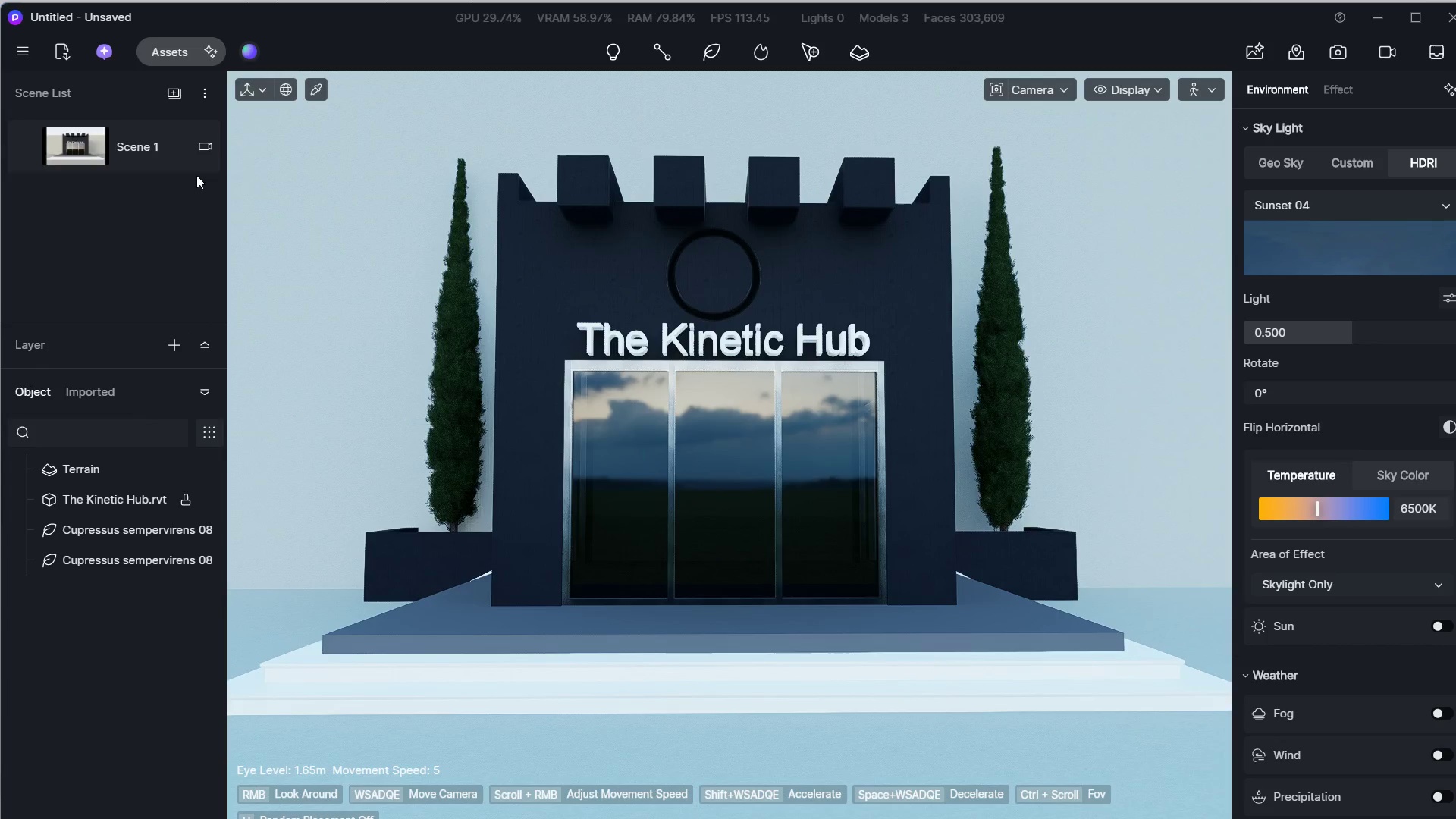 
left_click([311, 89])
 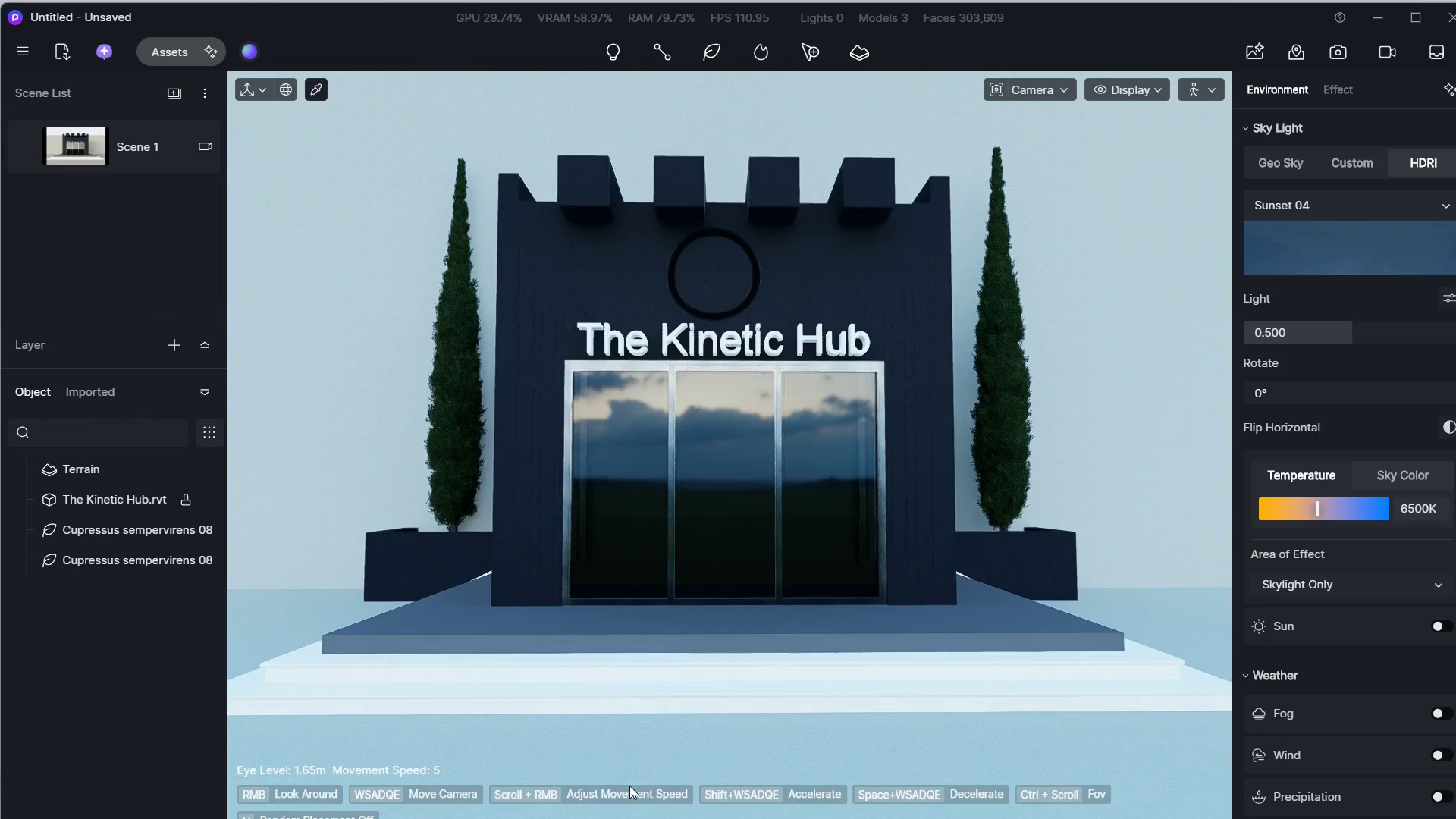 
left_click([653, 725])
 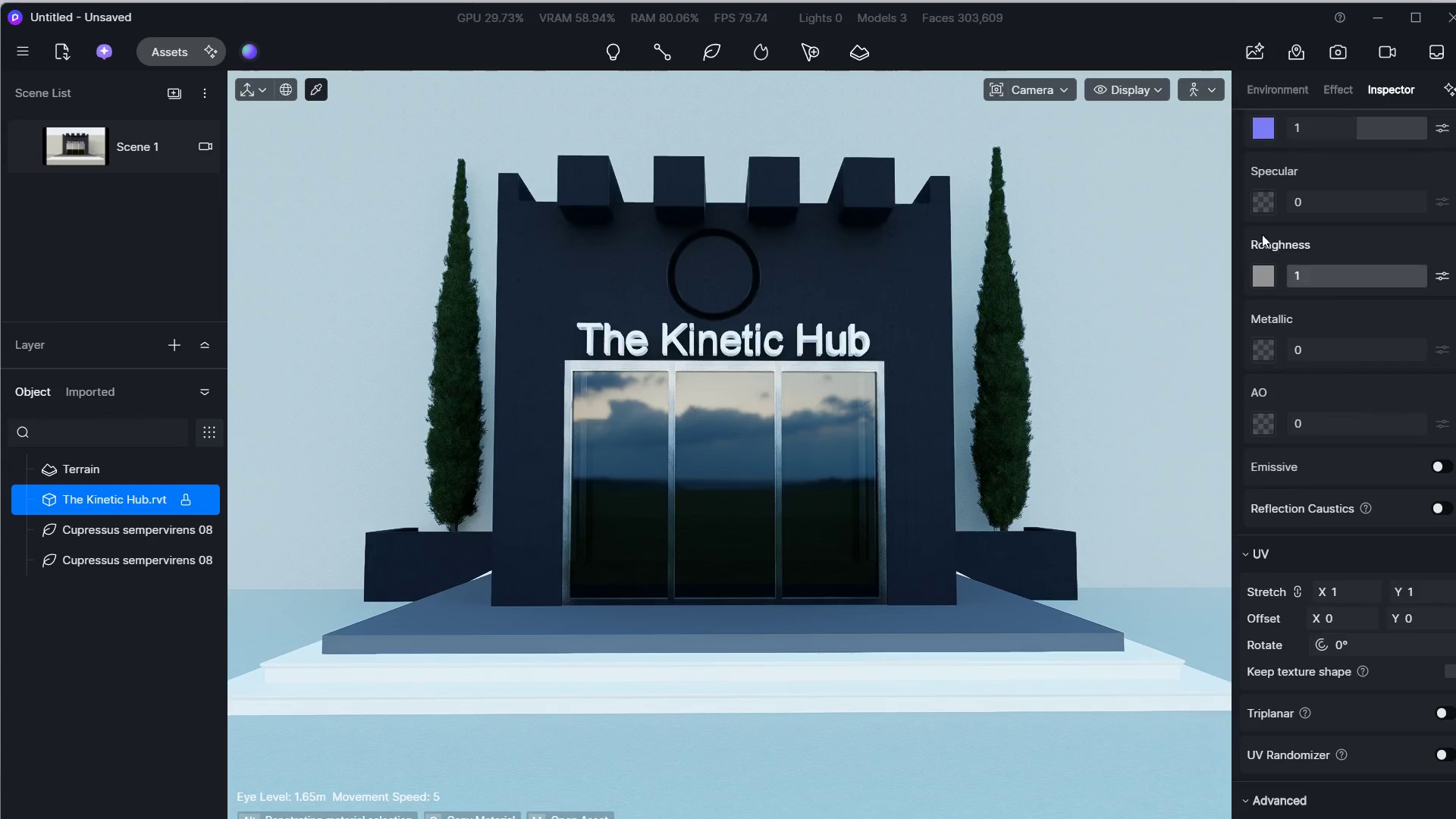 
left_click([1253, 158])
 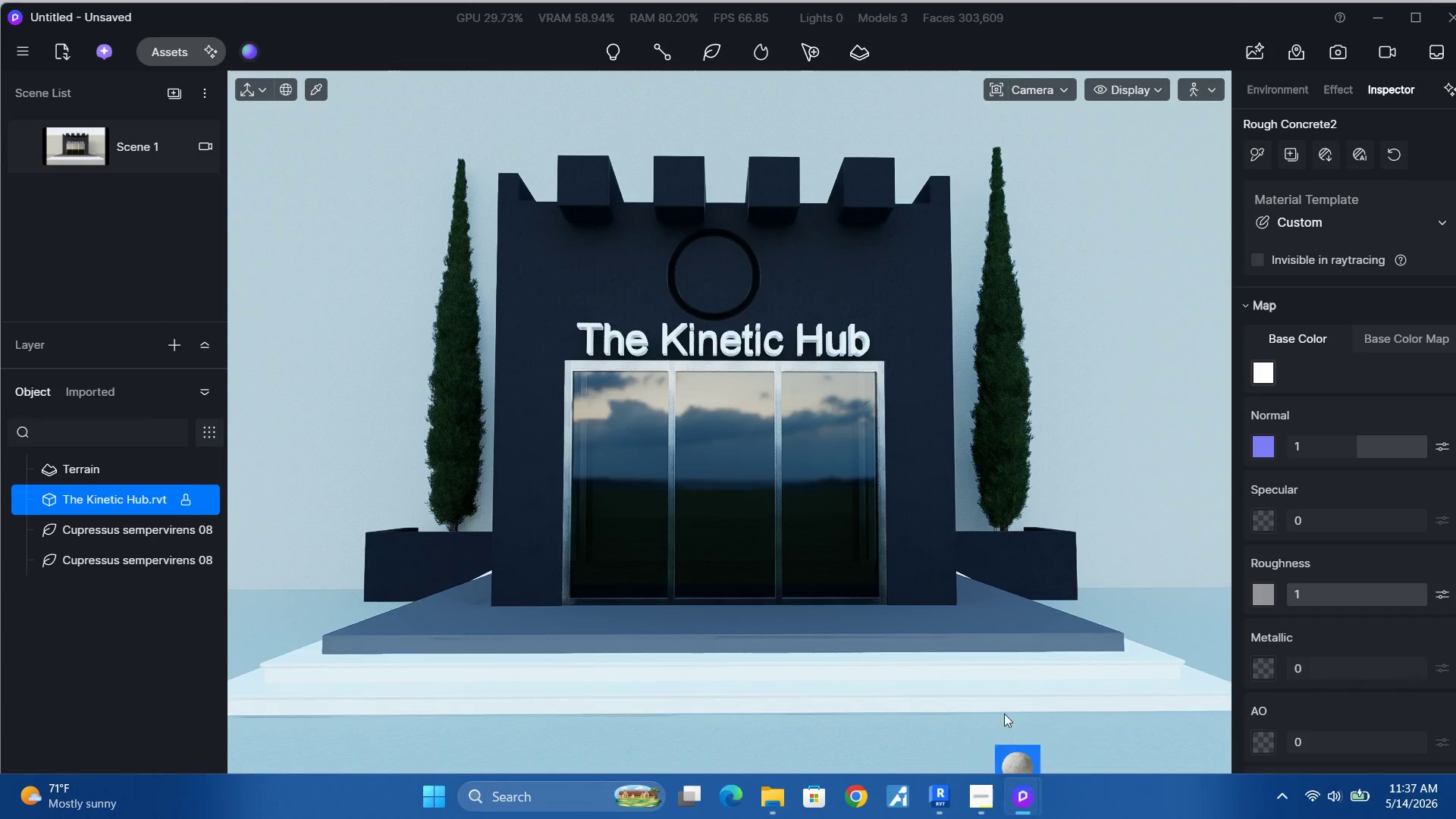 
scroll: coordinate [1336, 255], scroll_direction: up, amount: 4.0
 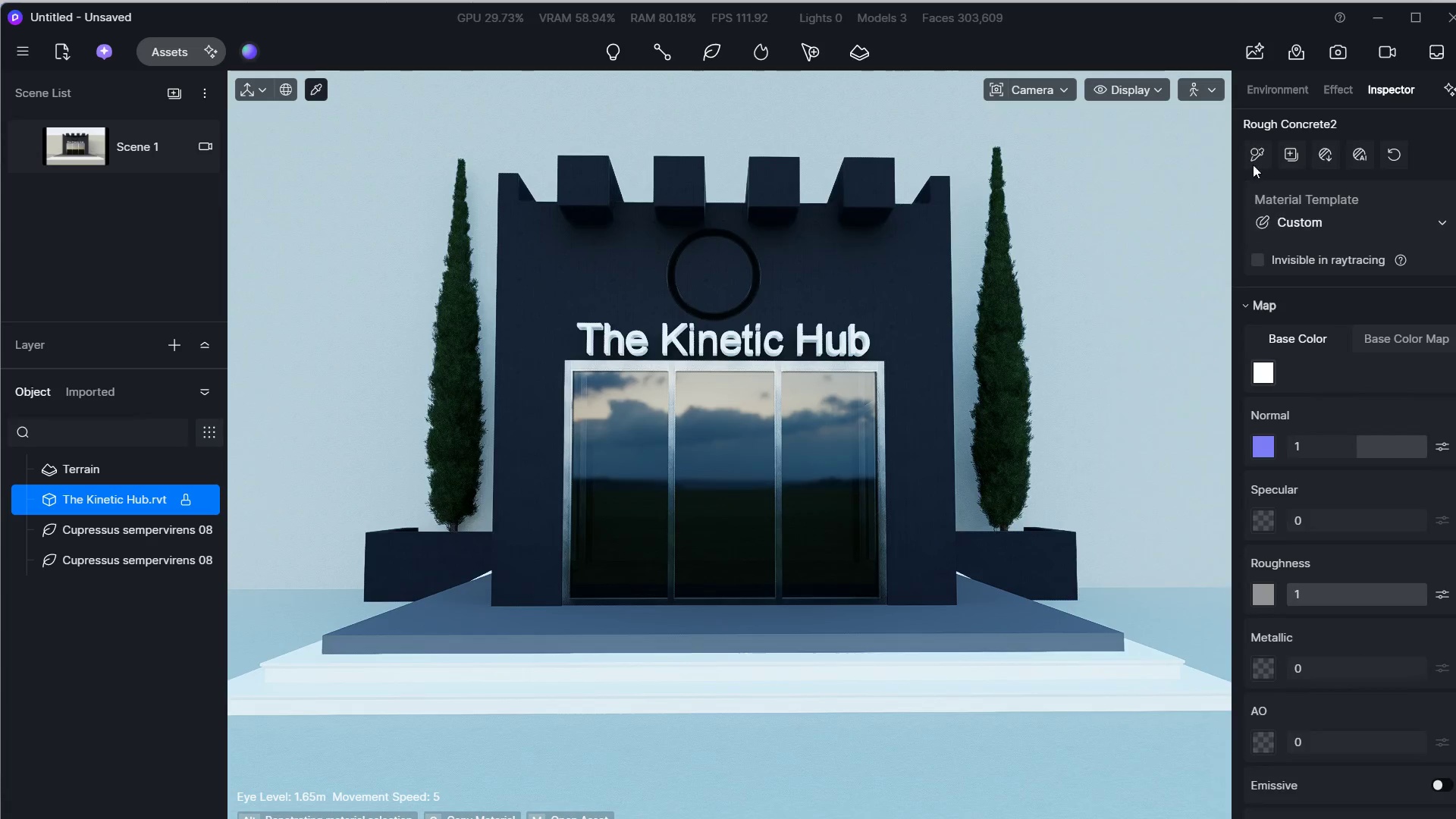 
left_click([1011, 694])
 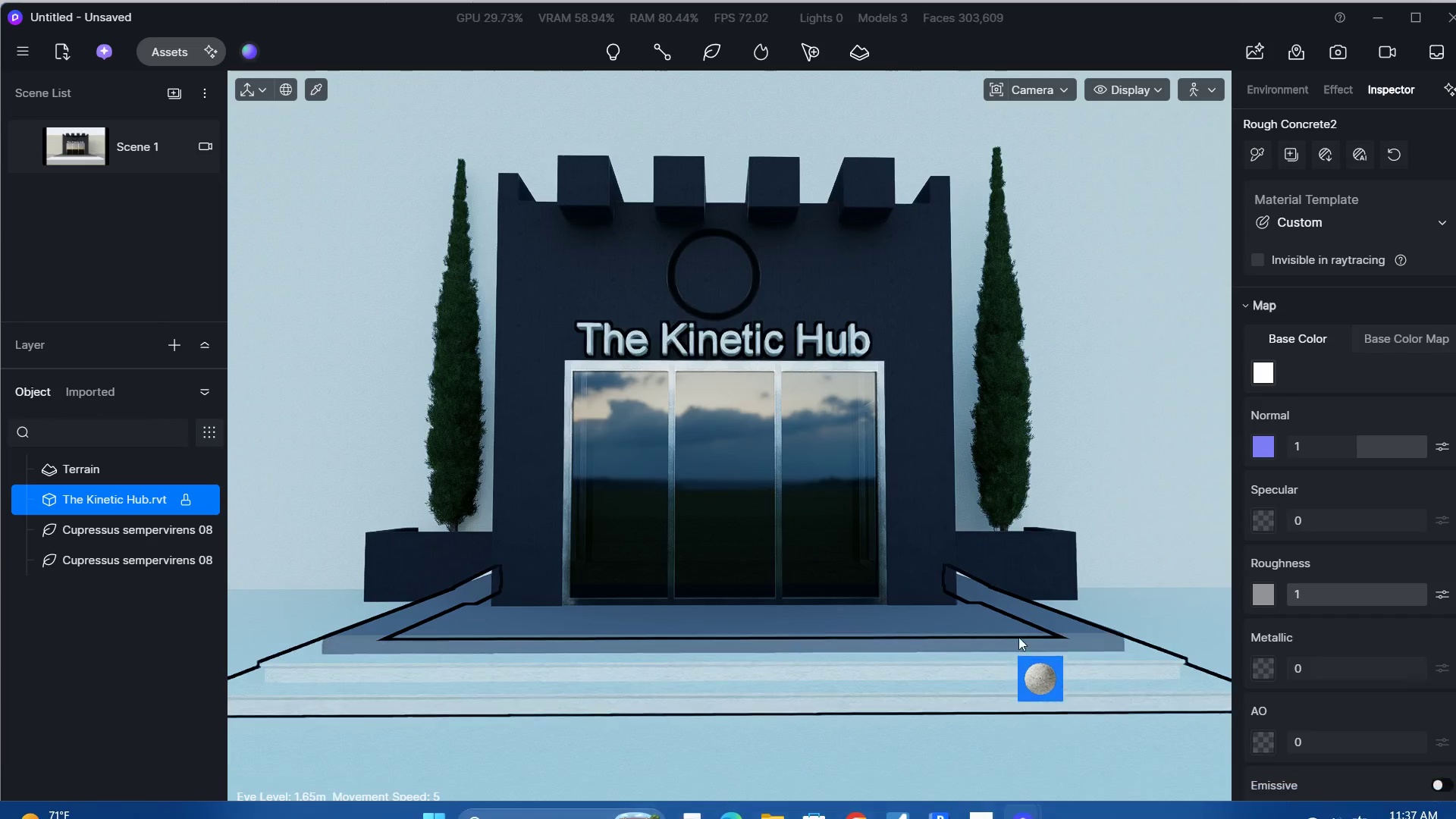 
left_click([1019, 634])
 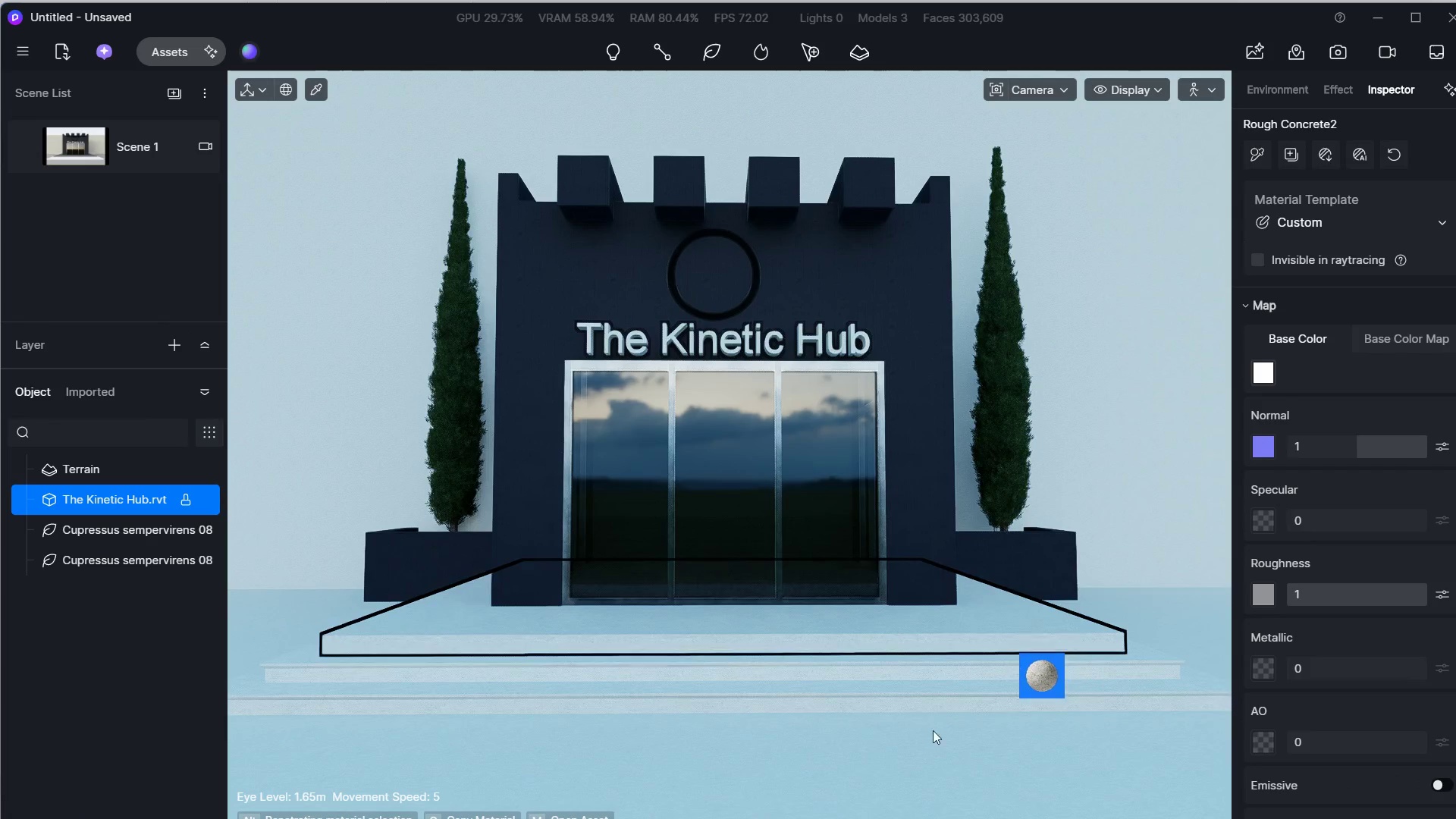 
key(Escape)
 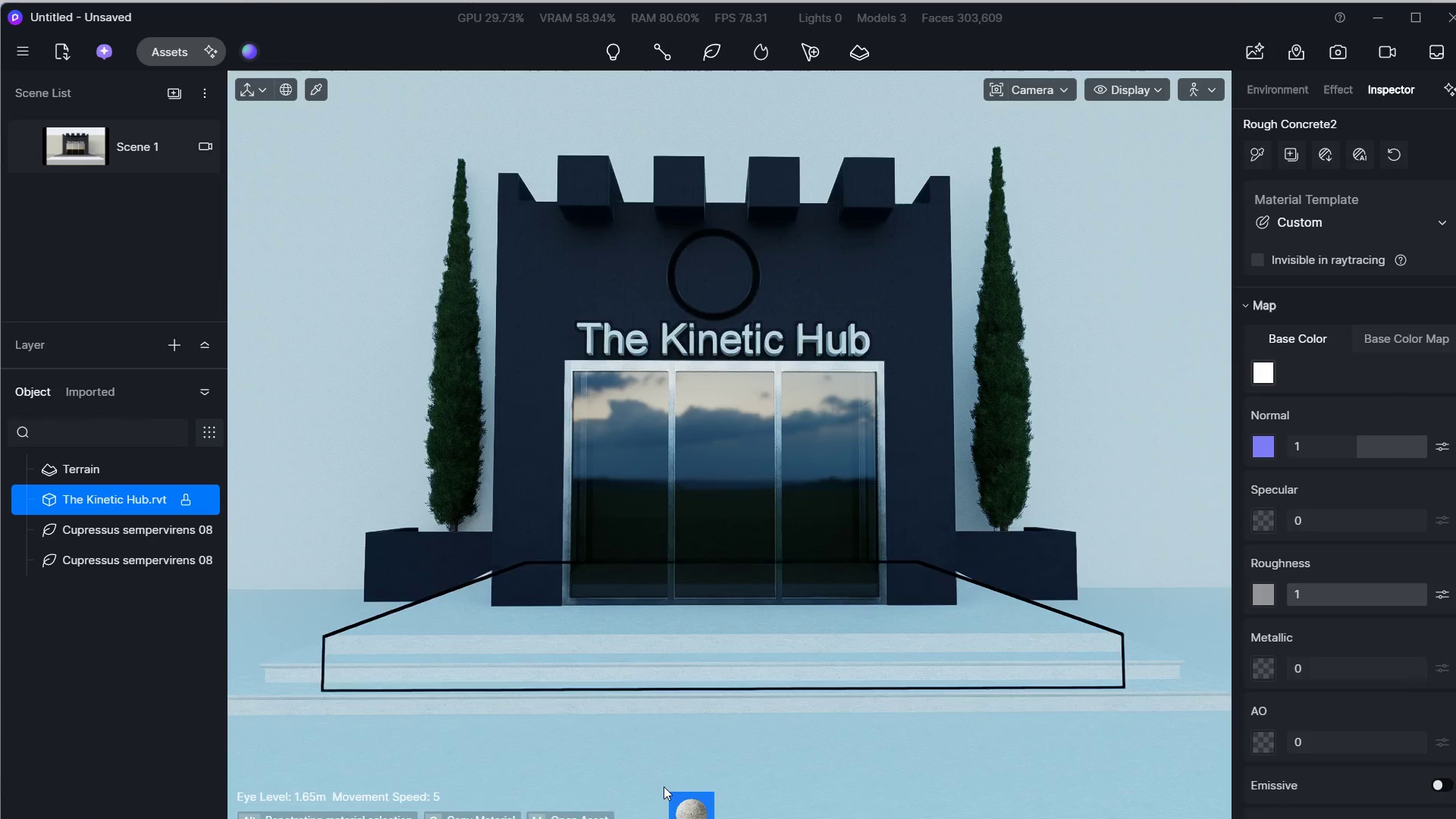 
key(Escape)
 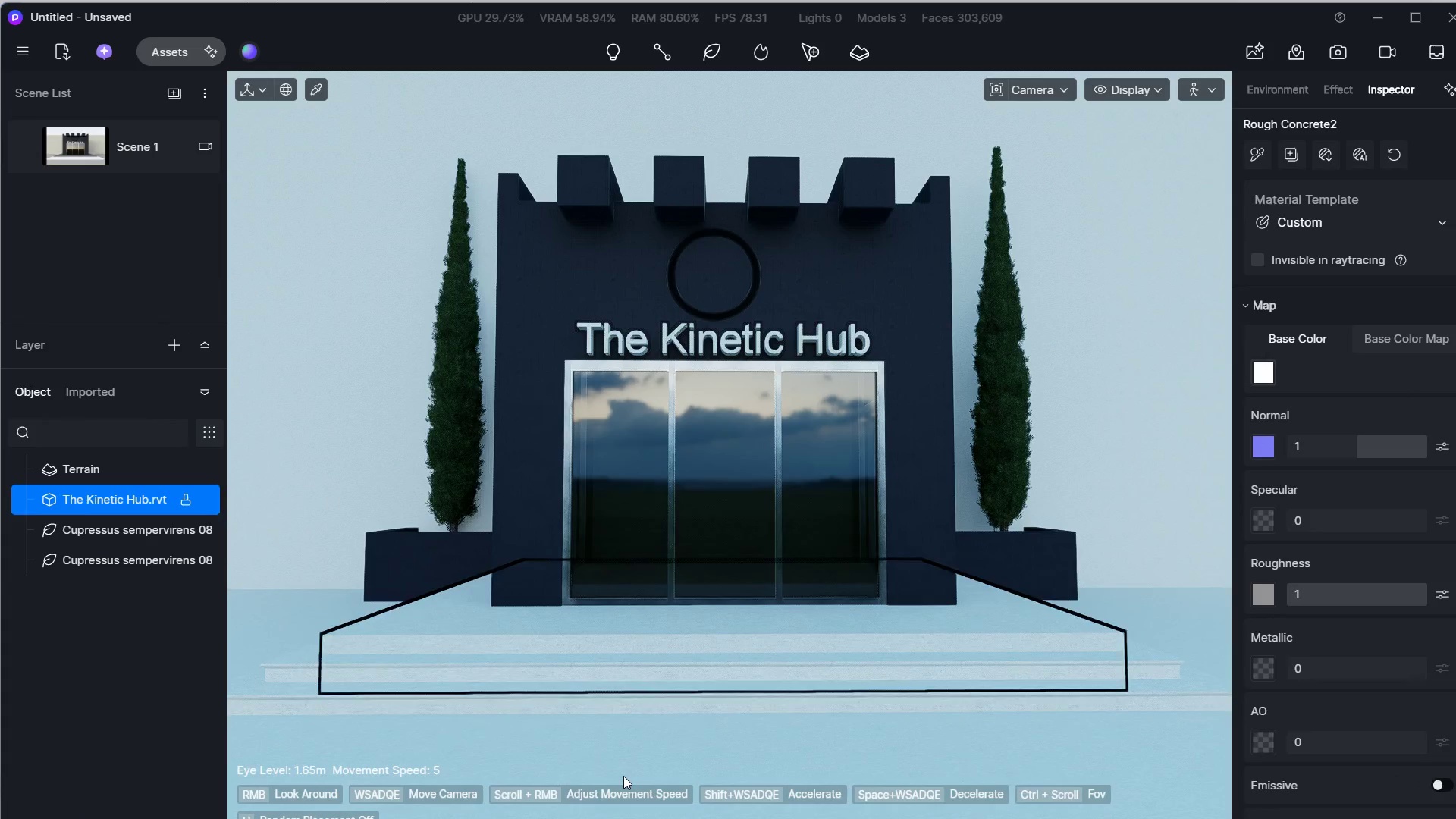 
key(Escape)
 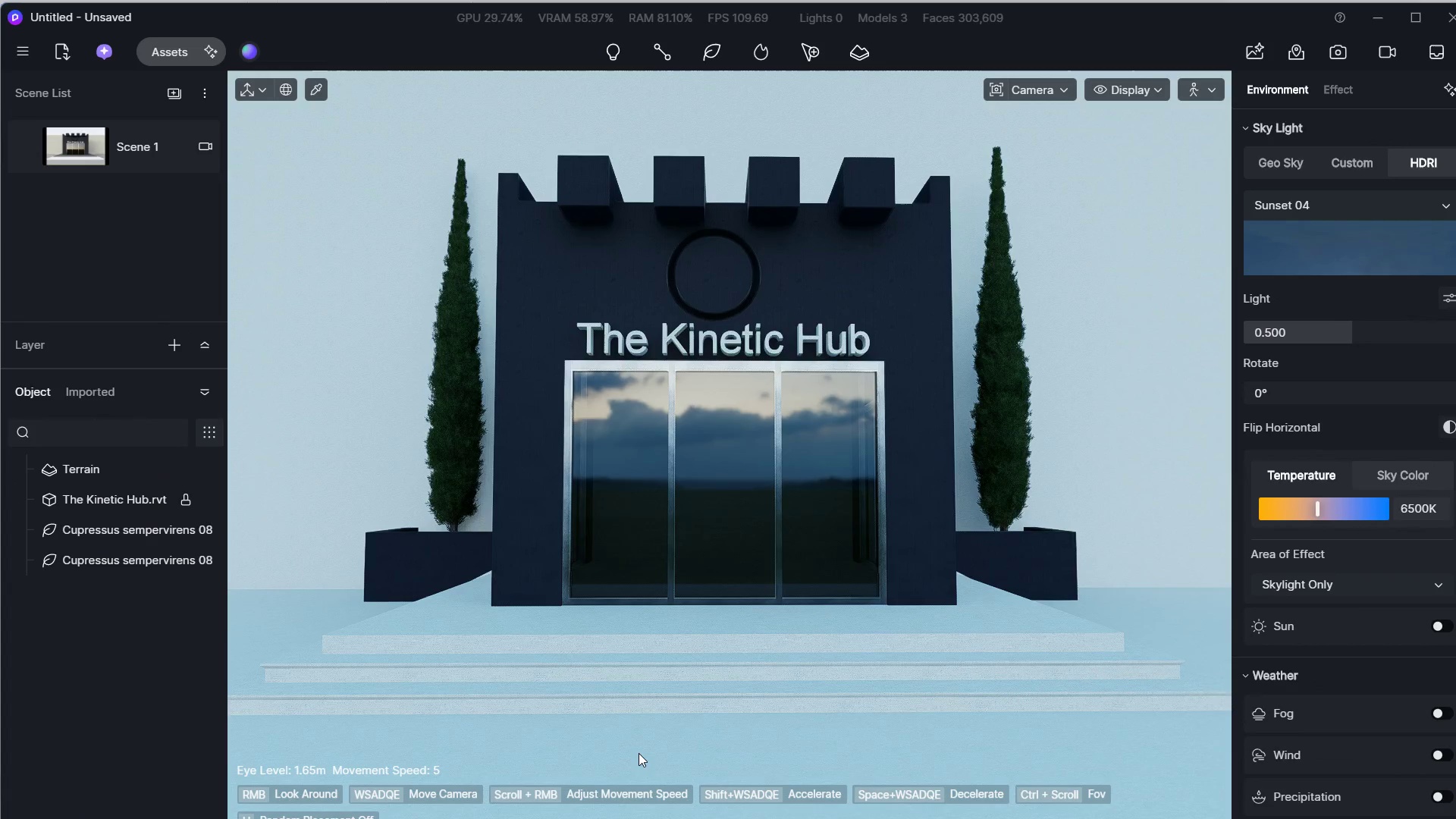 
left_click([1028, 80])
 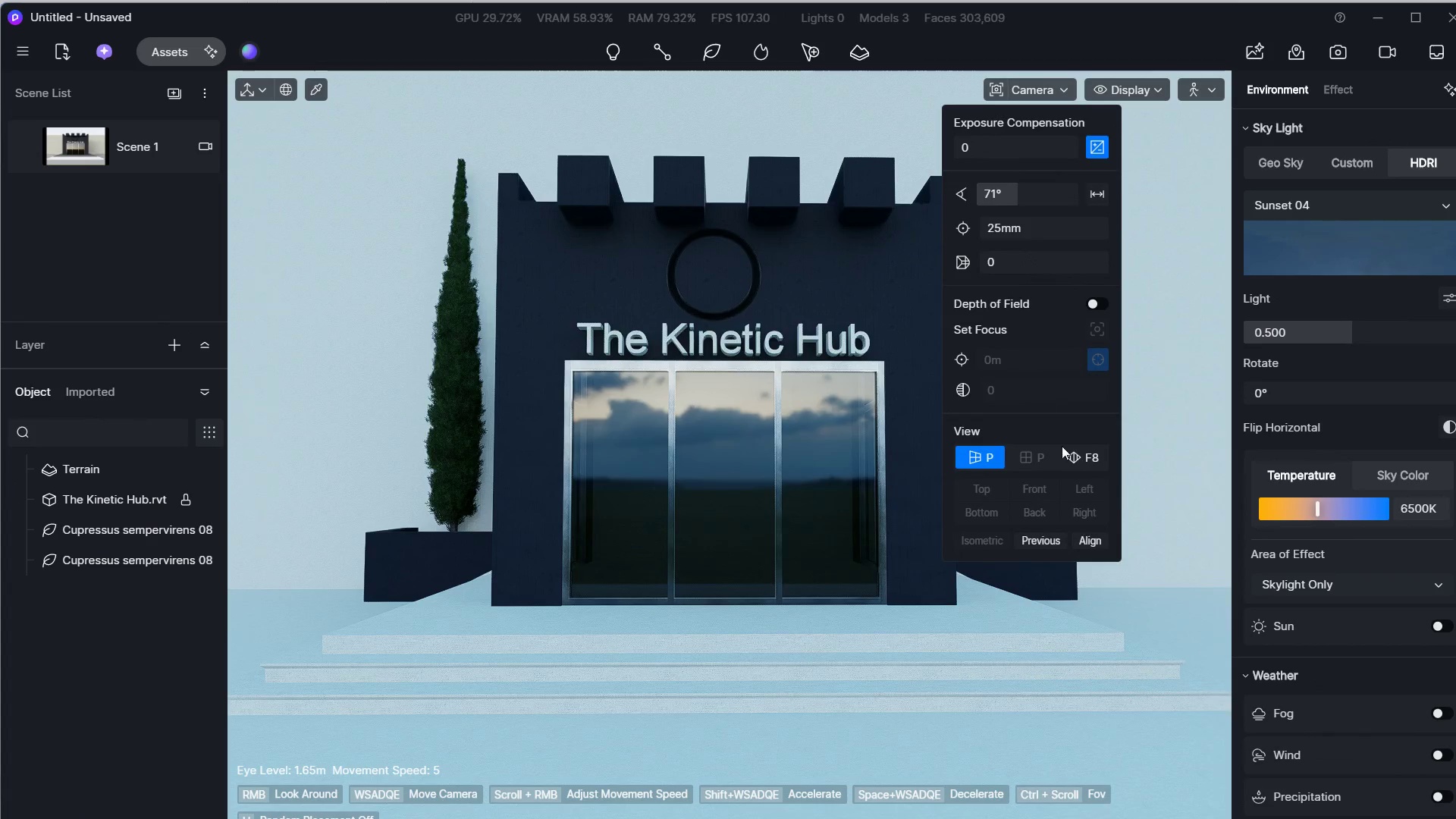 
left_click([1068, 453])
 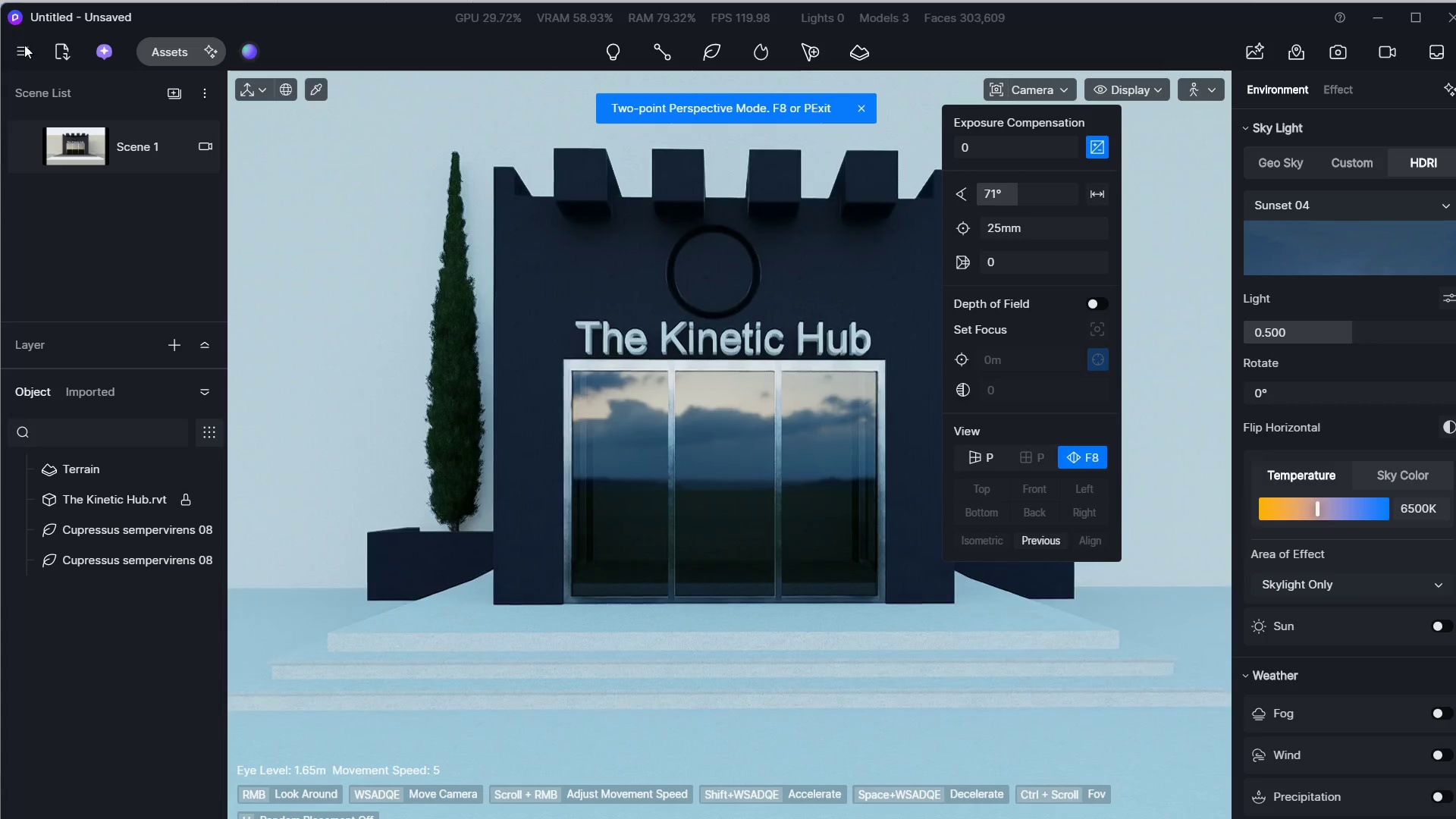 
key(S)
 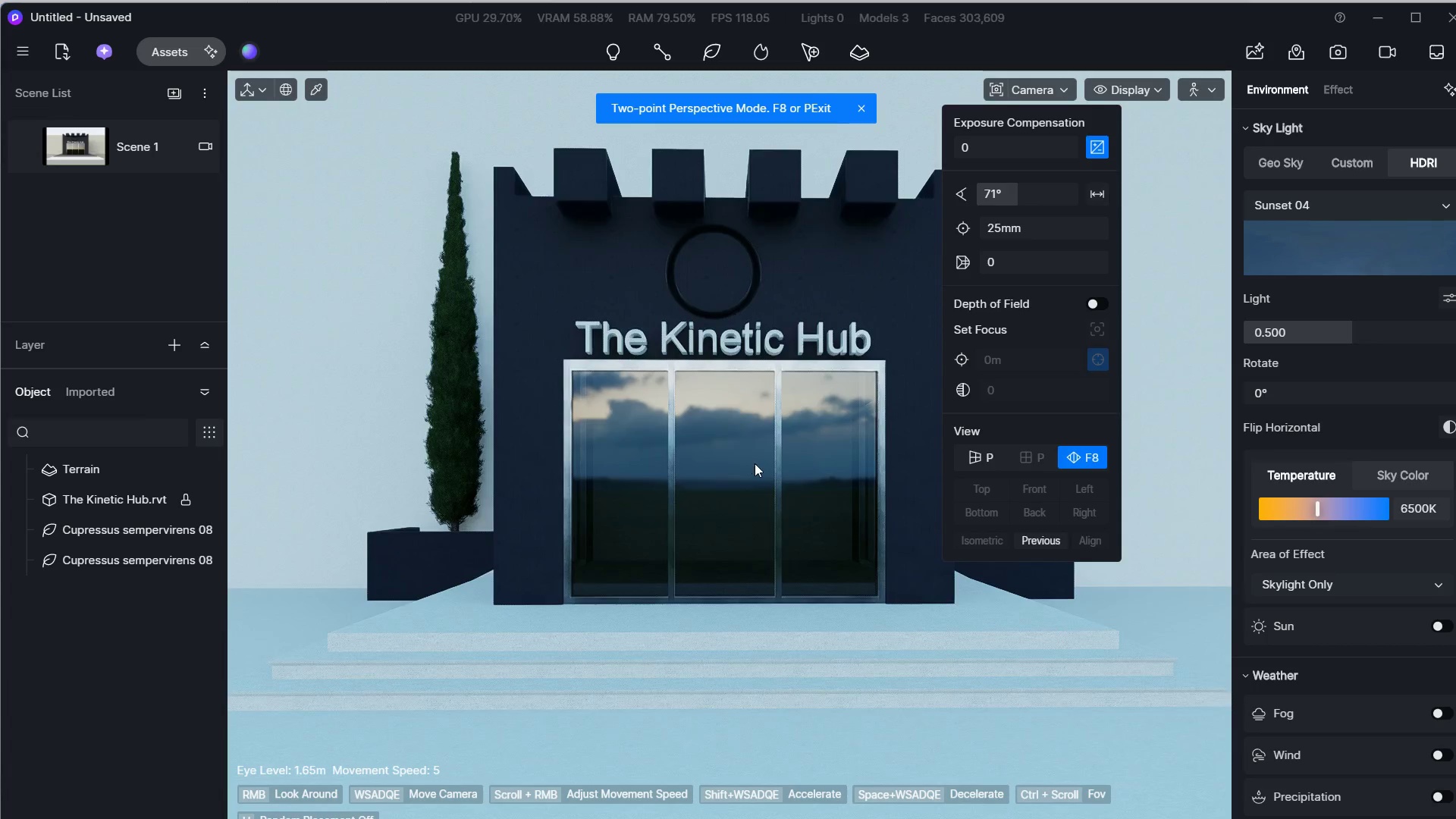 
right_click([755, 463])
 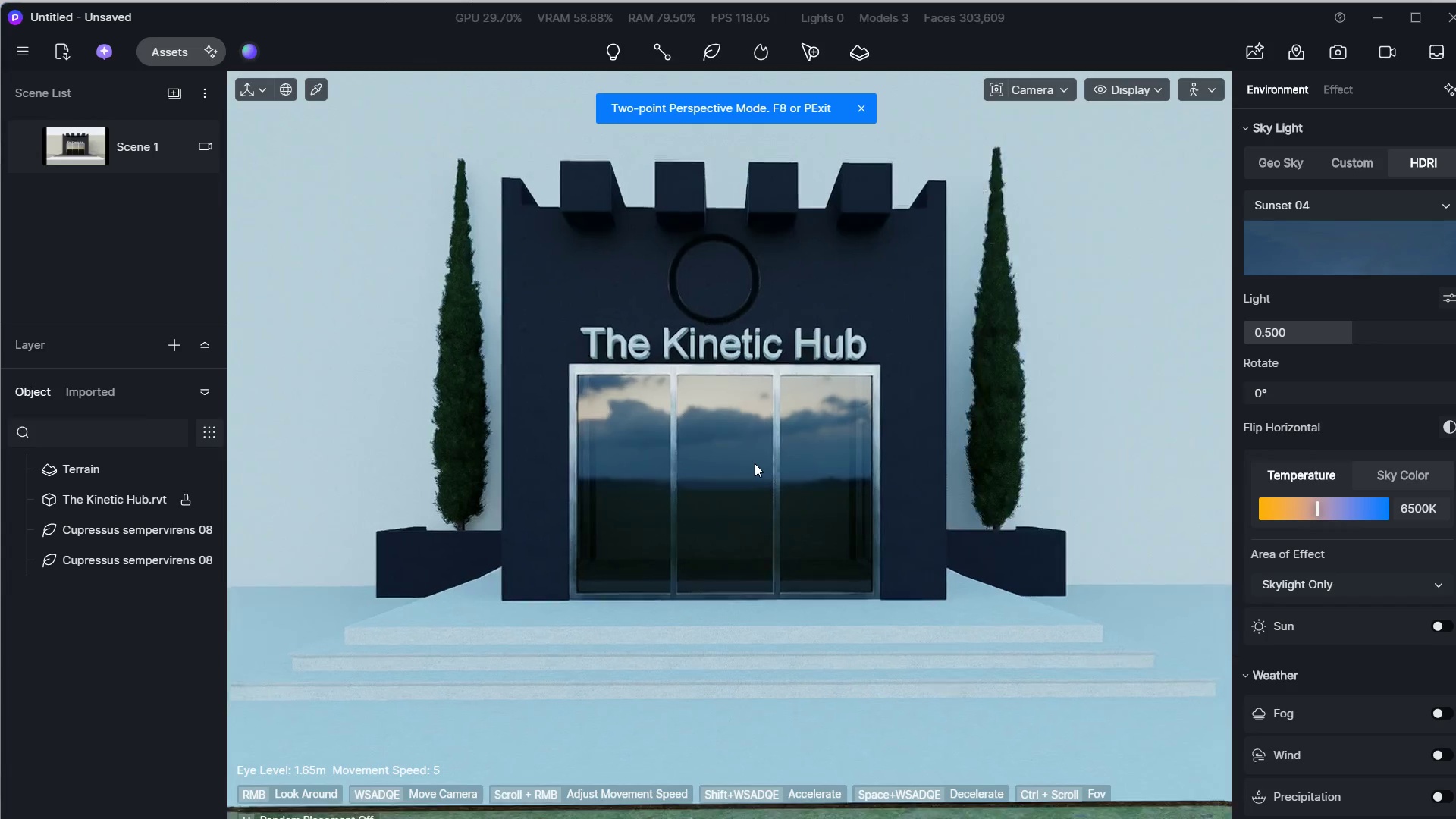 
double_click([755, 463])
 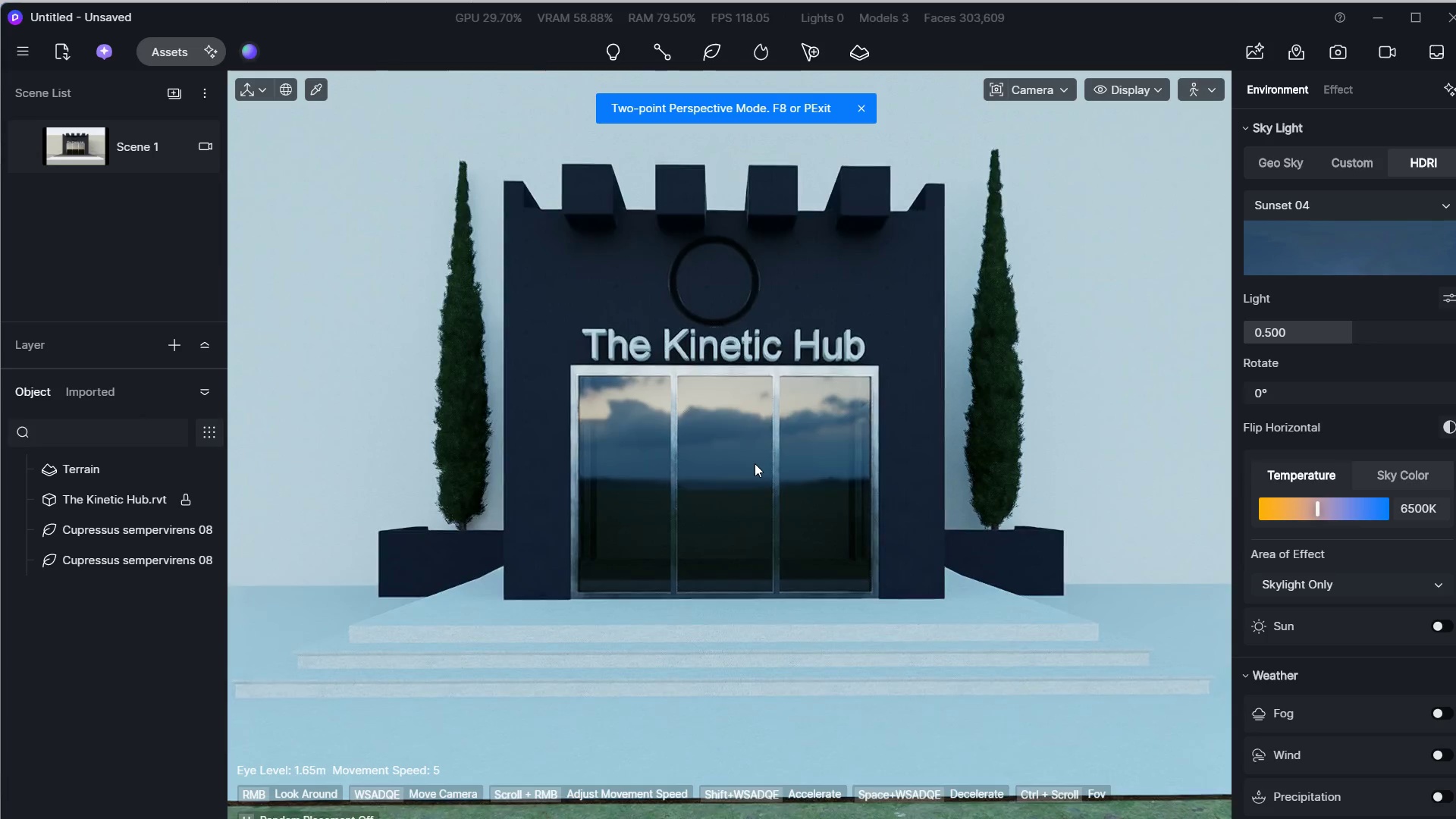 
triple_click([755, 463])
 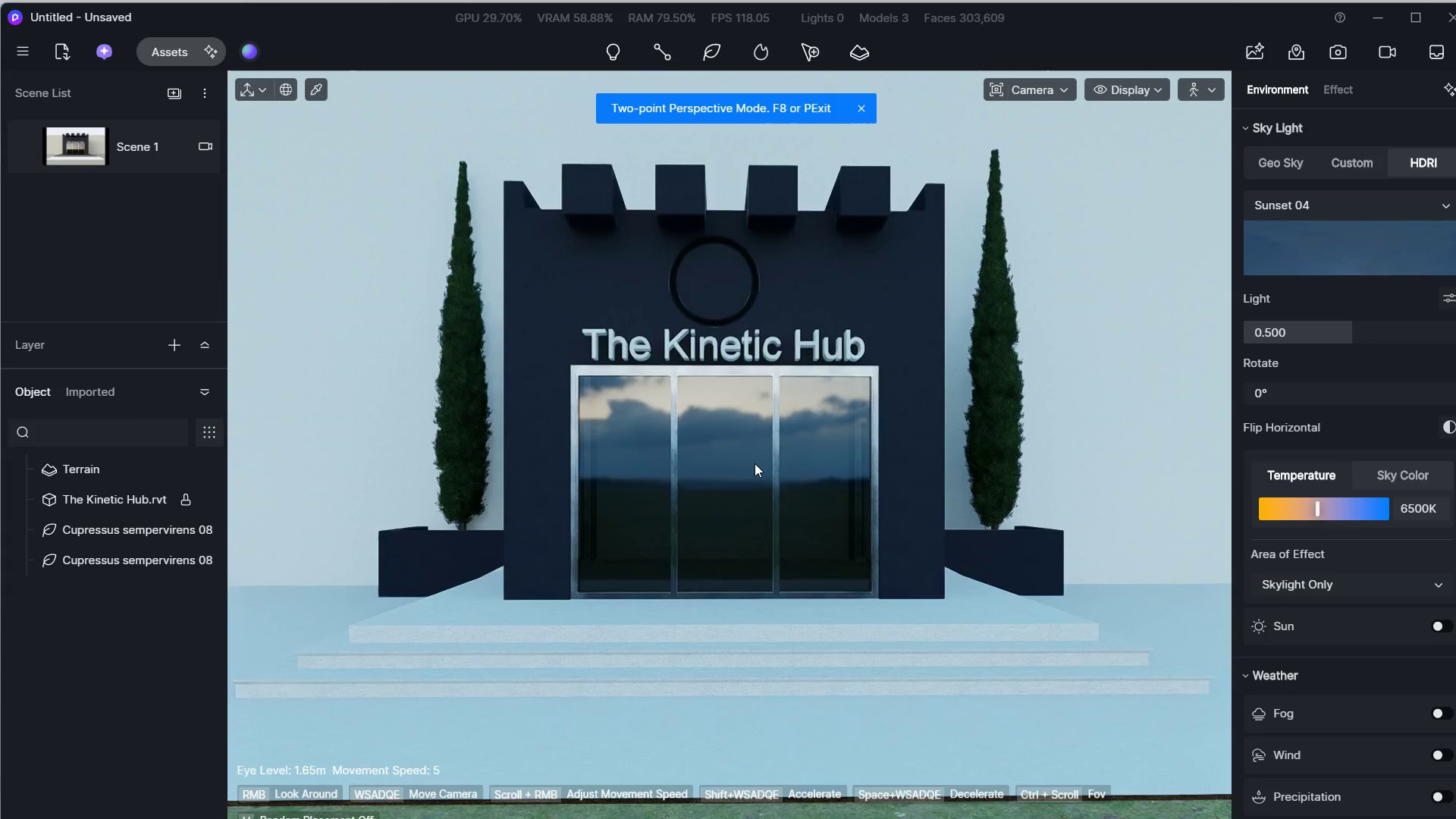 
type(dawds)
key(Tab)
key(Tab)
 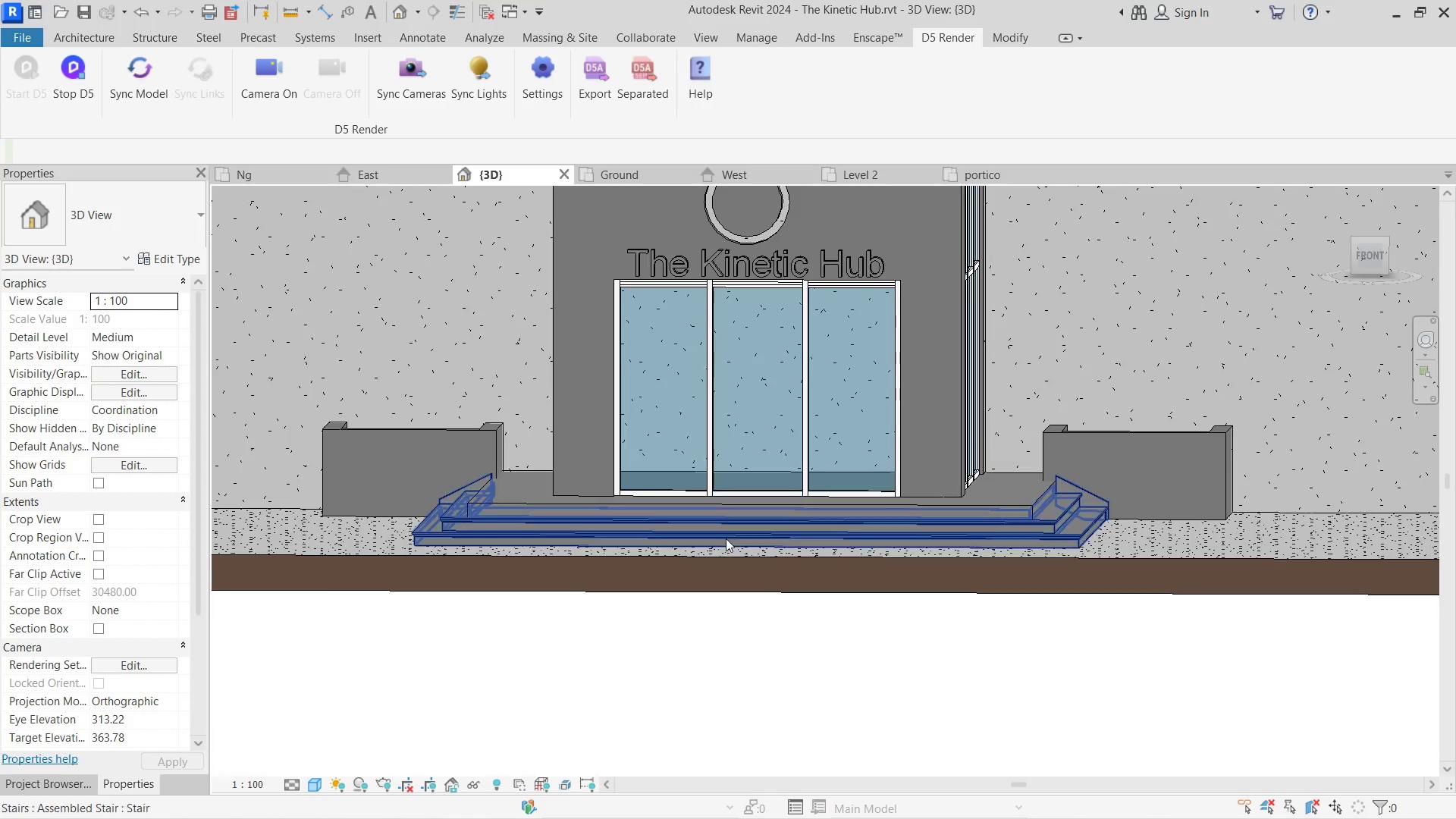 
hold_key(key=AltLeft, duration=0.86)
 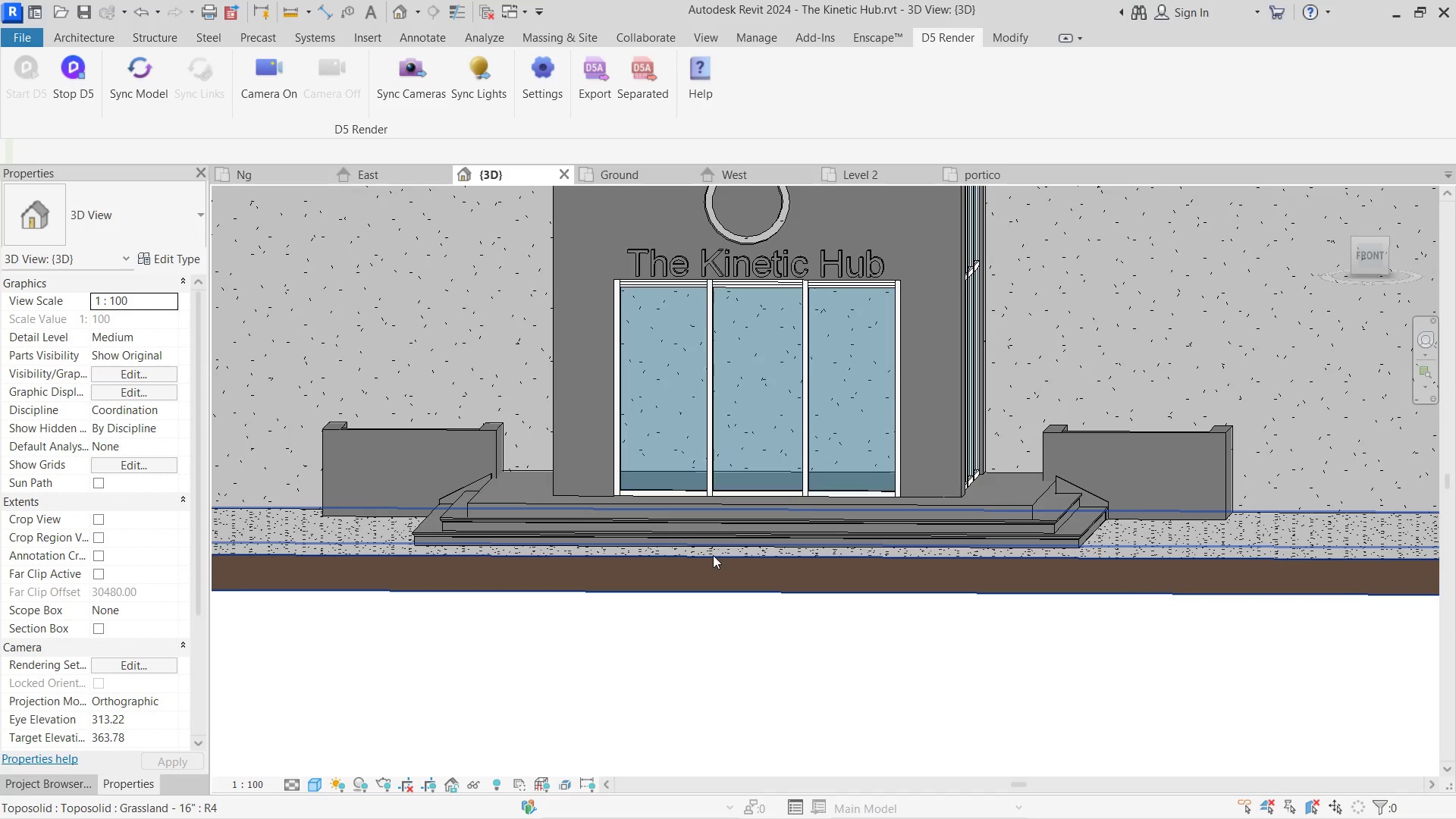 
double_click([713, 555])
 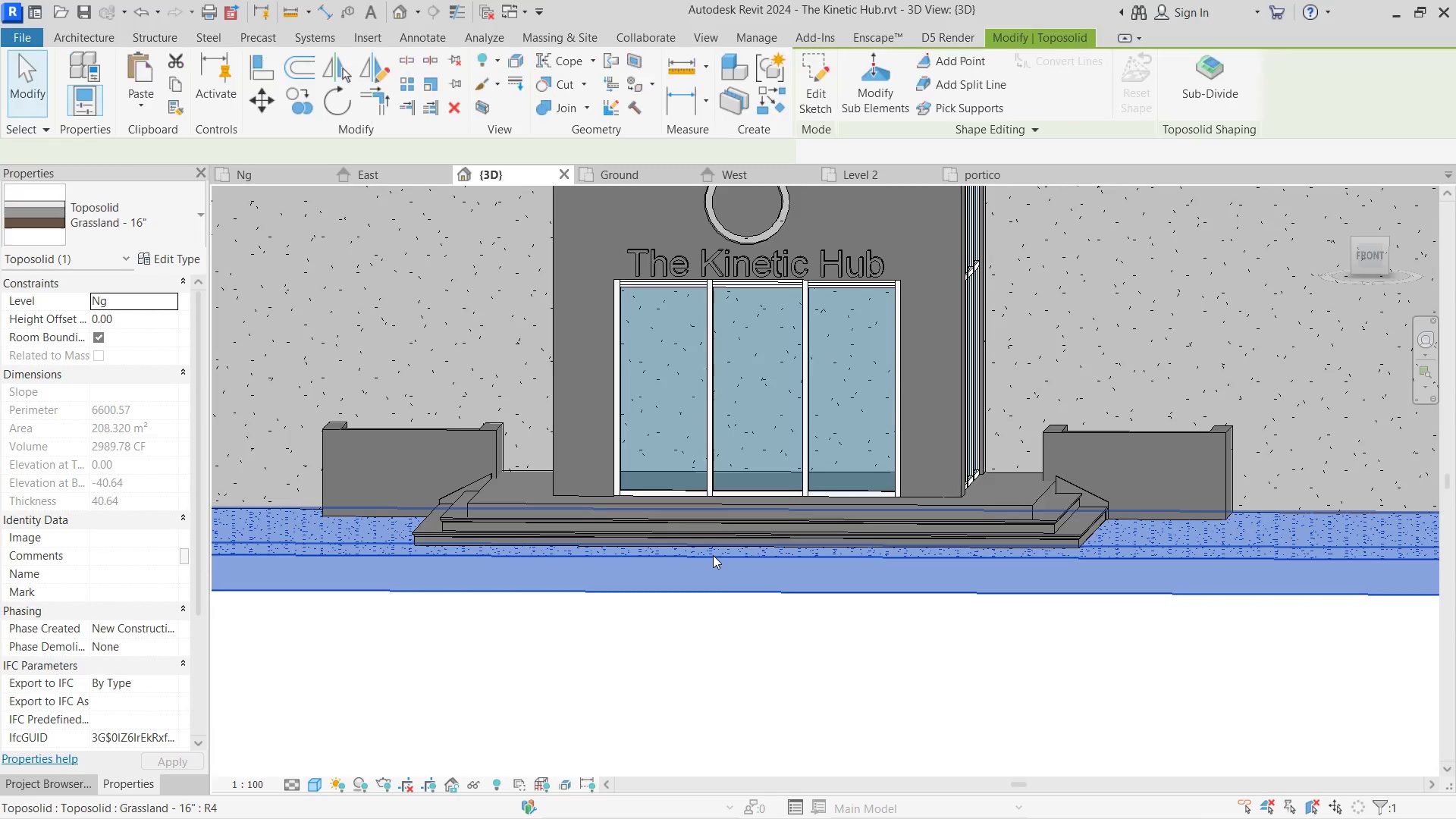 
triple_click([713, 555])
 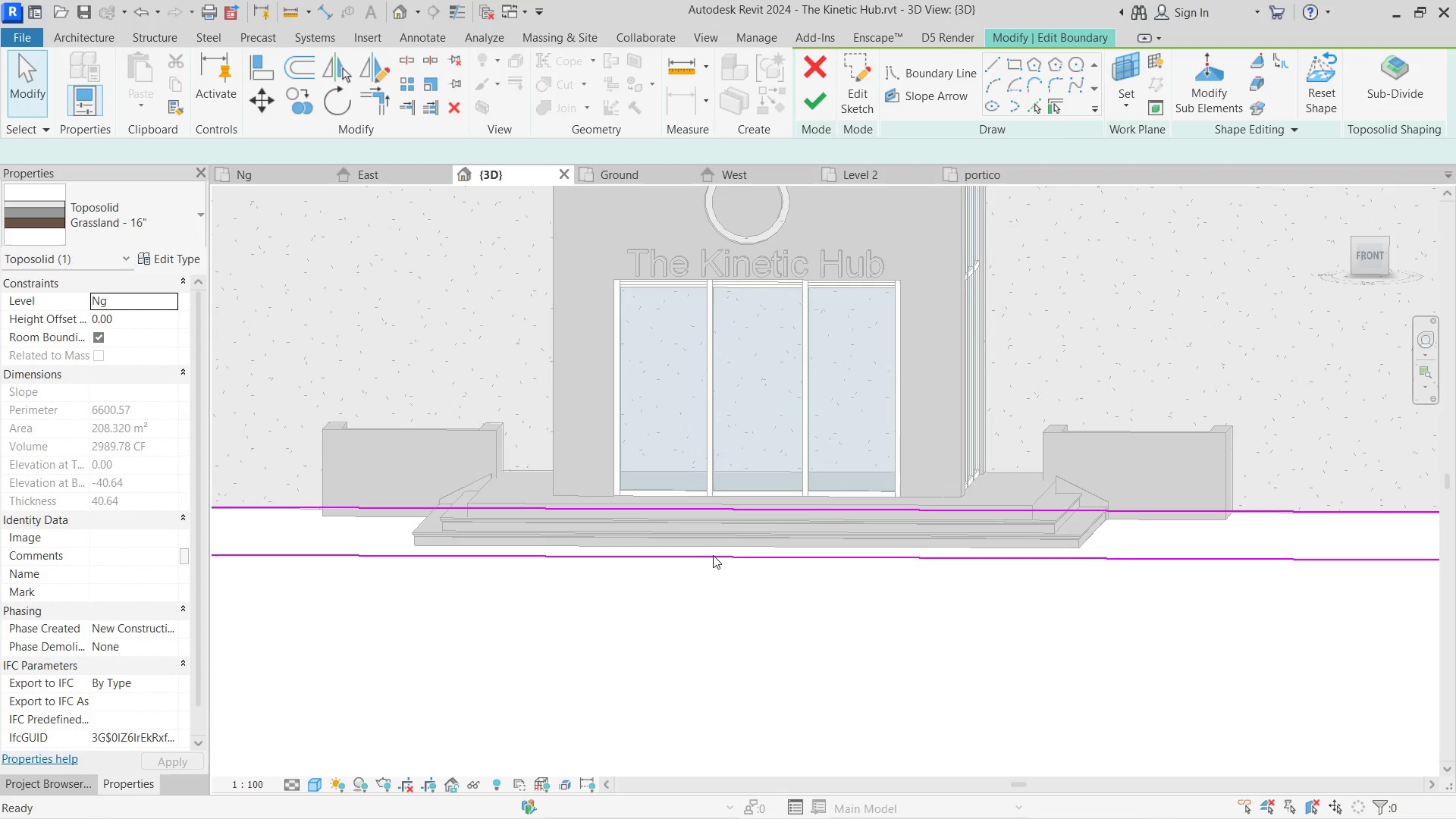 
left_click([713, 555])
 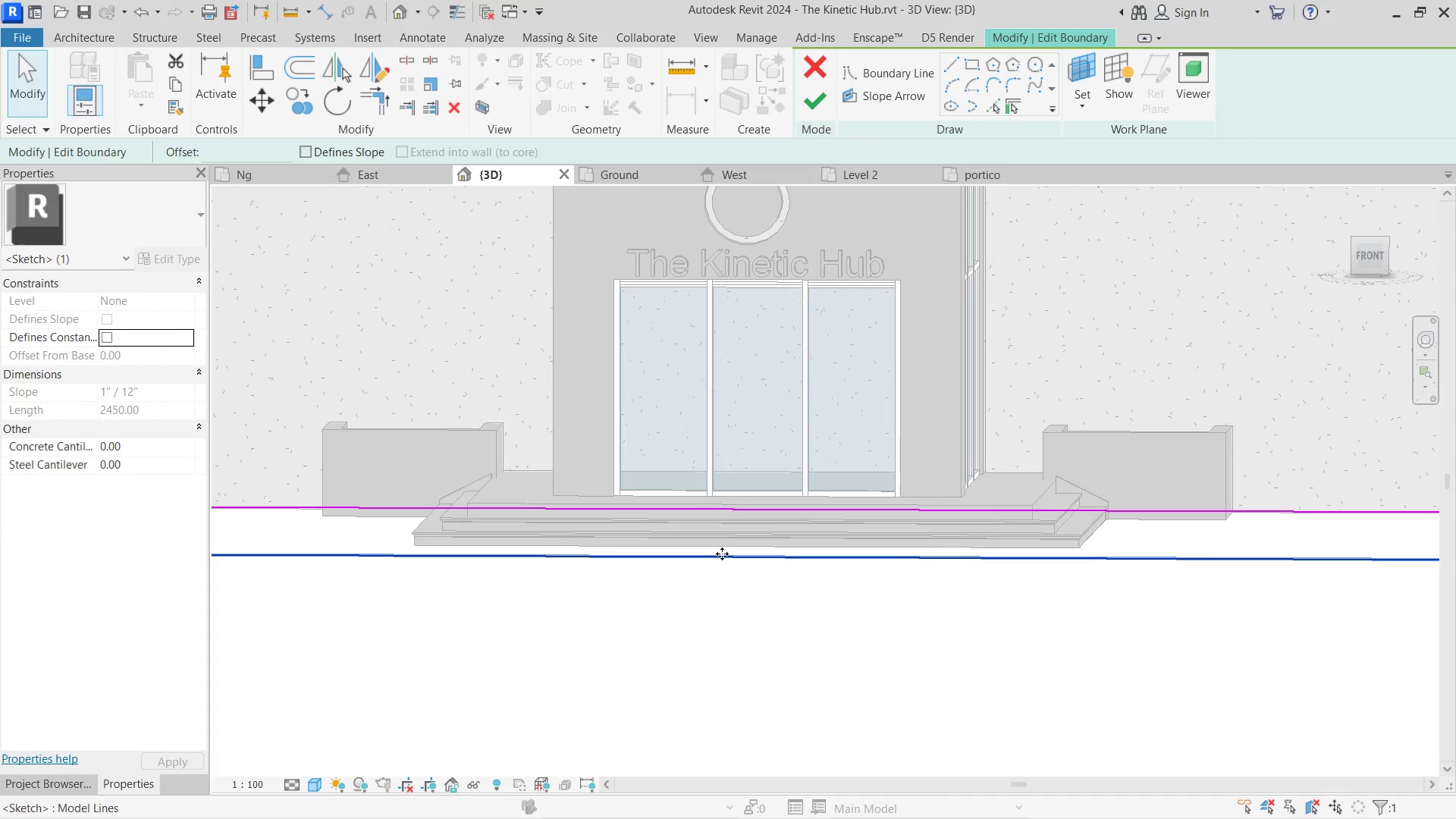 
left_click_drag(start_coordinate=[722, 554], to_coordinate=[635, 724])
 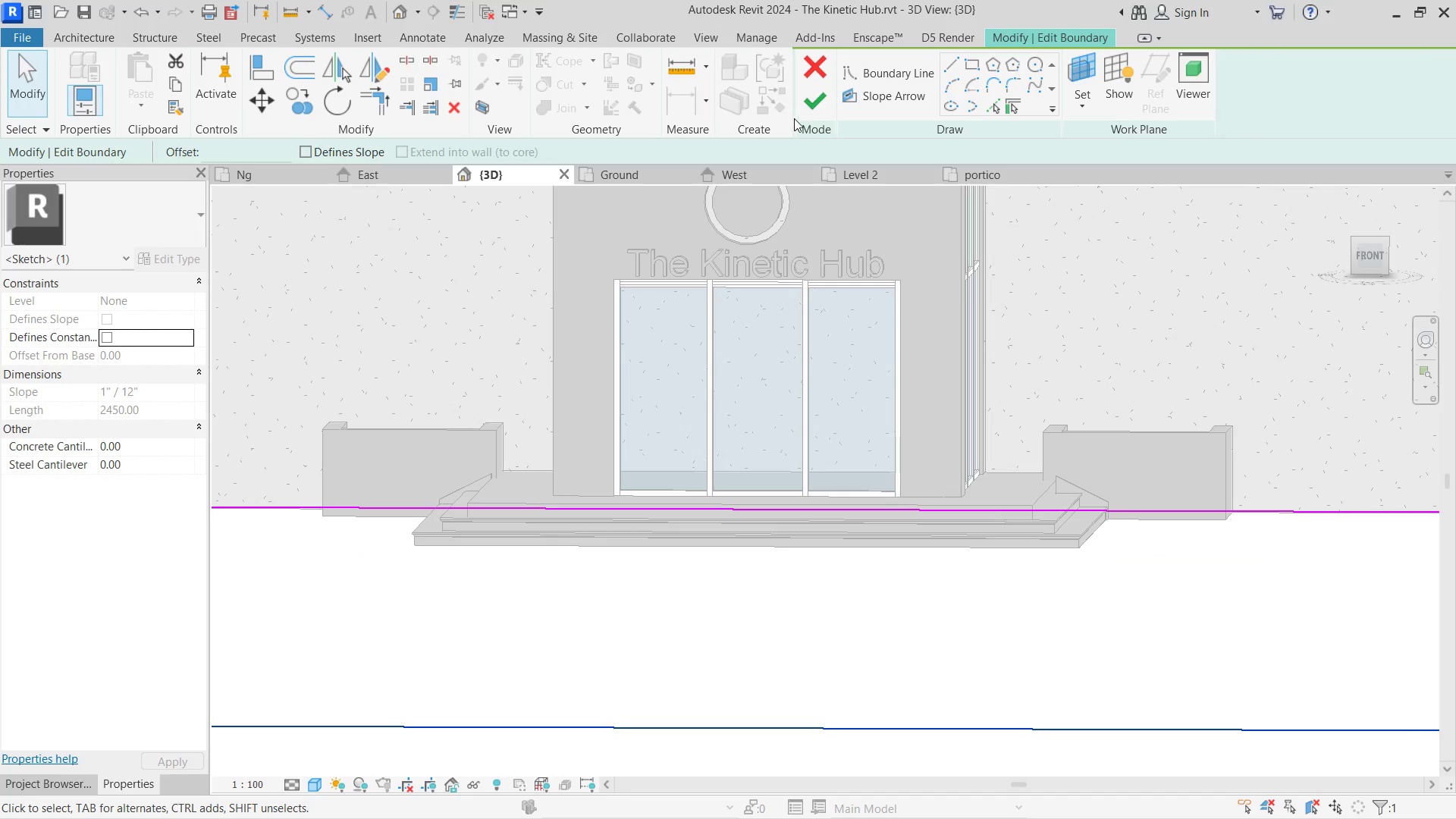 
left_click([818, 111])
 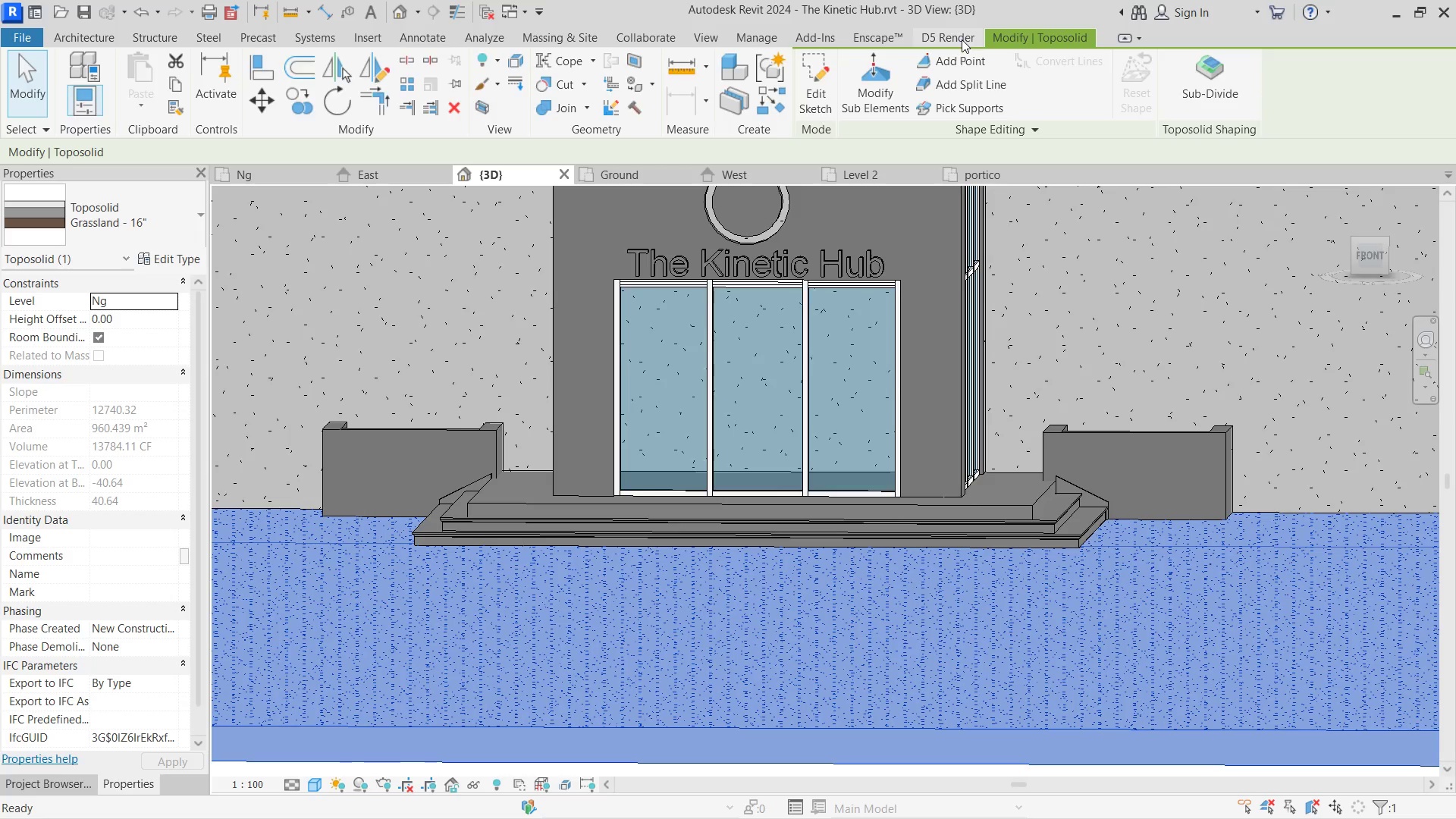 
double_click([139, 58])
 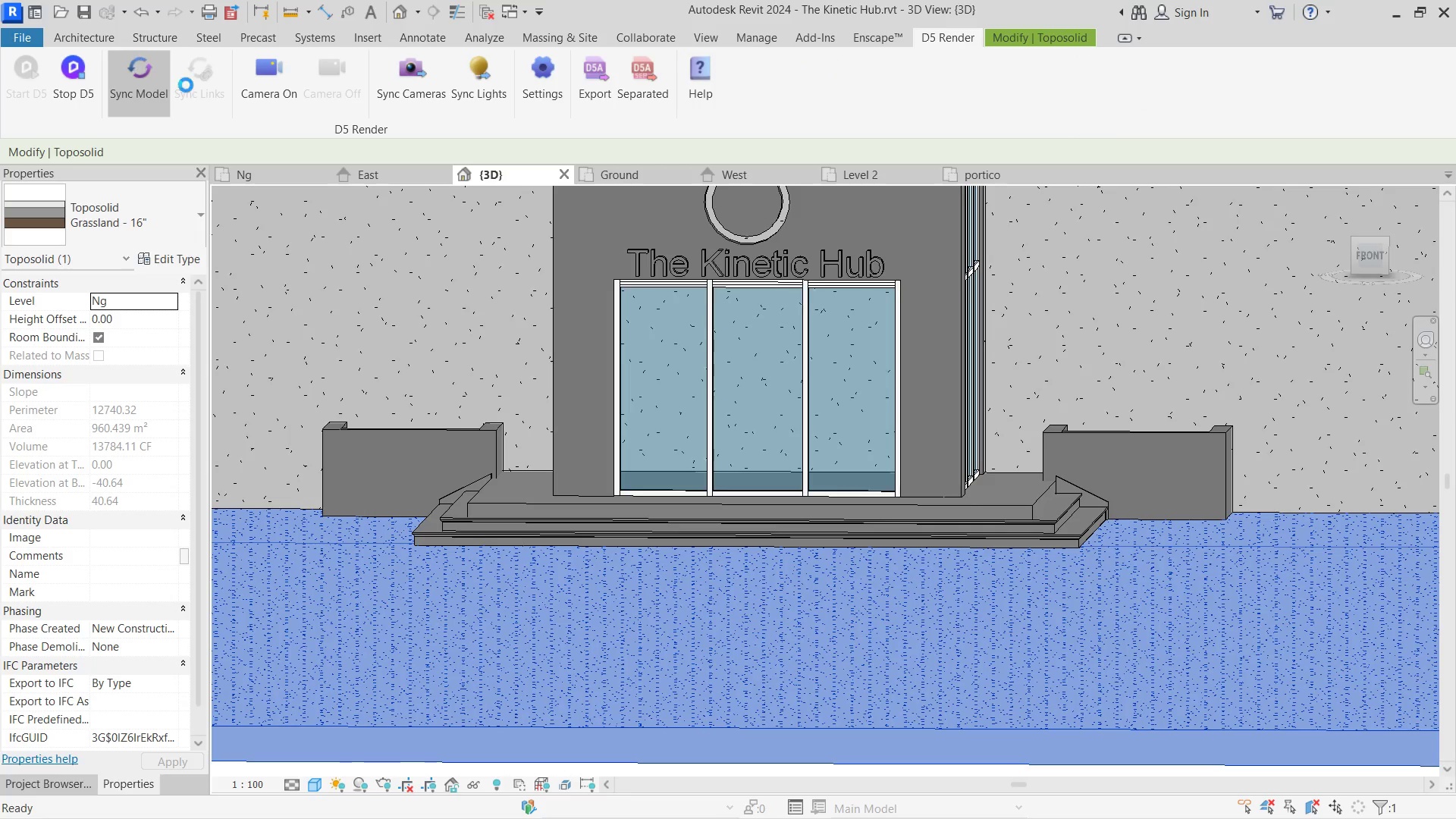 
key(Alt+AltLeft)
 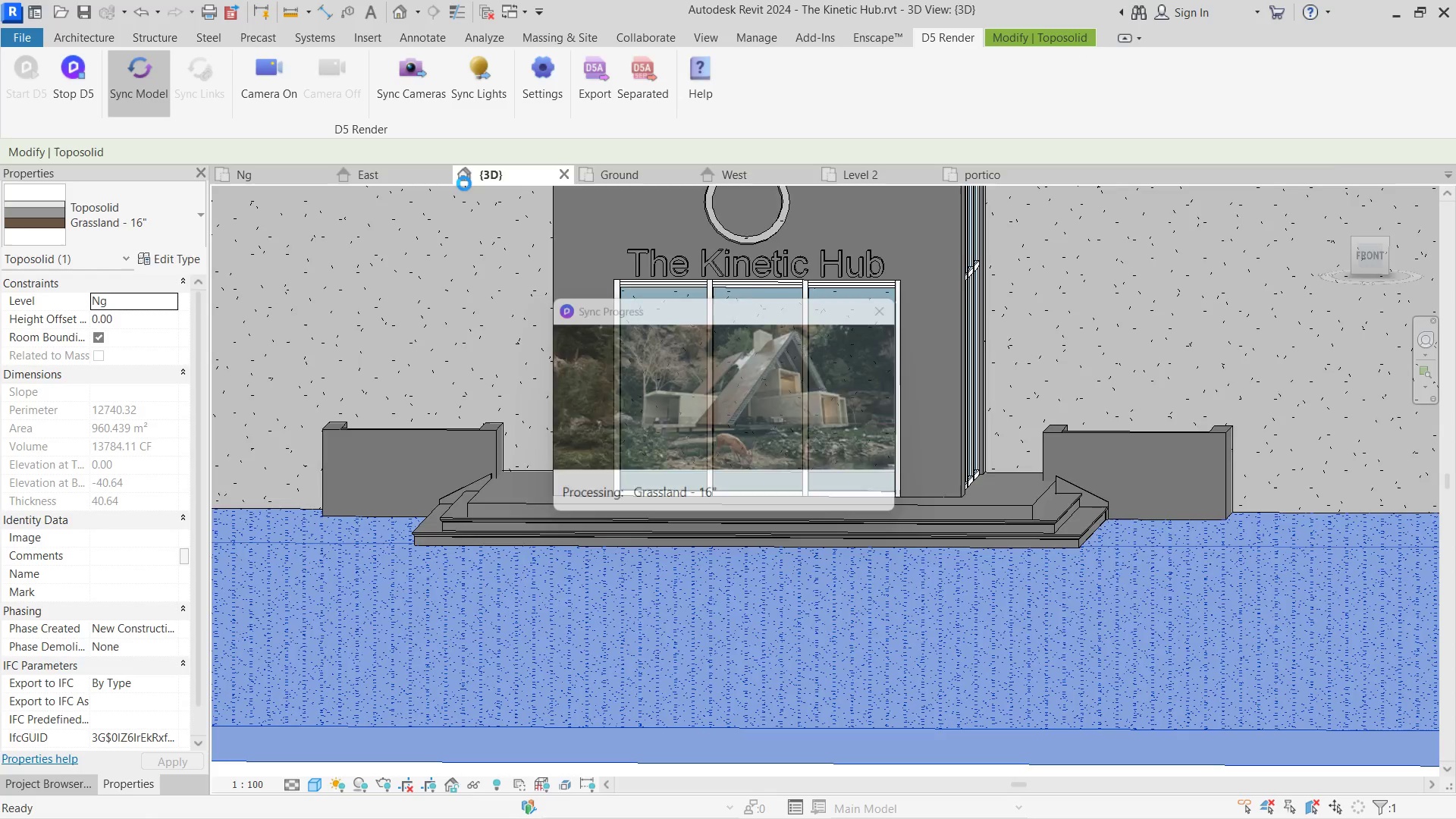 
key(Alt+Tab)
 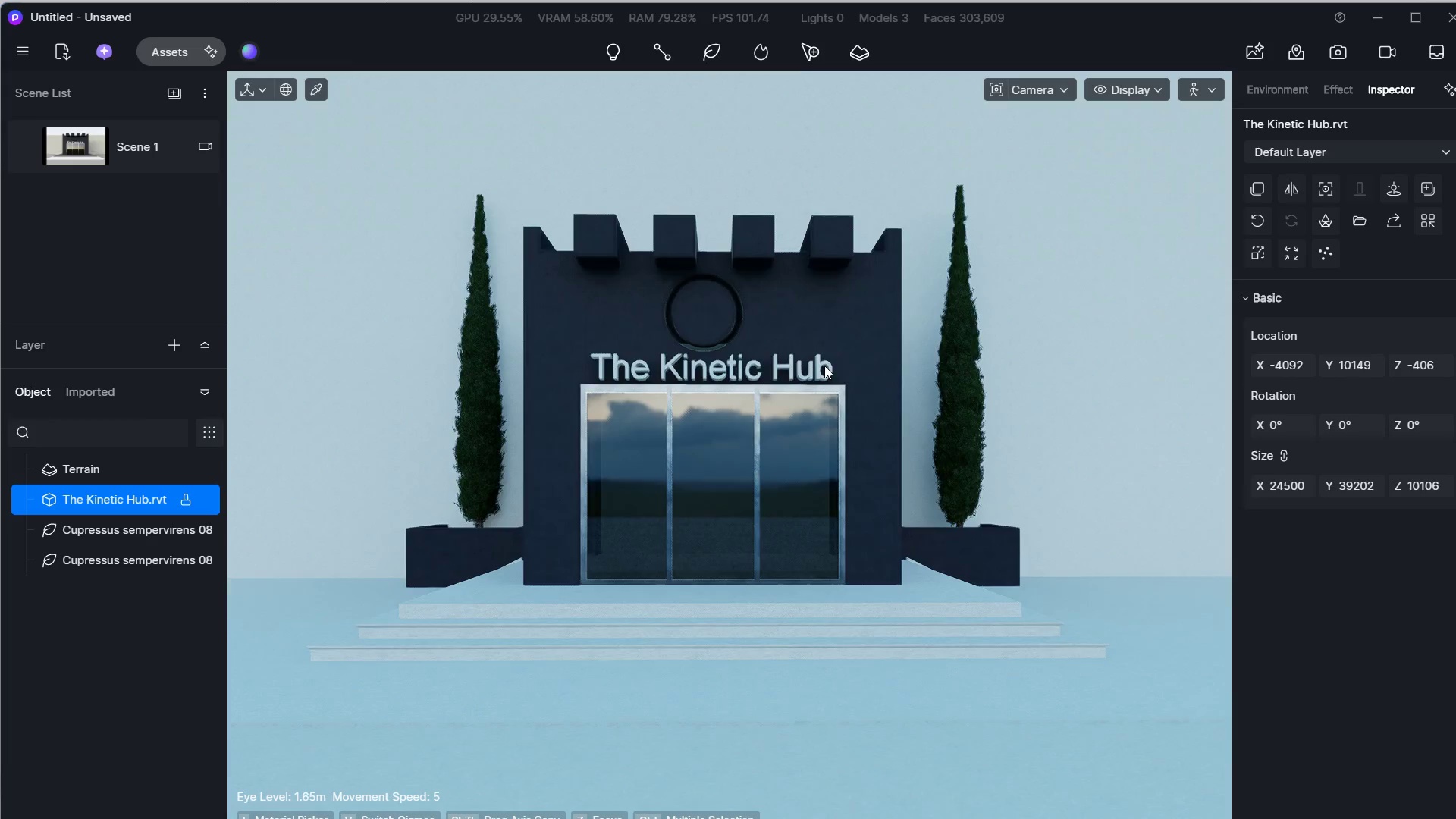 
key(Escape)
 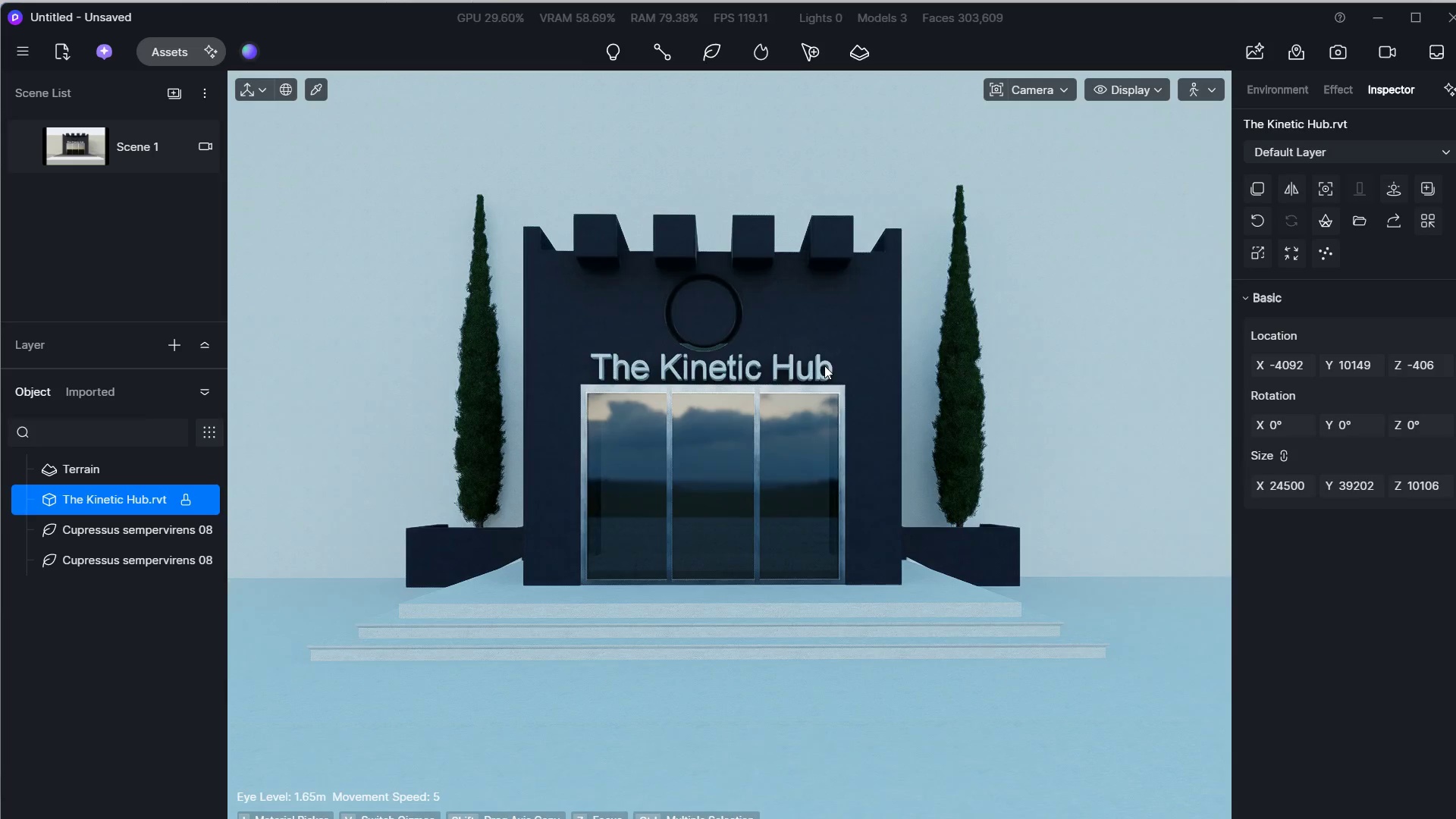 
key(Escape)
 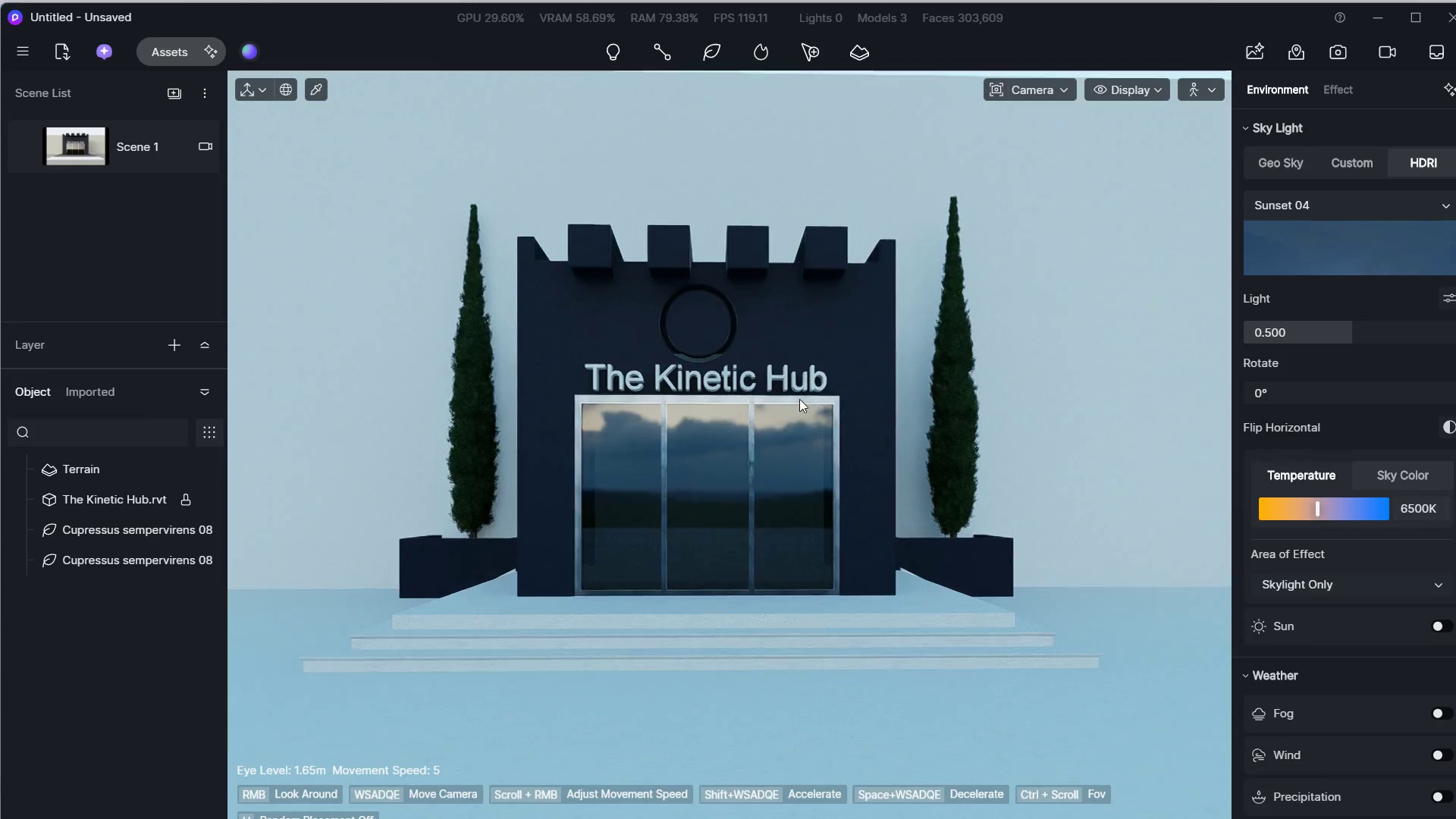 
type(wsa)
 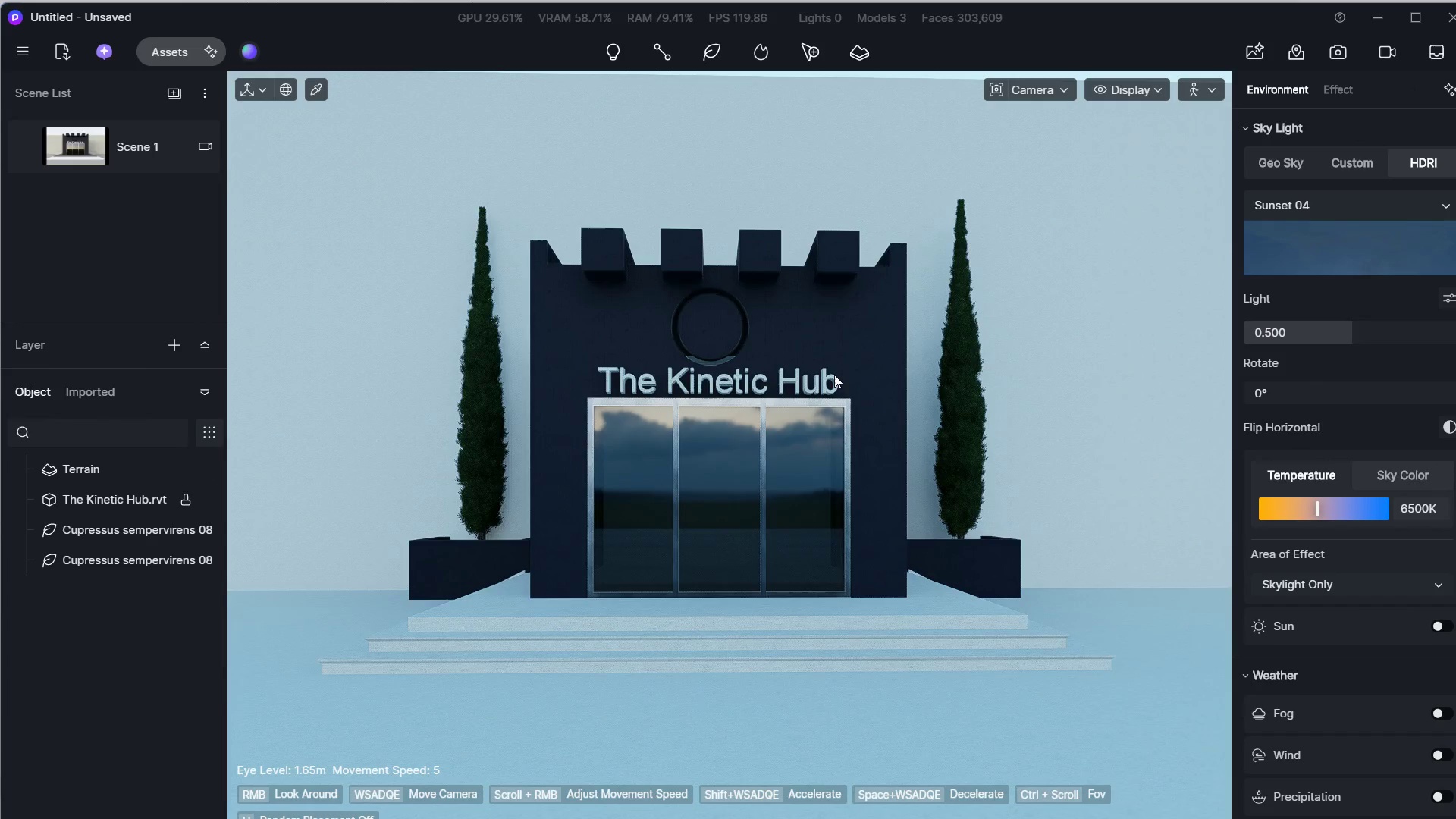 
key(Alt+Tab)
 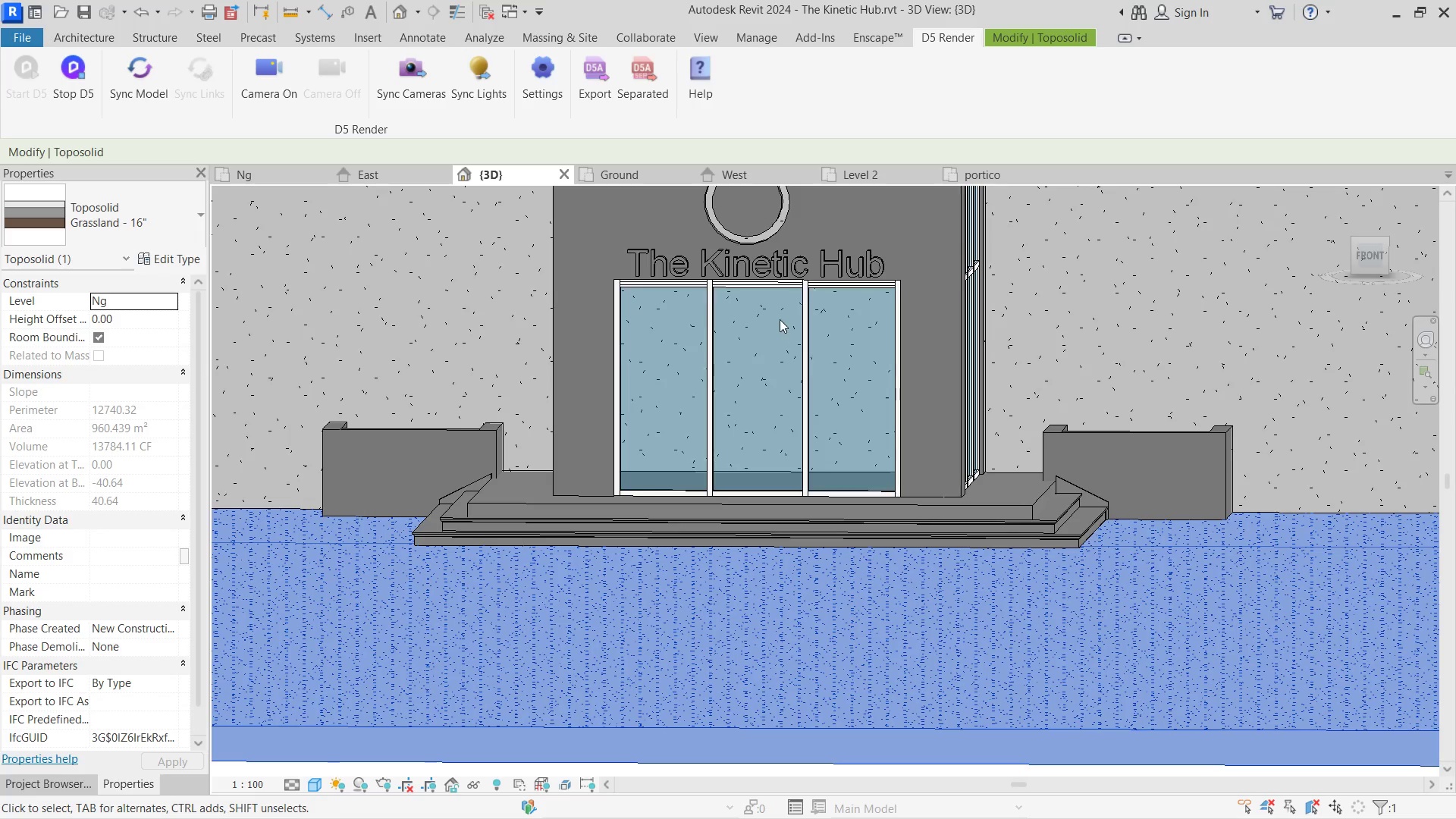 
left_click([801, 292])
 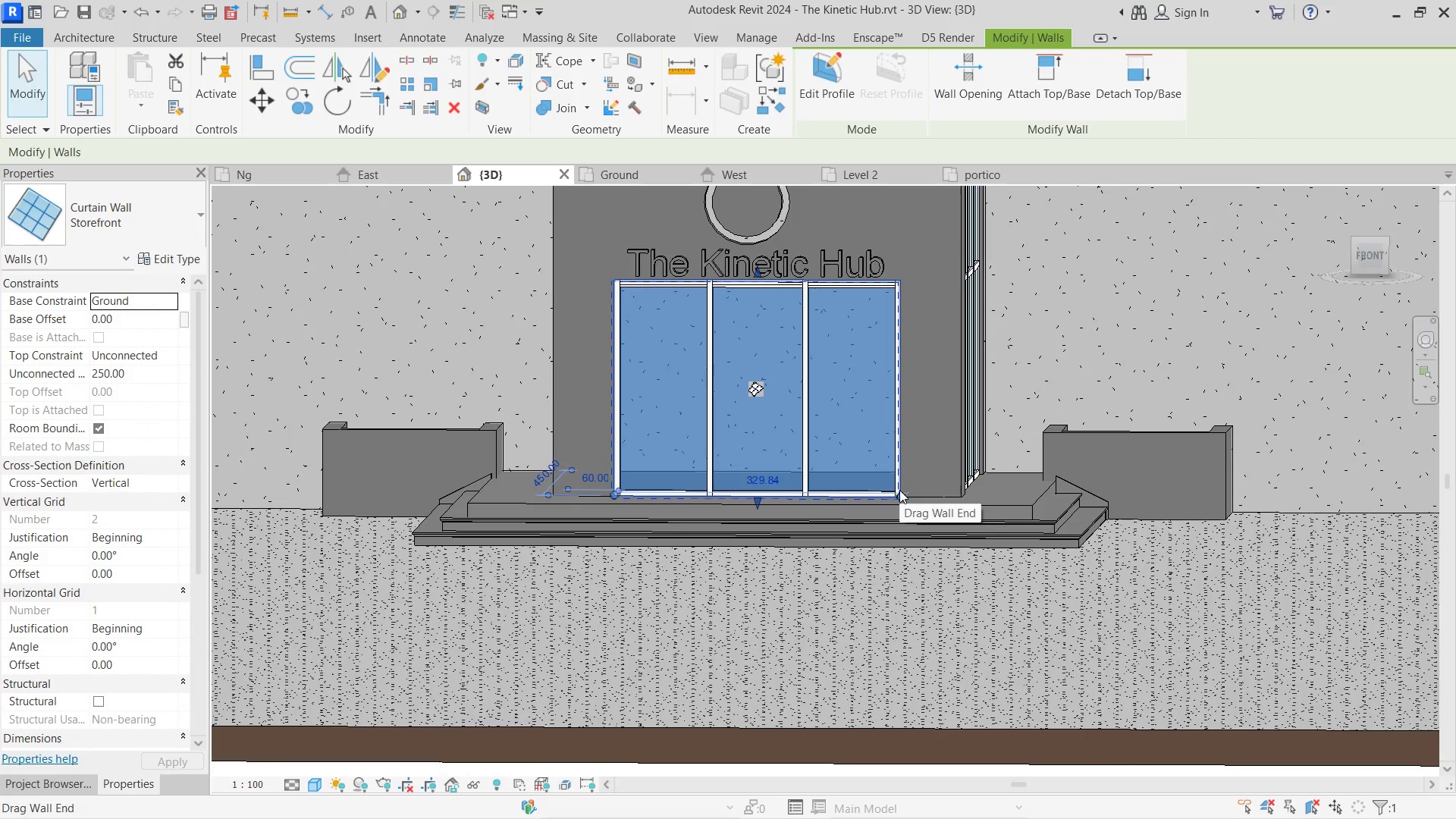 
left_click_drag(start_coordinate=[899, 490], to_coordinate=[884, 490])
 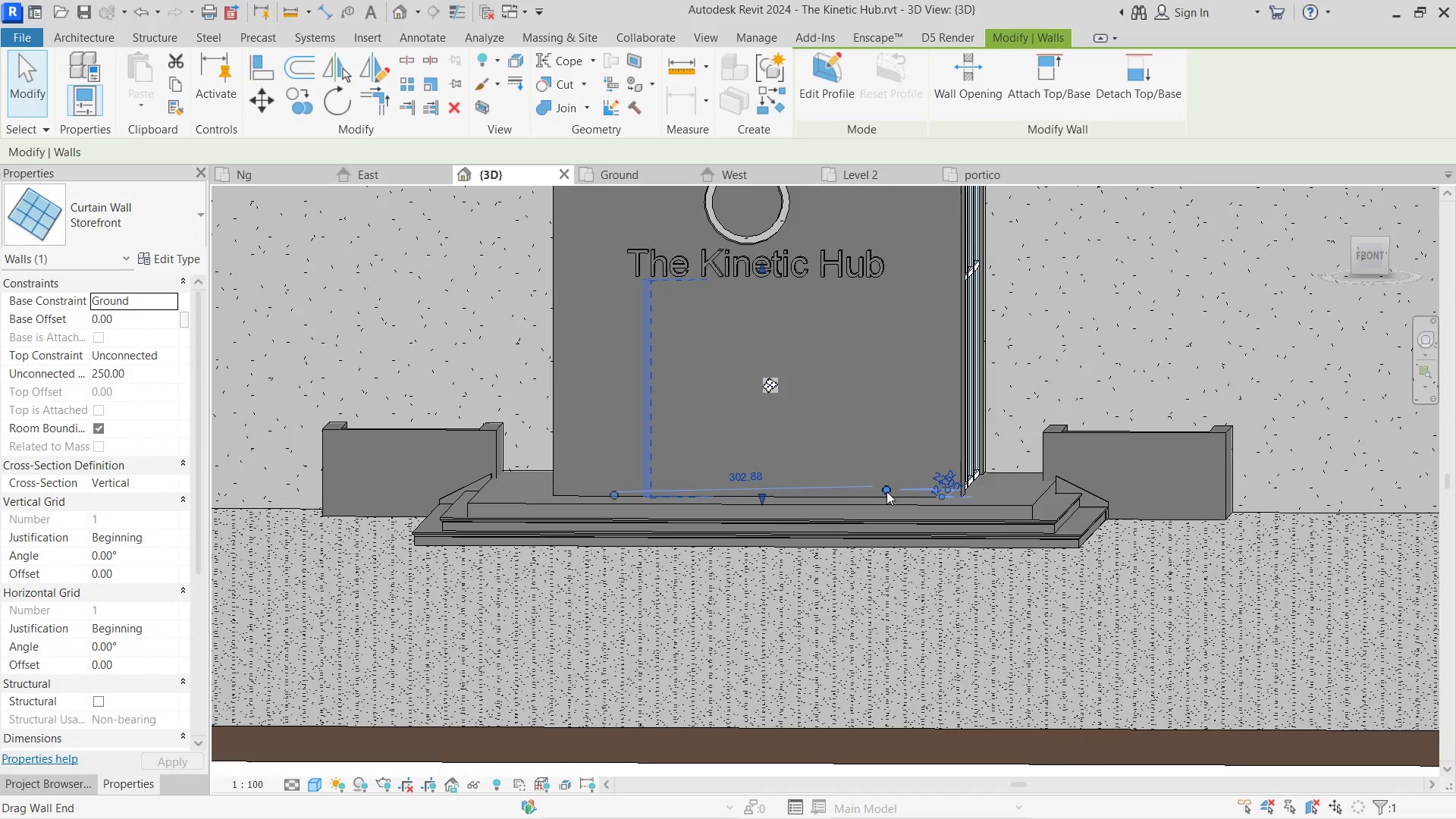 
hold_key(key=AltLeft, duration=0.56)
 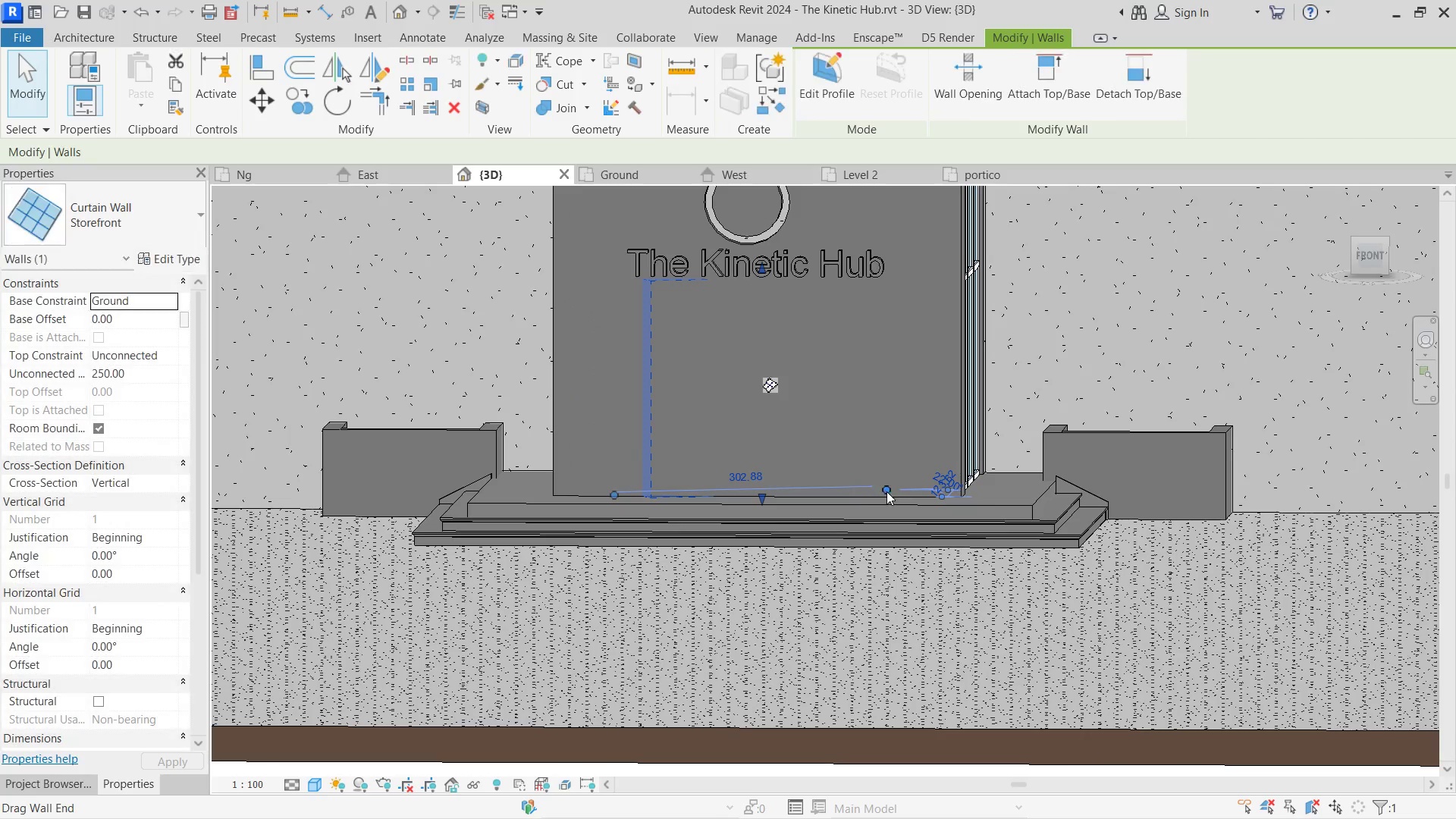 
hold_key(key=ShiftLeft, duration=0.55)
 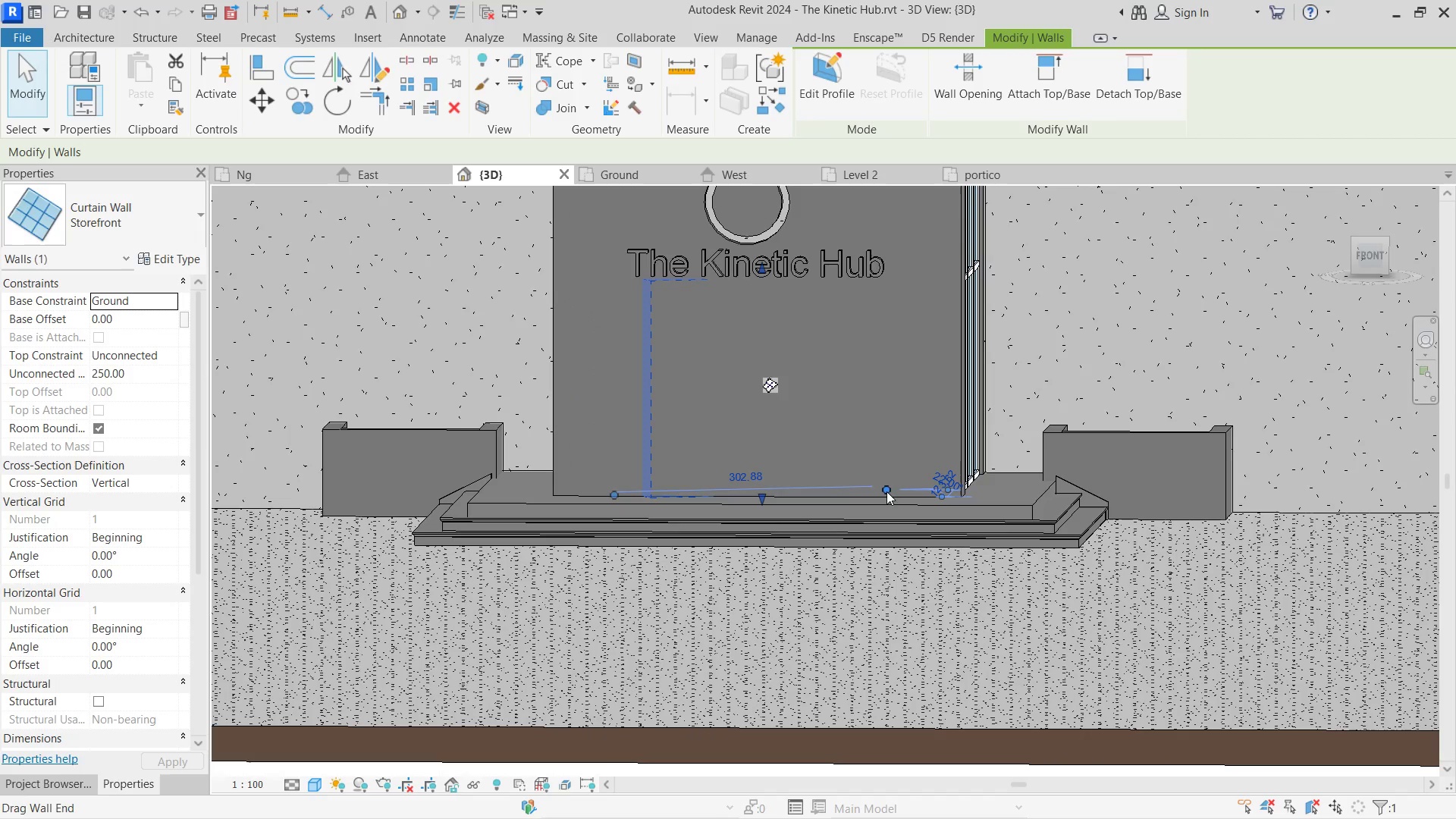 
key(Control+Z)
 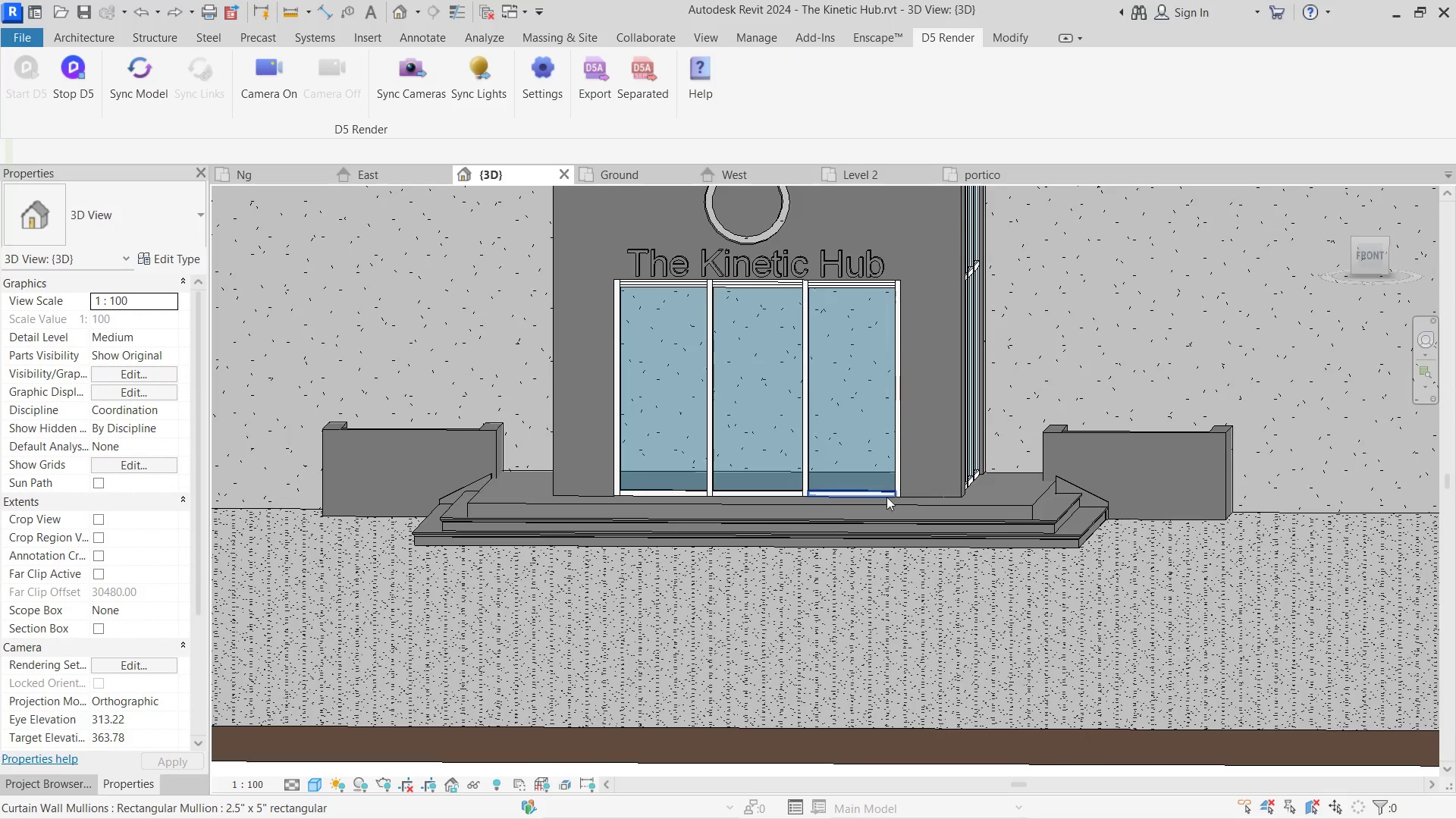 
left_click([886, 497])
 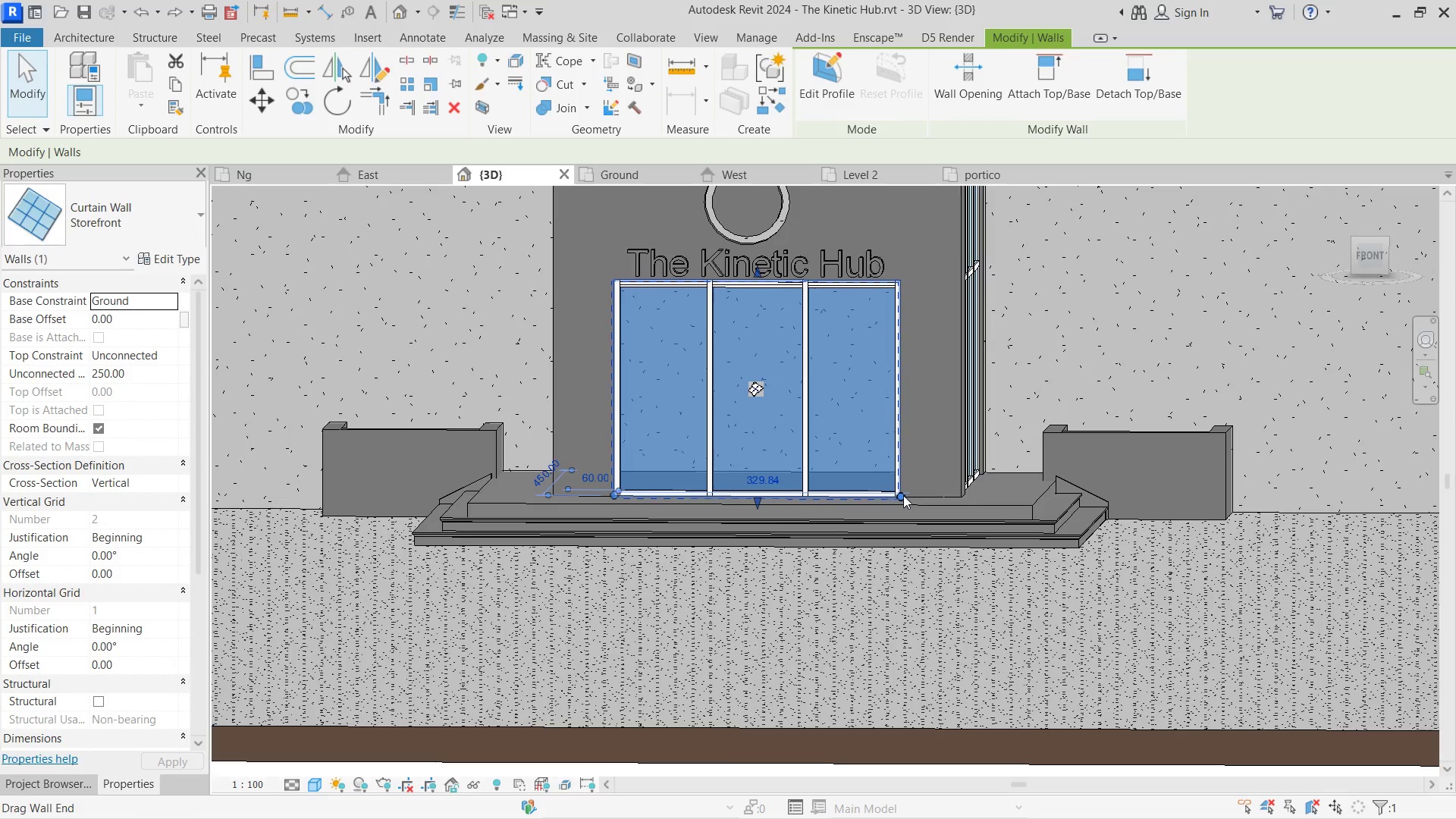 
left_click_drag(start_coordinate=[903, 495], to_coordinate=[873, 495])
 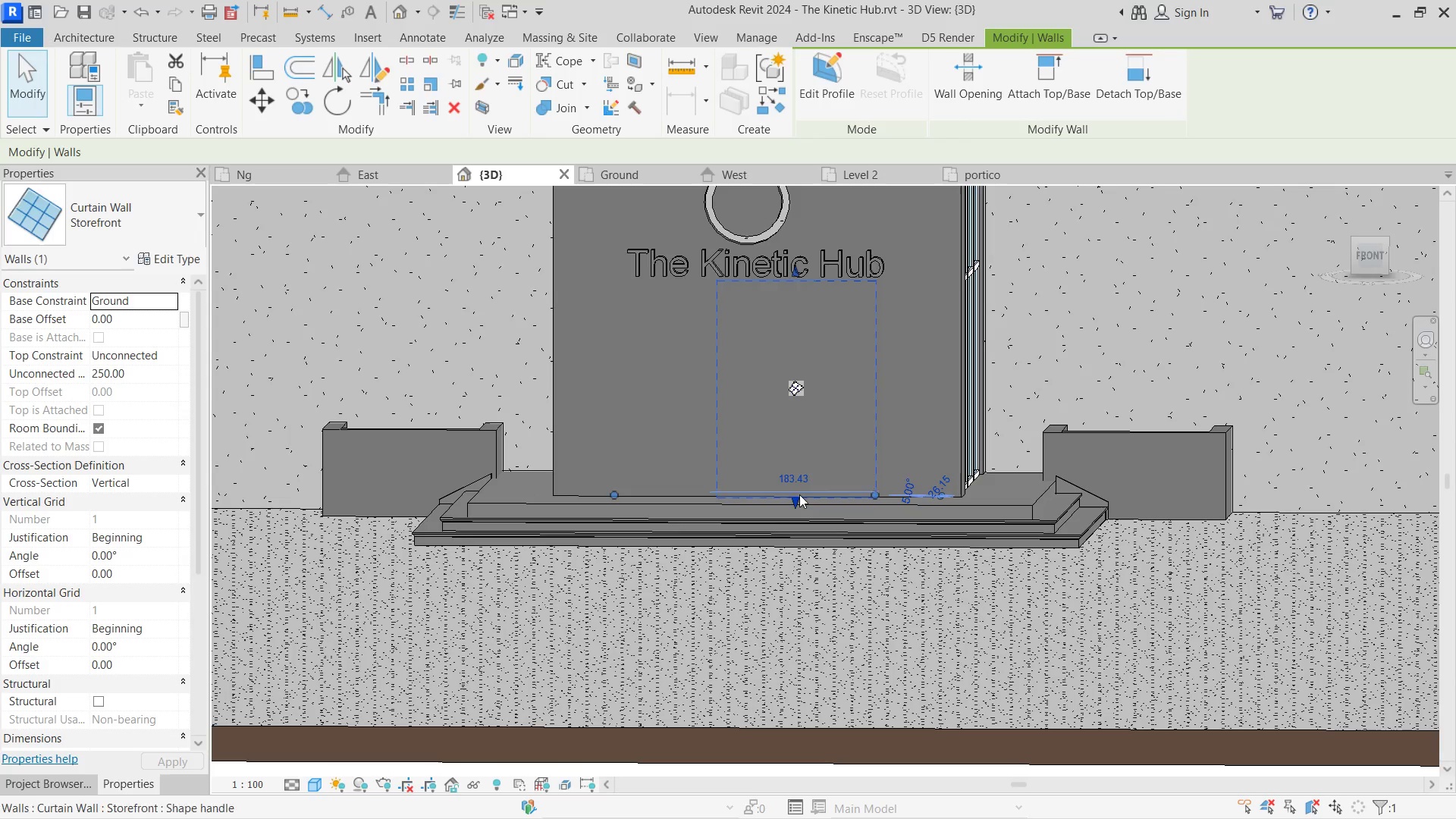 
left_click_drag(start_coordinate=[918, 404], to_coordinate=[617, 171])
 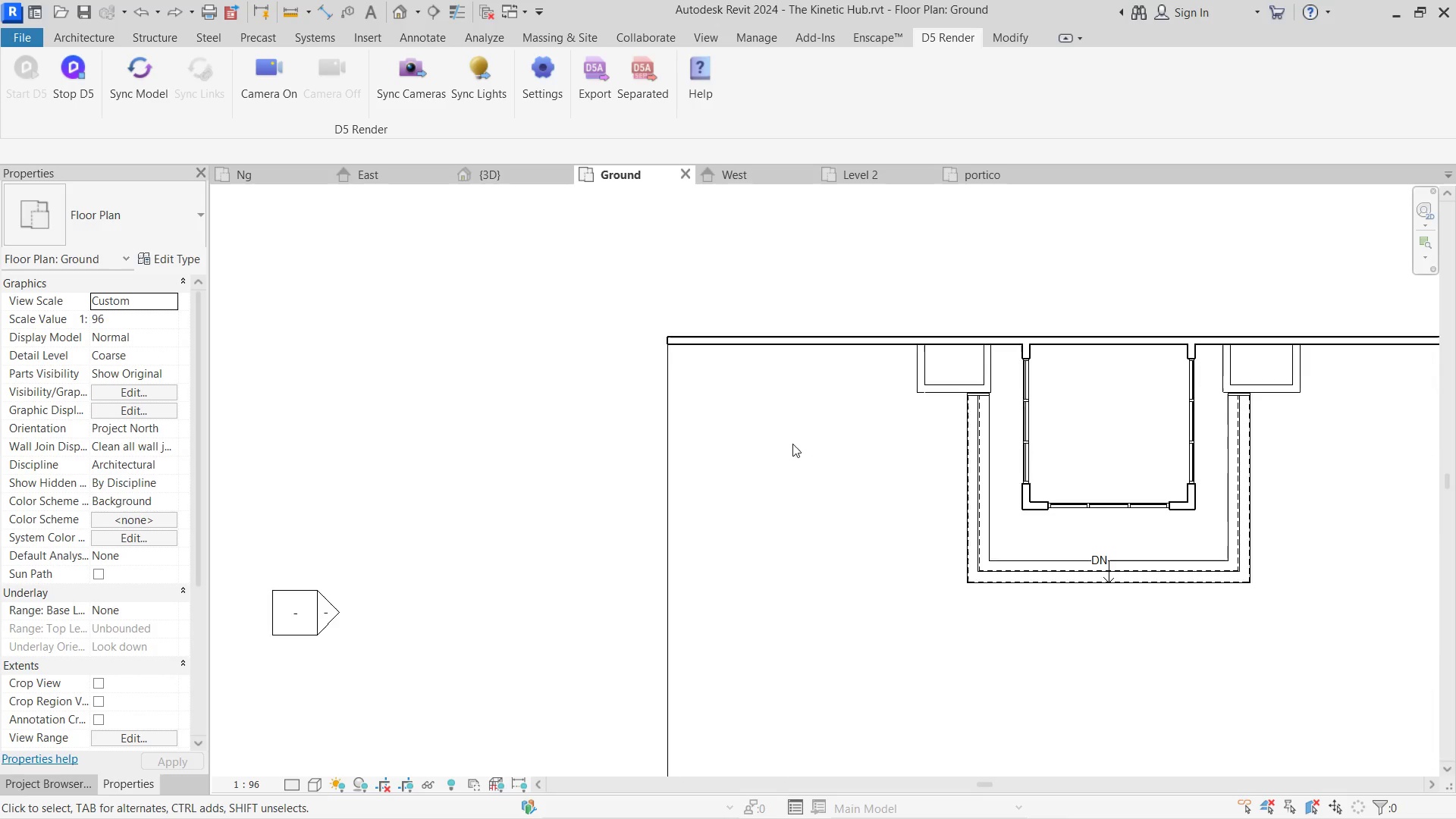 
key(Control+ControlLeft)
 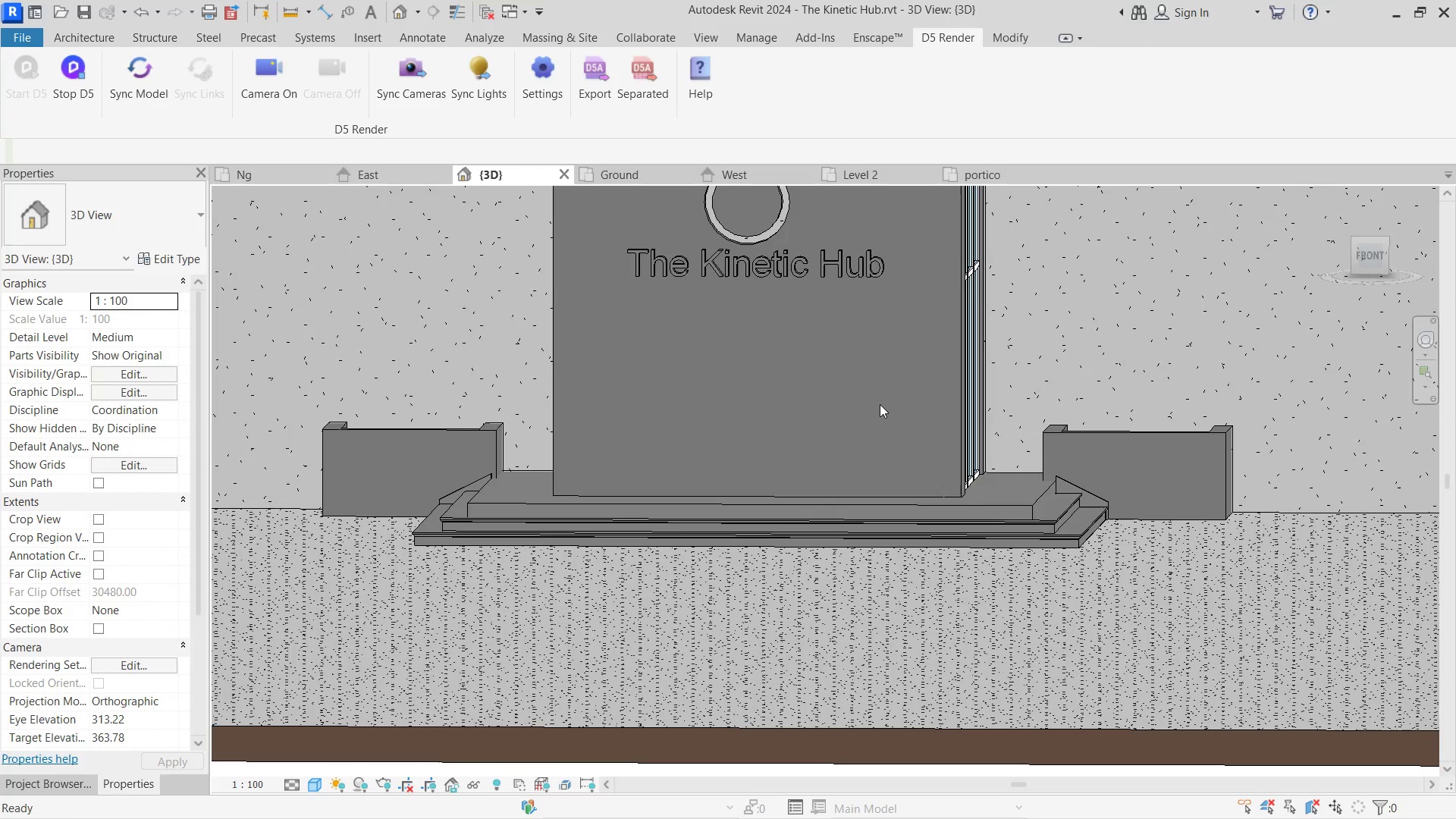 
key(Control+Z)
 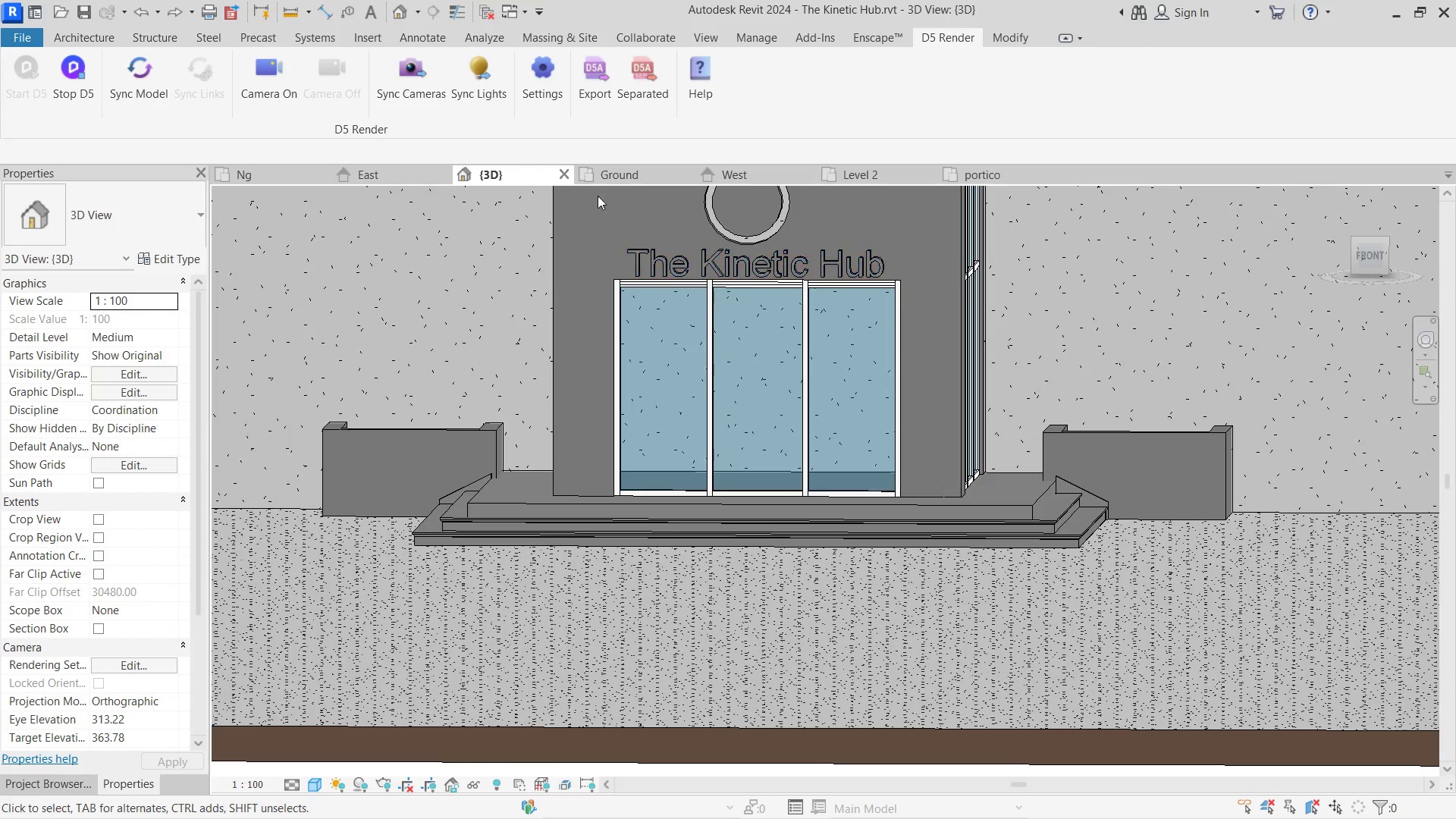 
left_click([617, 171])
 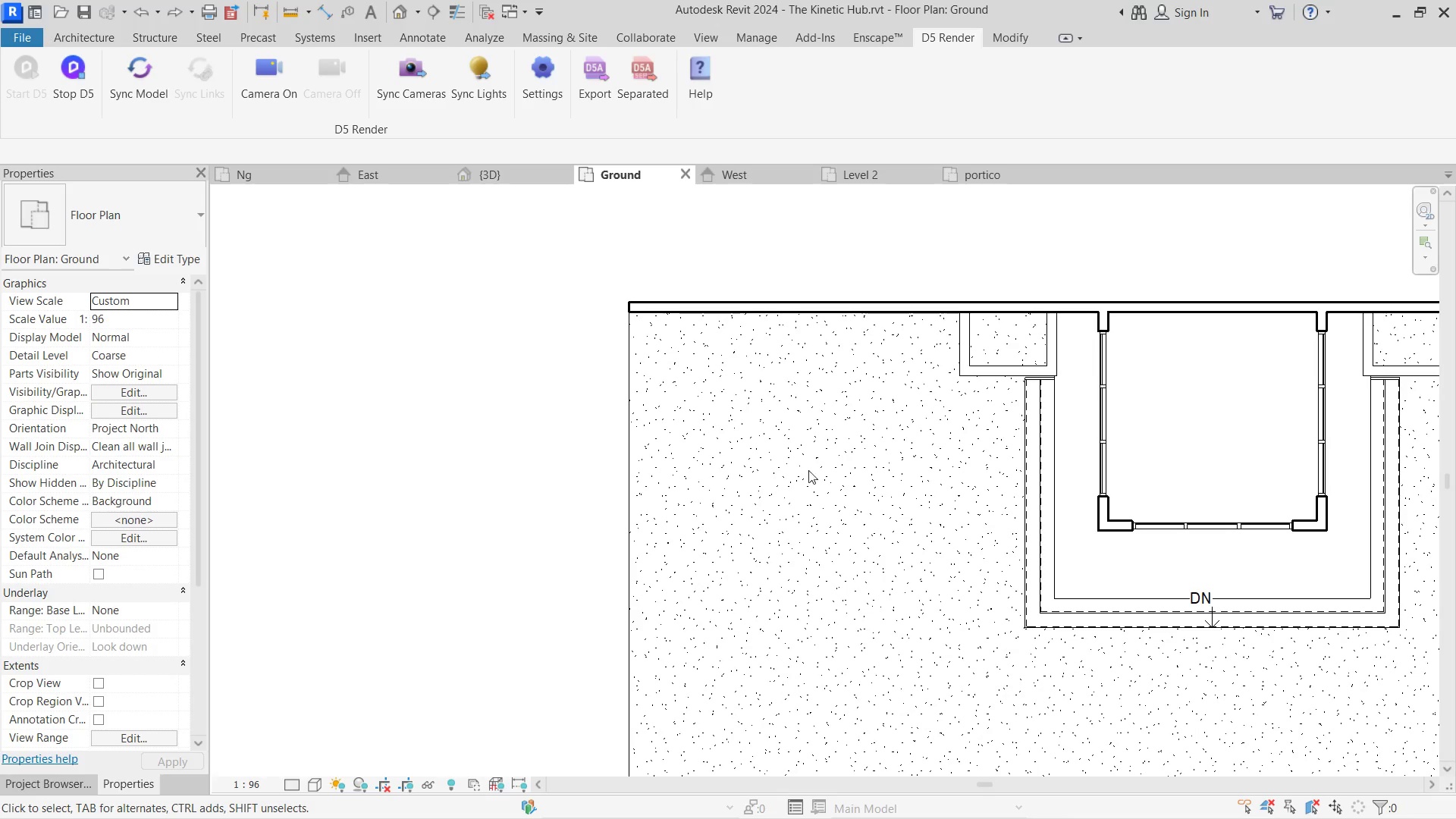 
left_click([1104, 515])
 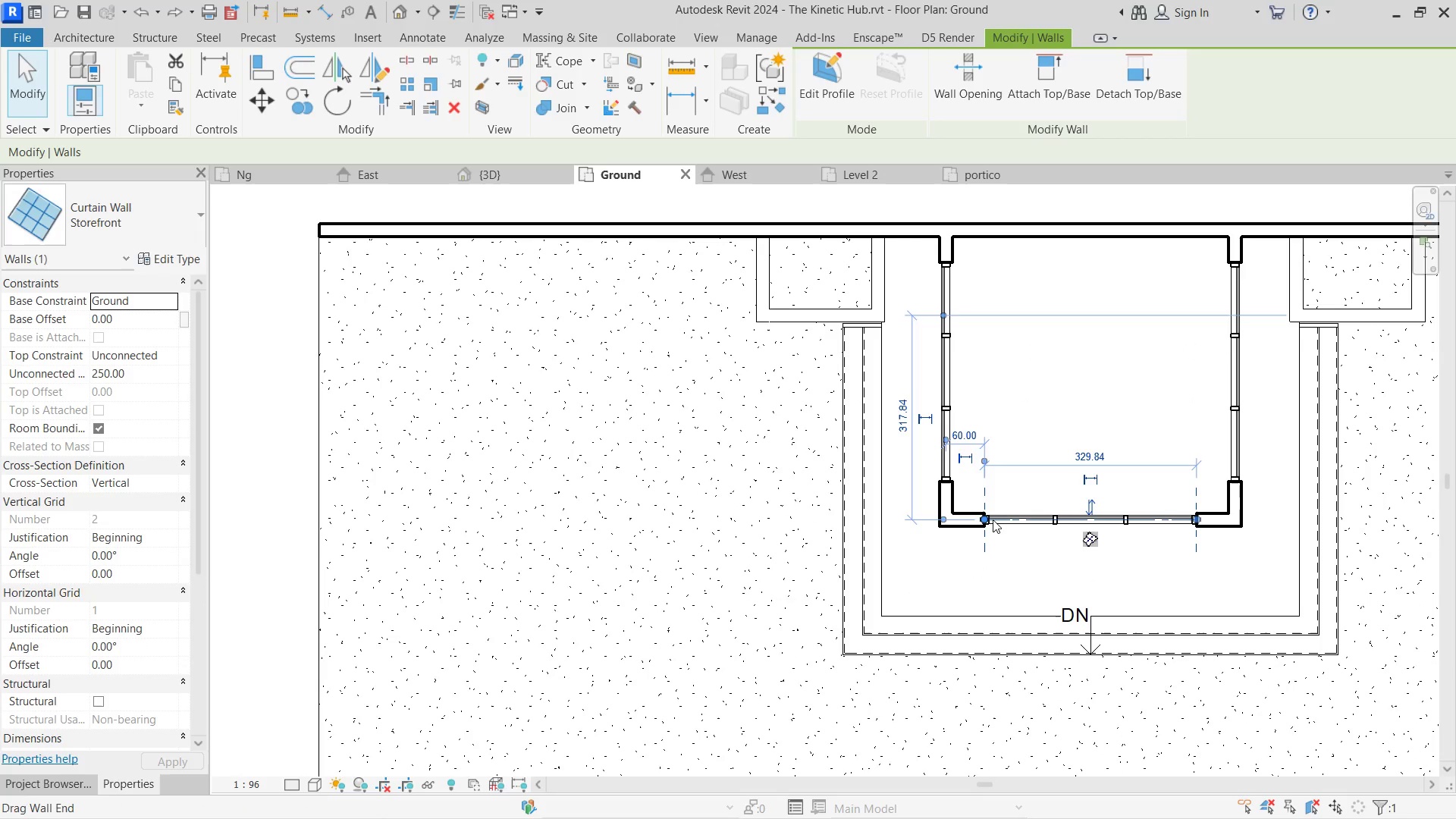 
scroll: coordinate [1133, 487], scroll_direction: up, amount: 2.0
 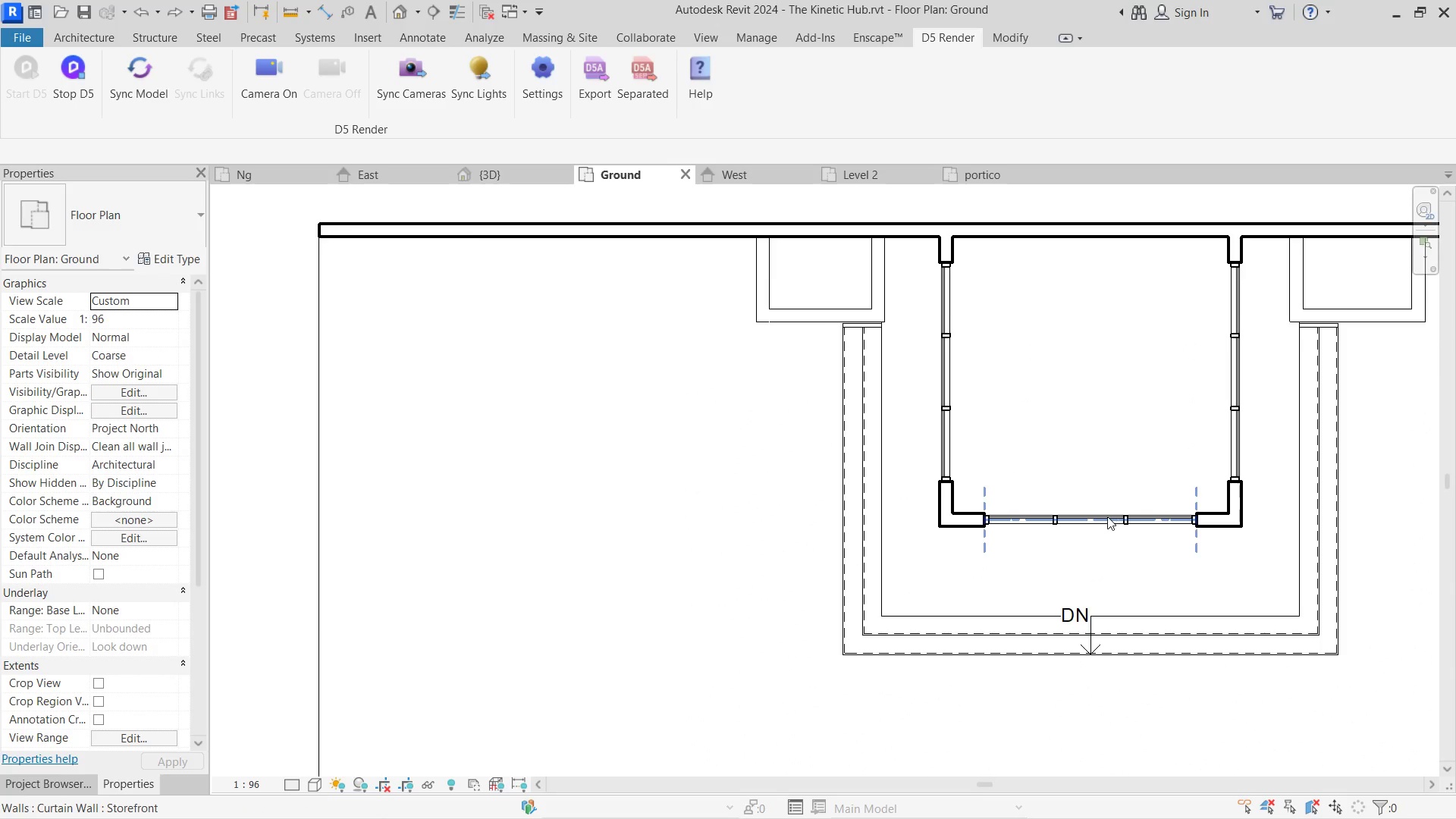 
hold_key(key=ControlLeft, duration=0.47)
 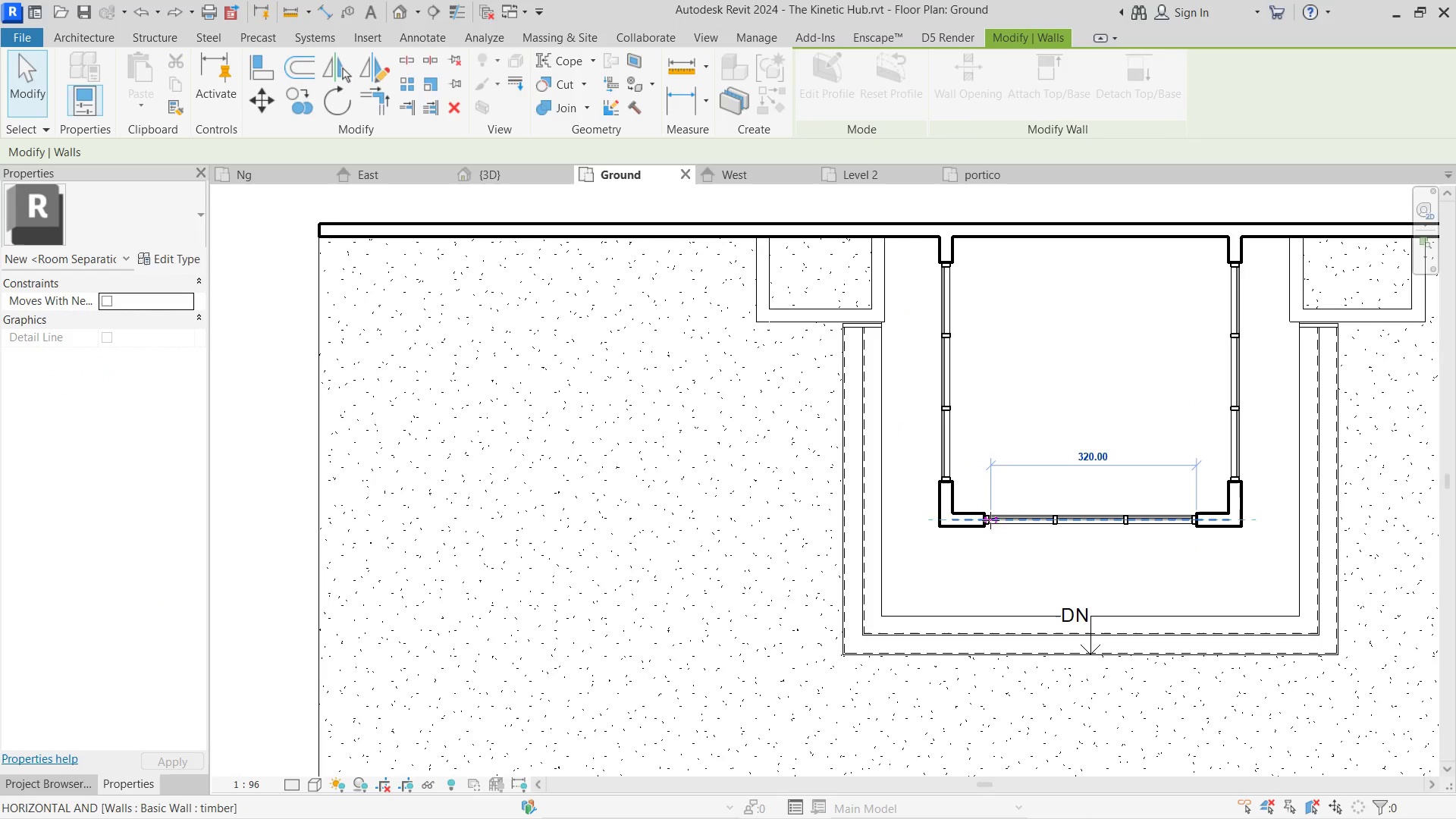 
hold_key(key=AltLeft, duration=0.36)
 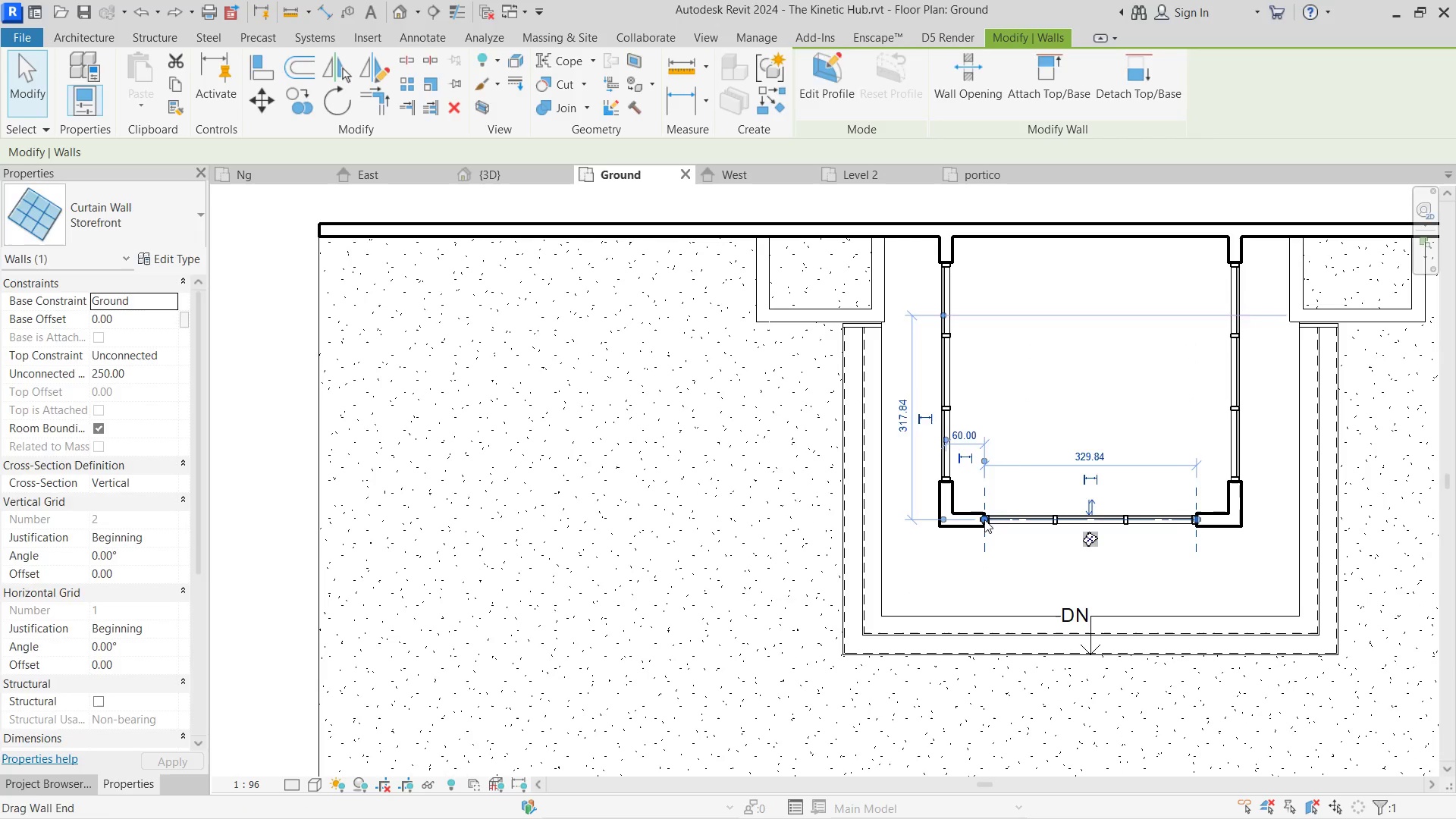 
hold_key(key=AltLeft, duration=0.86)
left_click_drag(start_coordinate=[984, 519], to_coordinate=[1000, 522])
 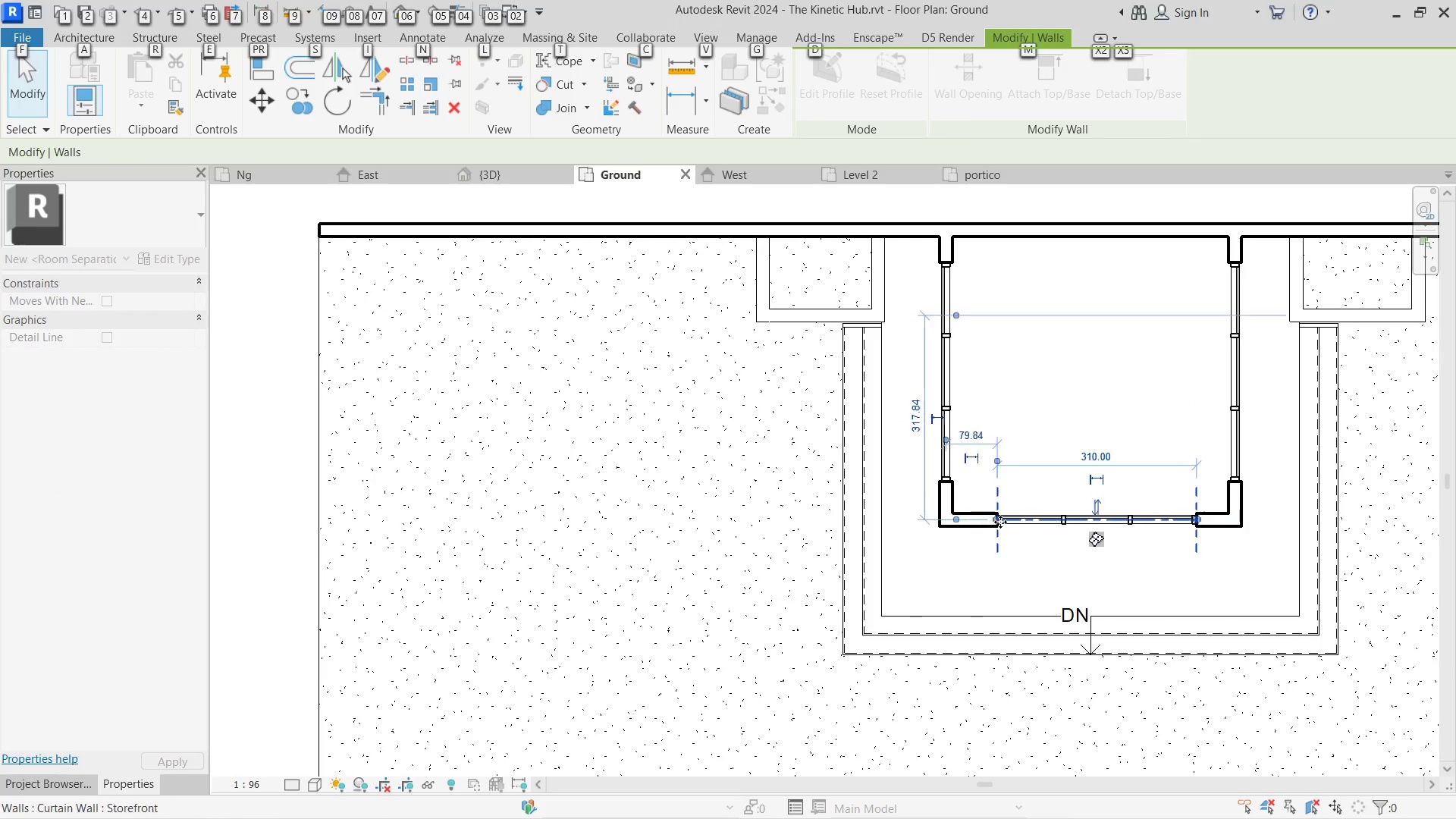 
hold_key(key=ControlLeft, duration=1.72)
left_click_drag(start_coordinate=[1000, 522], to_coordinate=[1028, 522])
 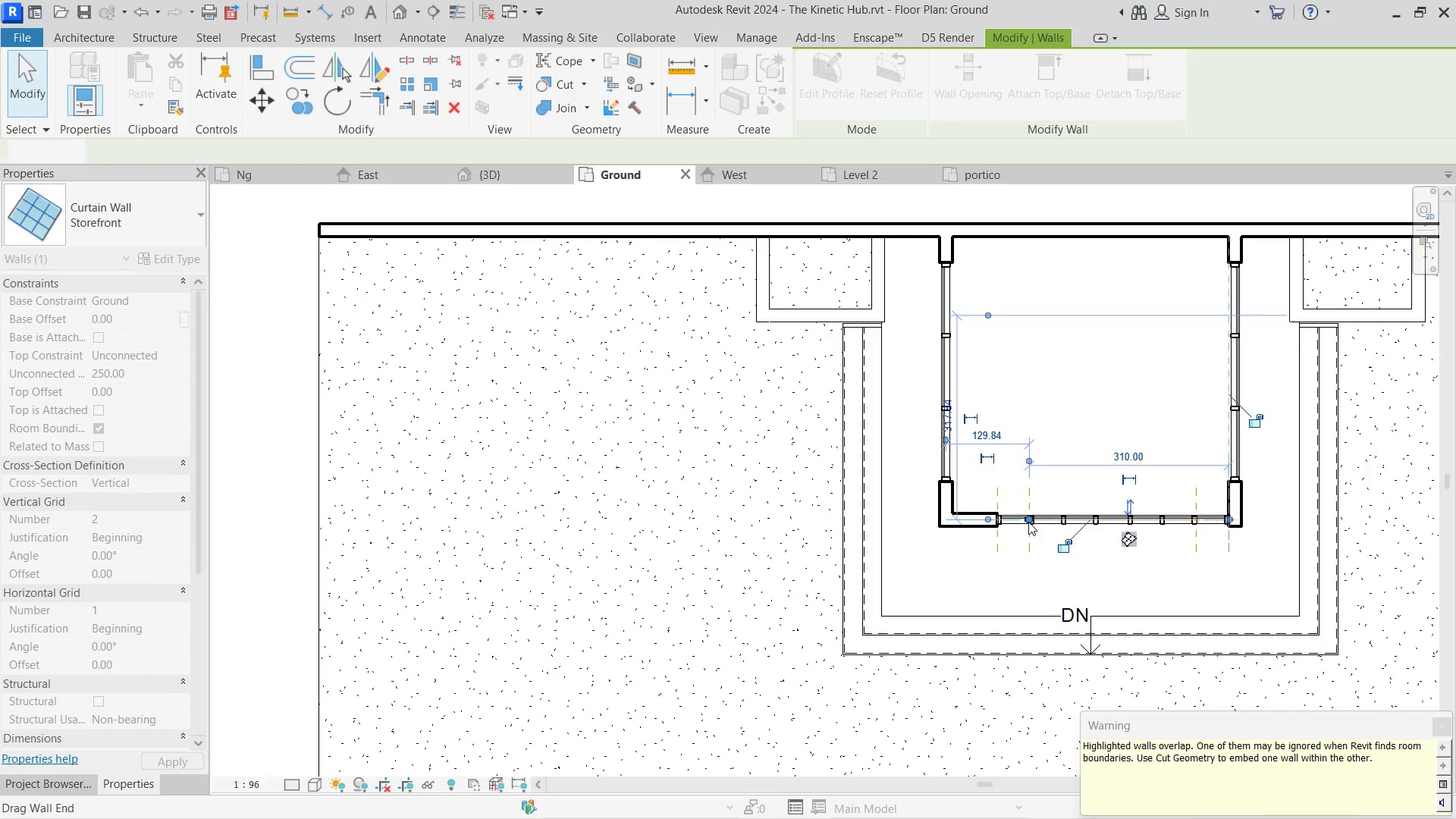 
key(Control+ControlLeft)
 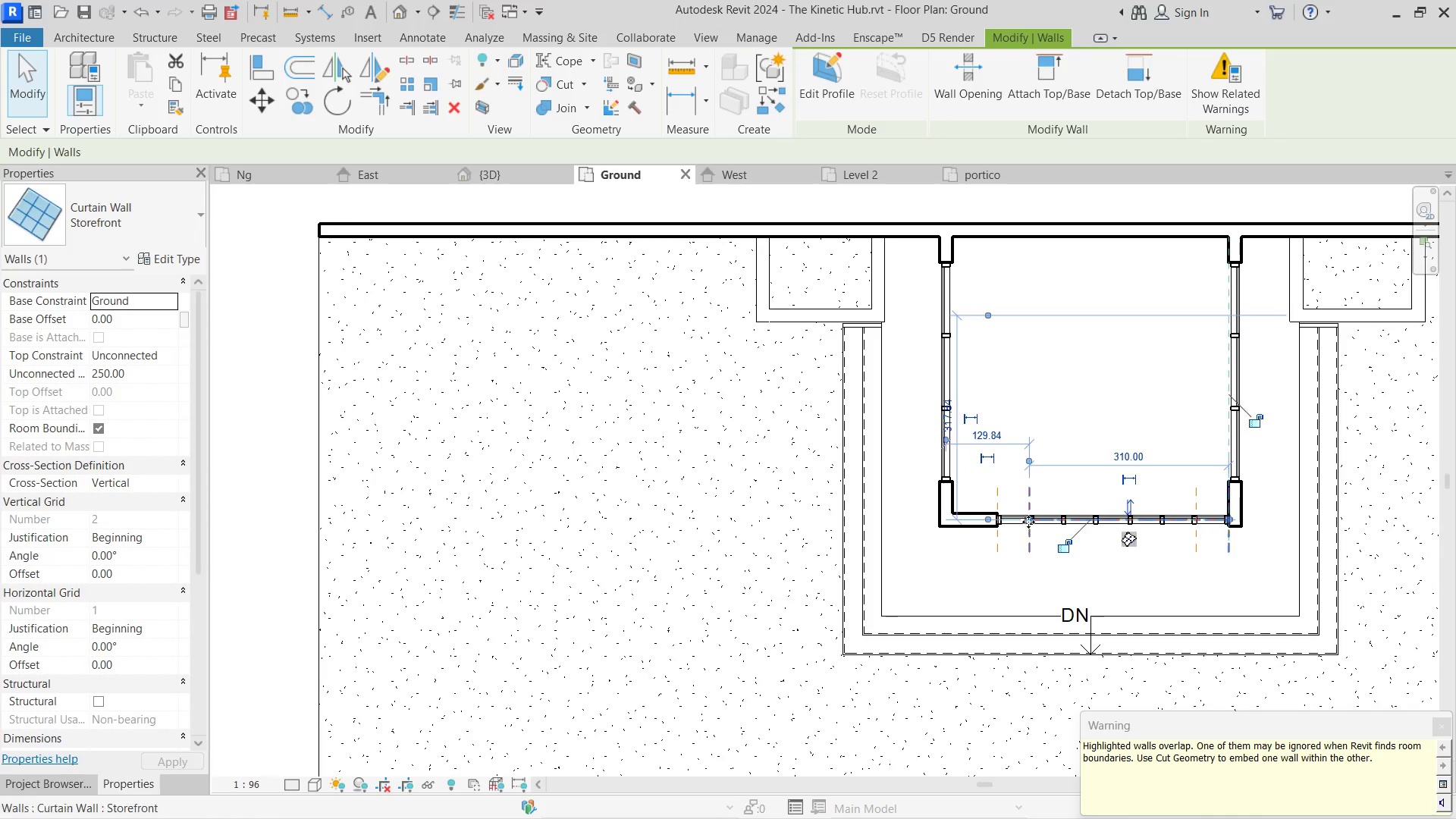 
key(Control+Z)
 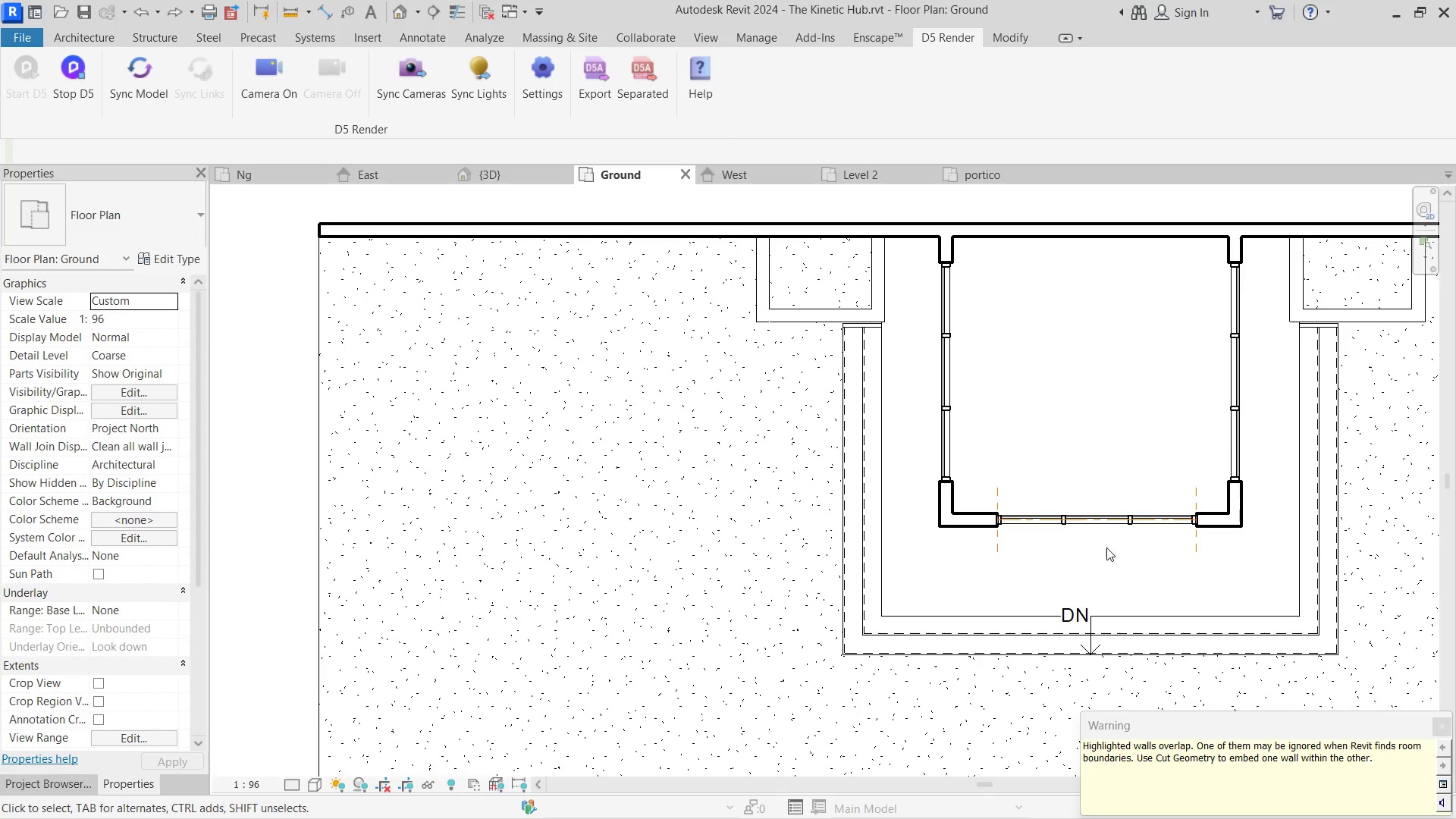 
left_click([1131, 554])
 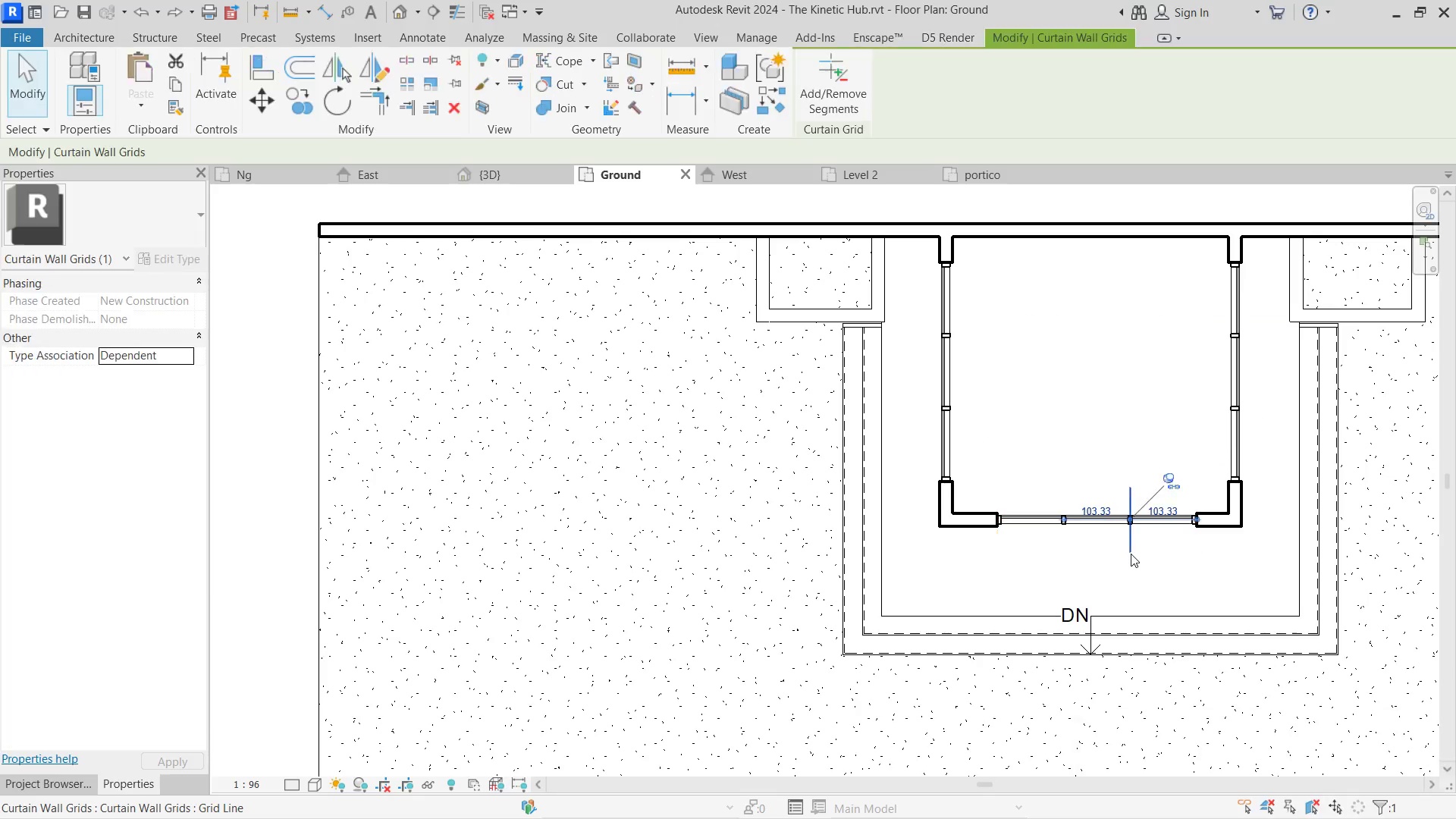 
key(Control+Z)
 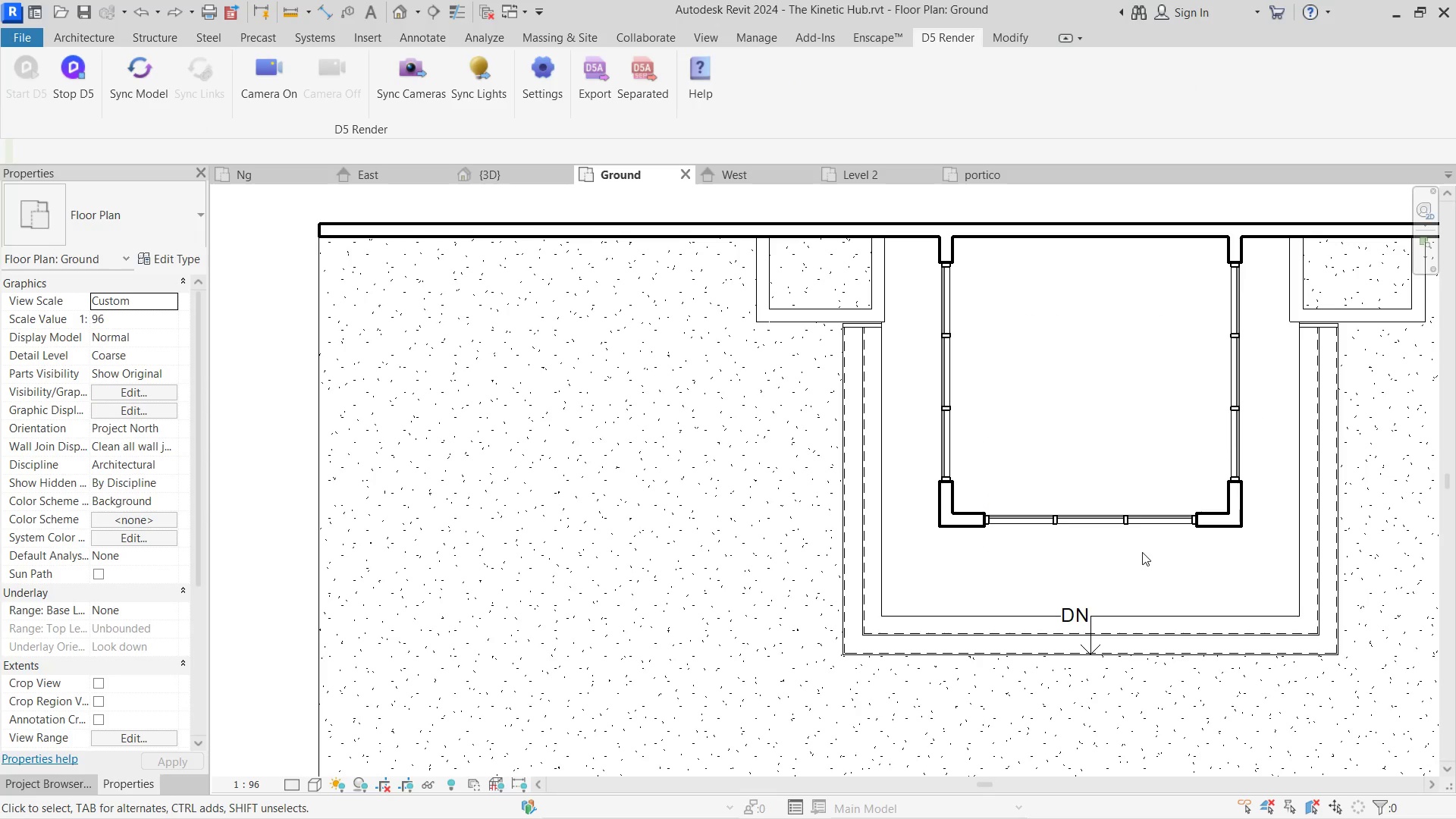 
double_click([1137, 519])
 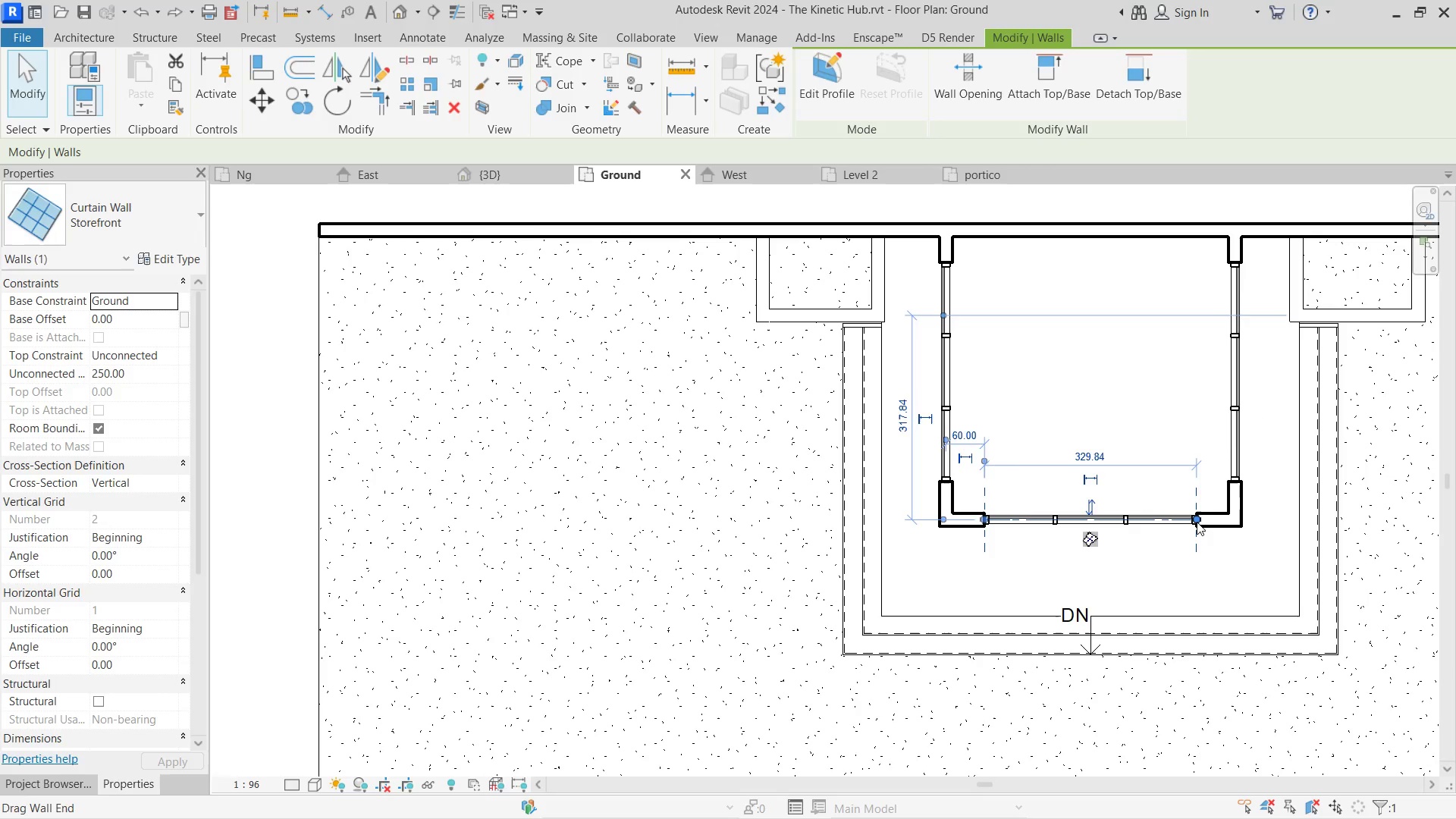 
left_click_drag(start_coordinate=[1197, 522], to_coordinate=[1172, 522])
 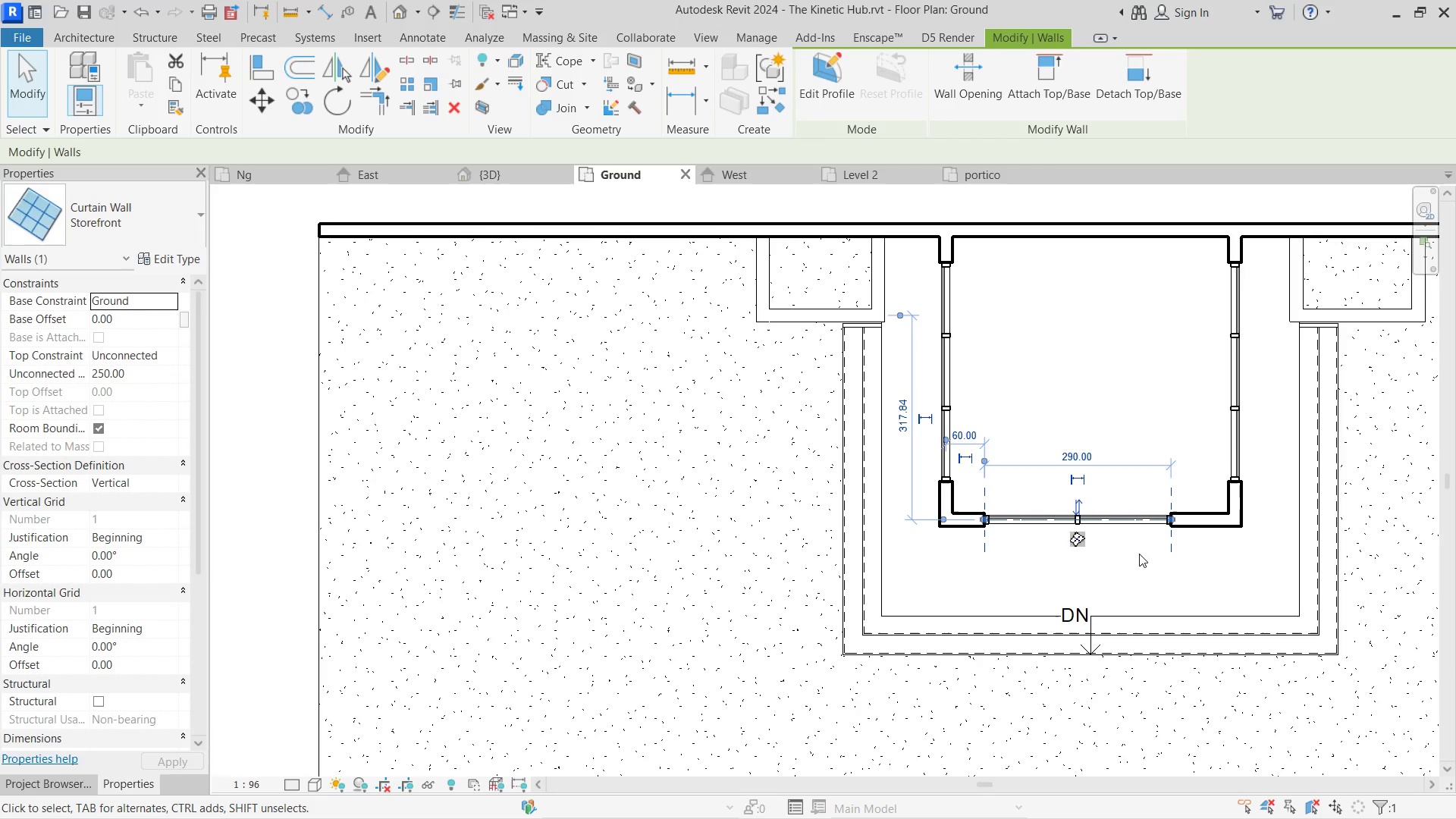 
hold_key(key=ControlLeft, duration=1.02)
 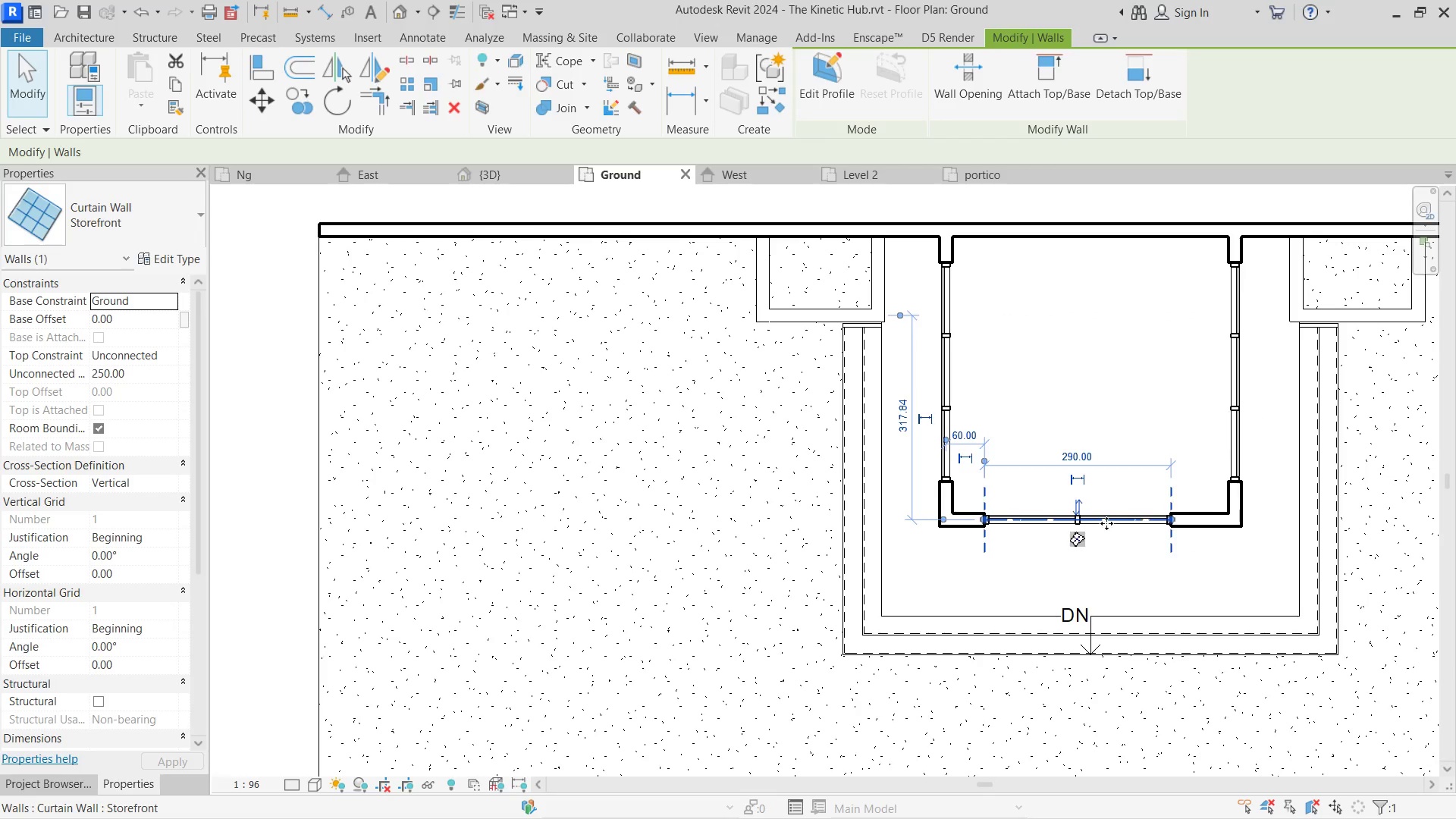 
left_click_drag(start_coordinate=[991, 519], to_coordinate=[1012, 519])
 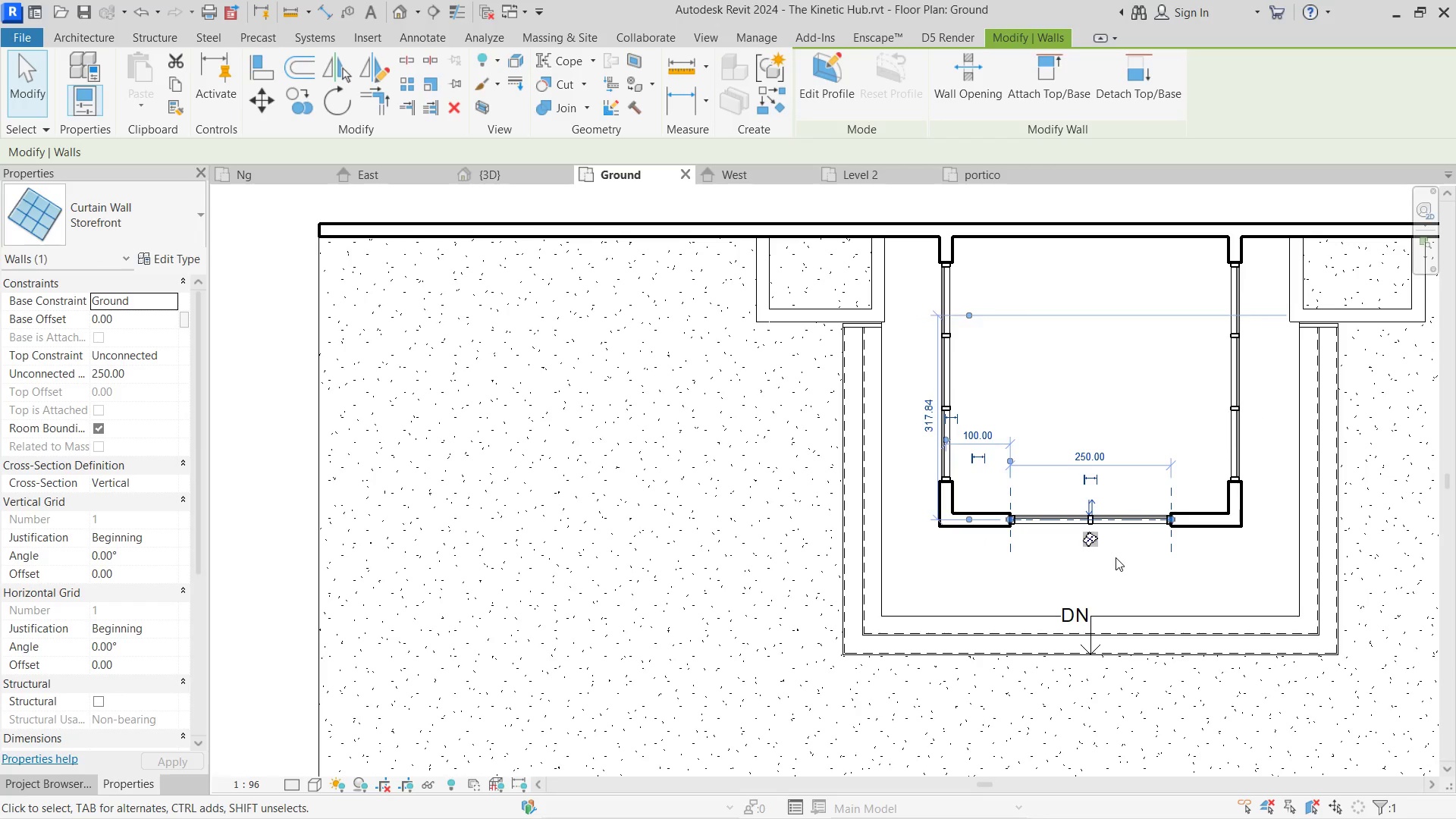 
left_click([1116, 557])
 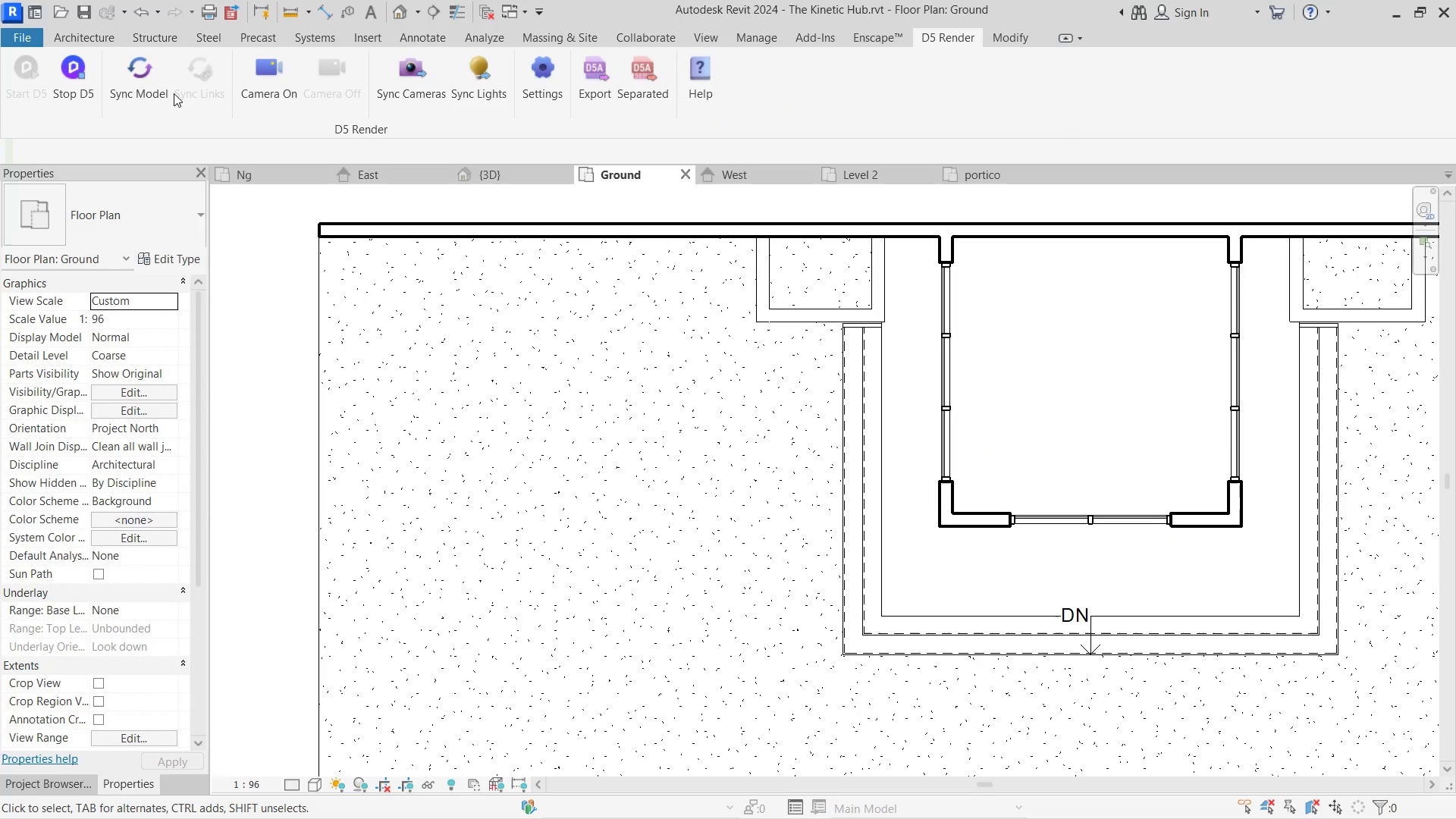 
left_click([116, 89])
 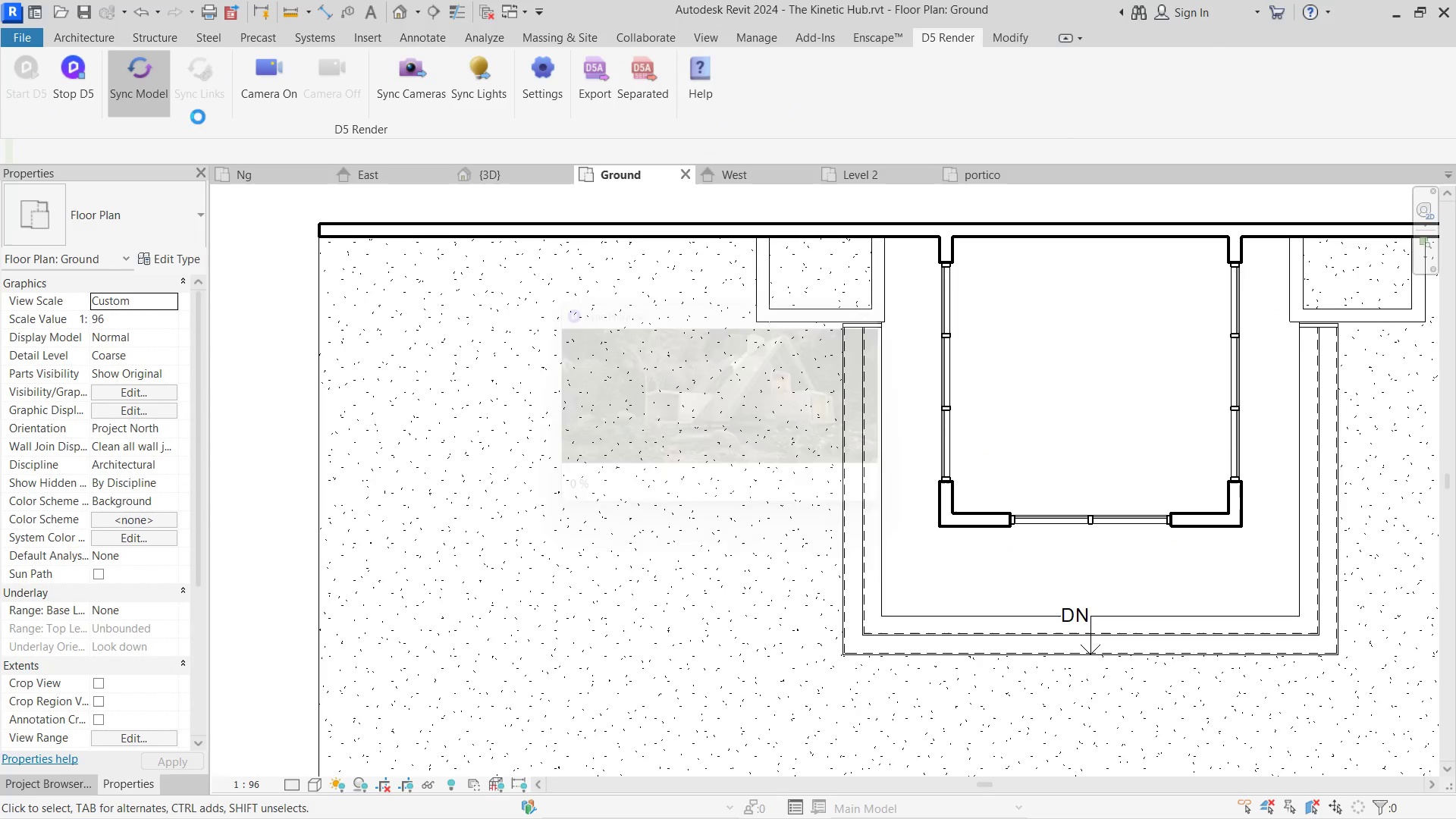 
key(Alt+Tab)
 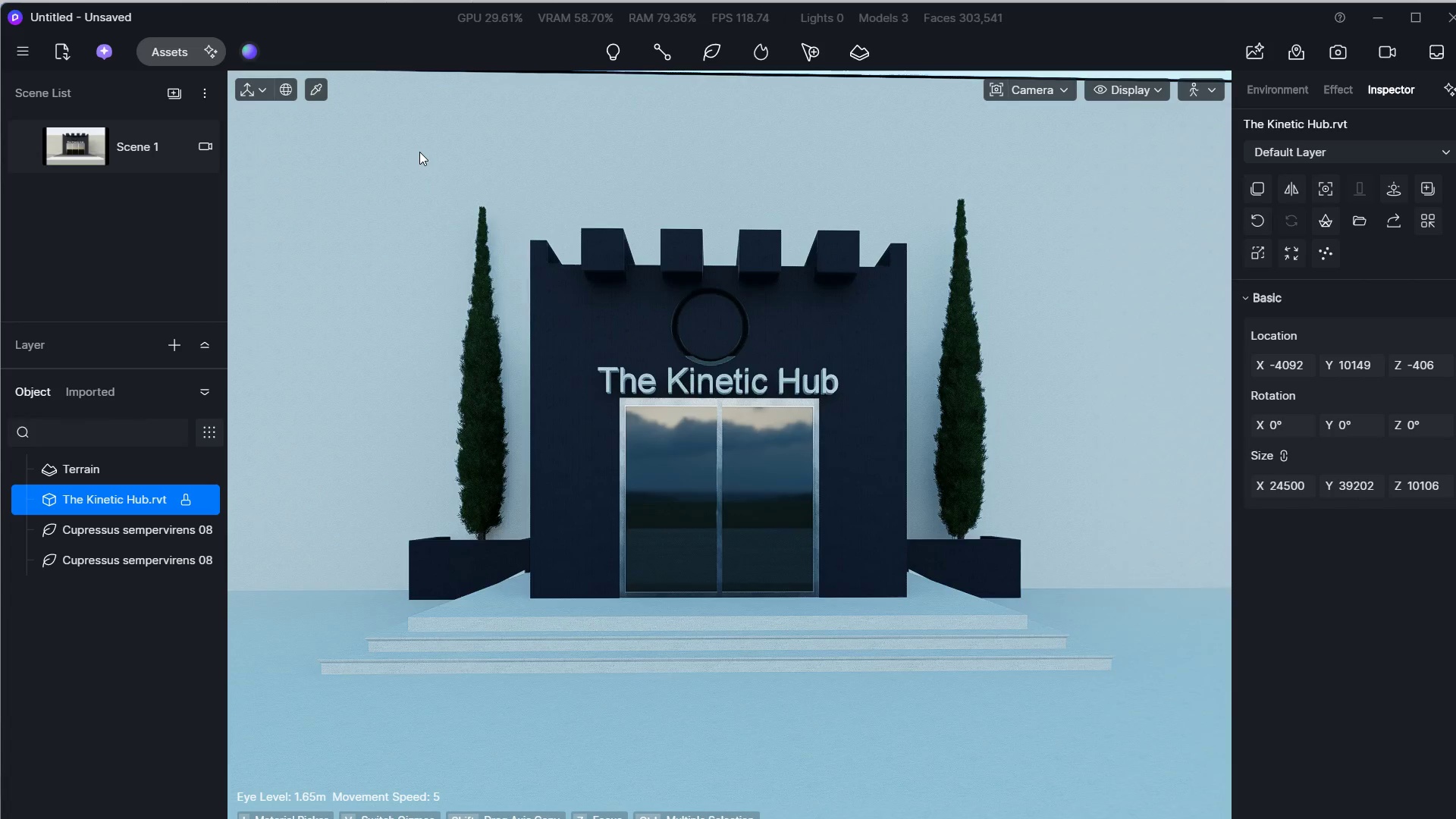 
left_click([157, 41])
 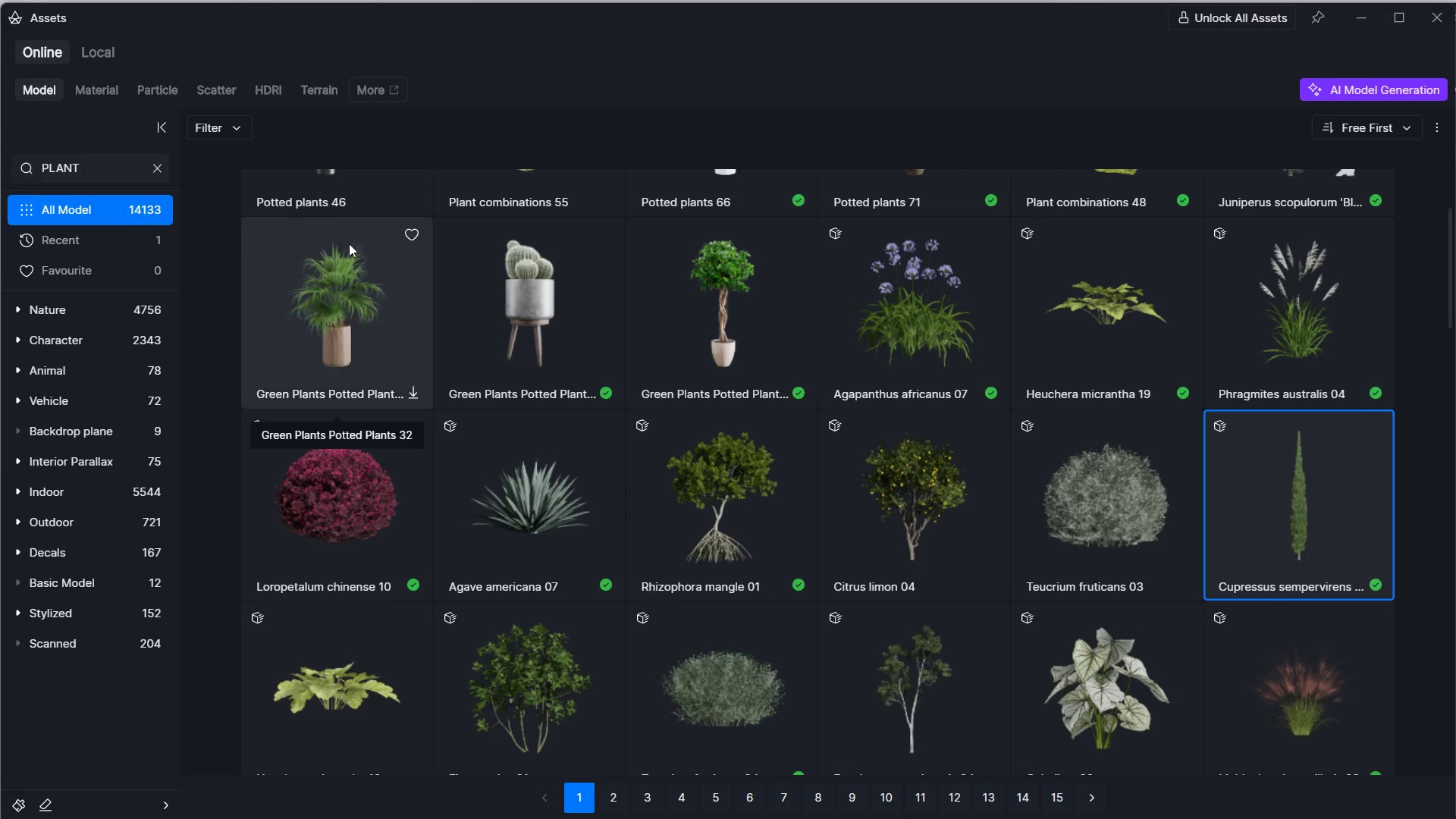 
left_click([715, 462])
 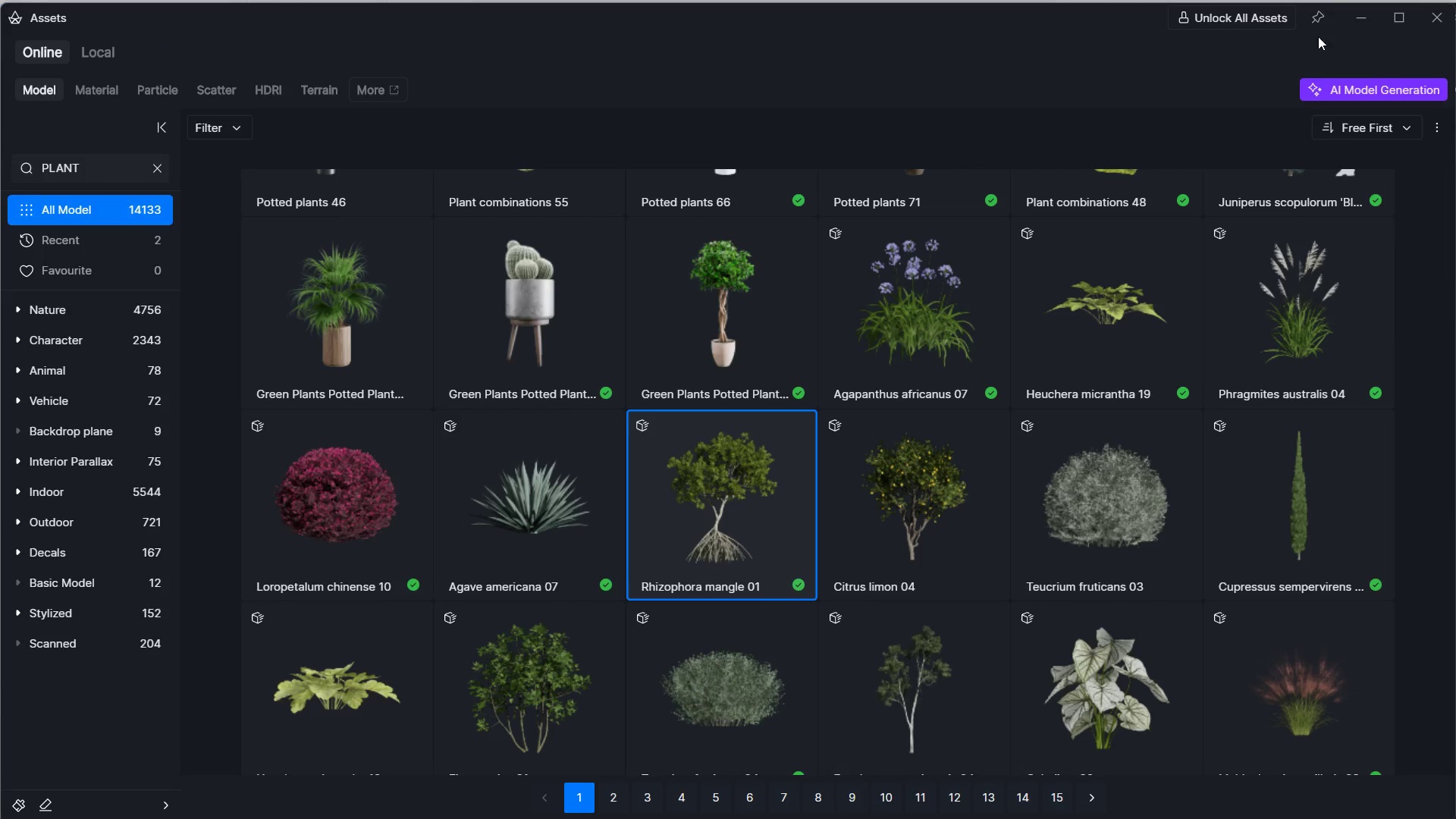 
left_click([1351, 14])
 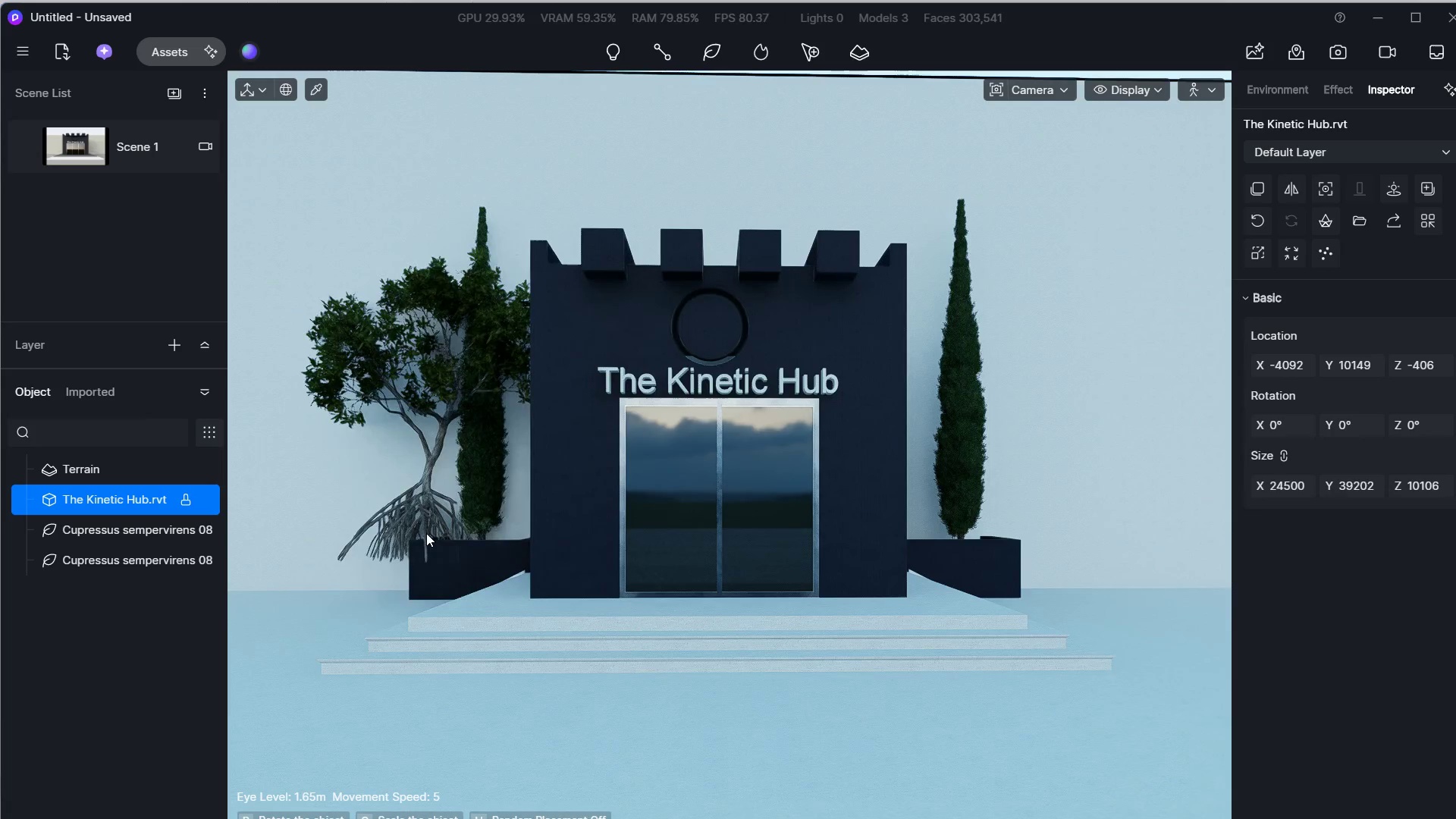 
left_click_drag(start_coordinate=[479, 566], to_coordinate=[473, 570])
 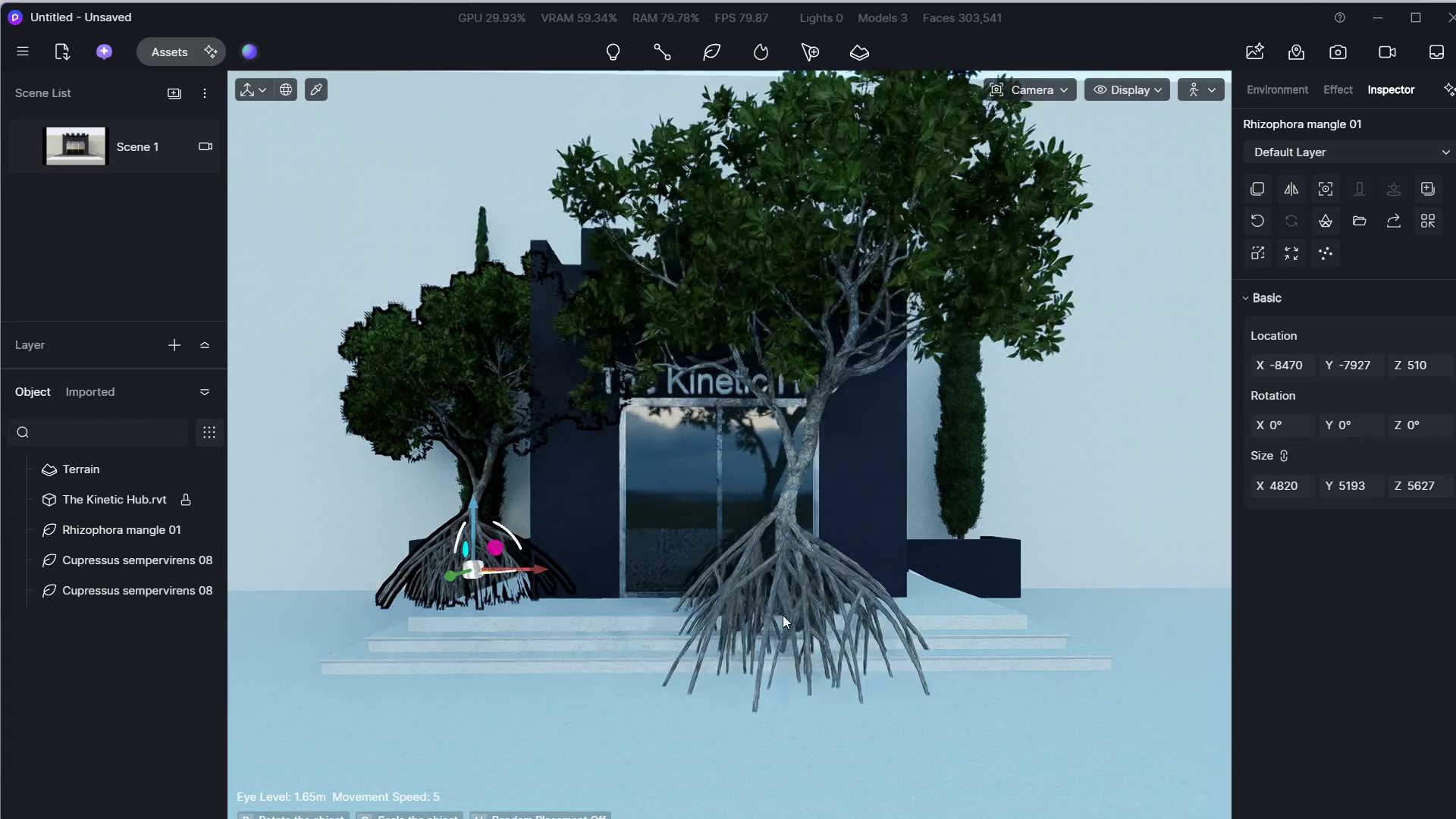 
key(Escape)
 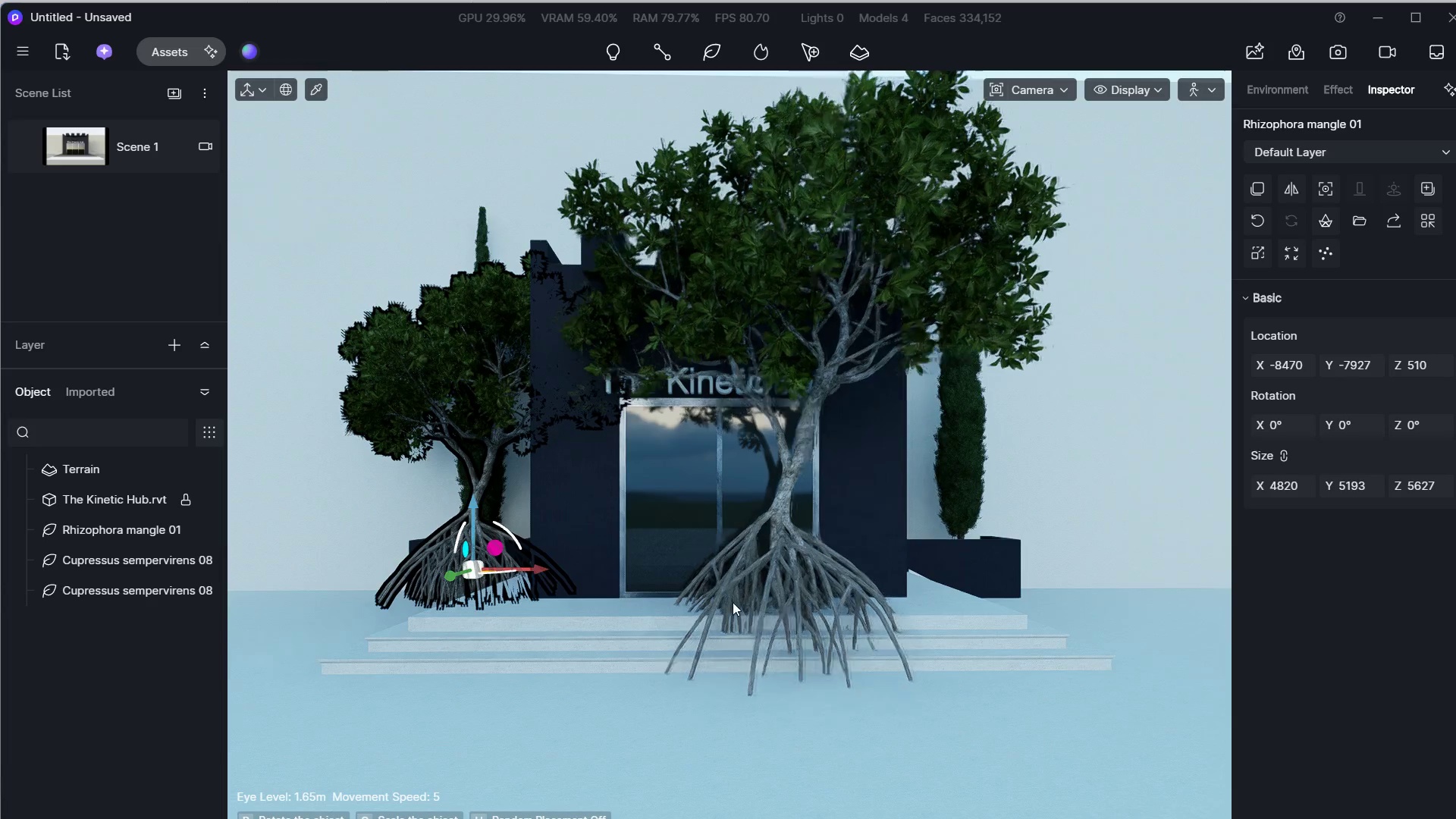 
key(Escape)
 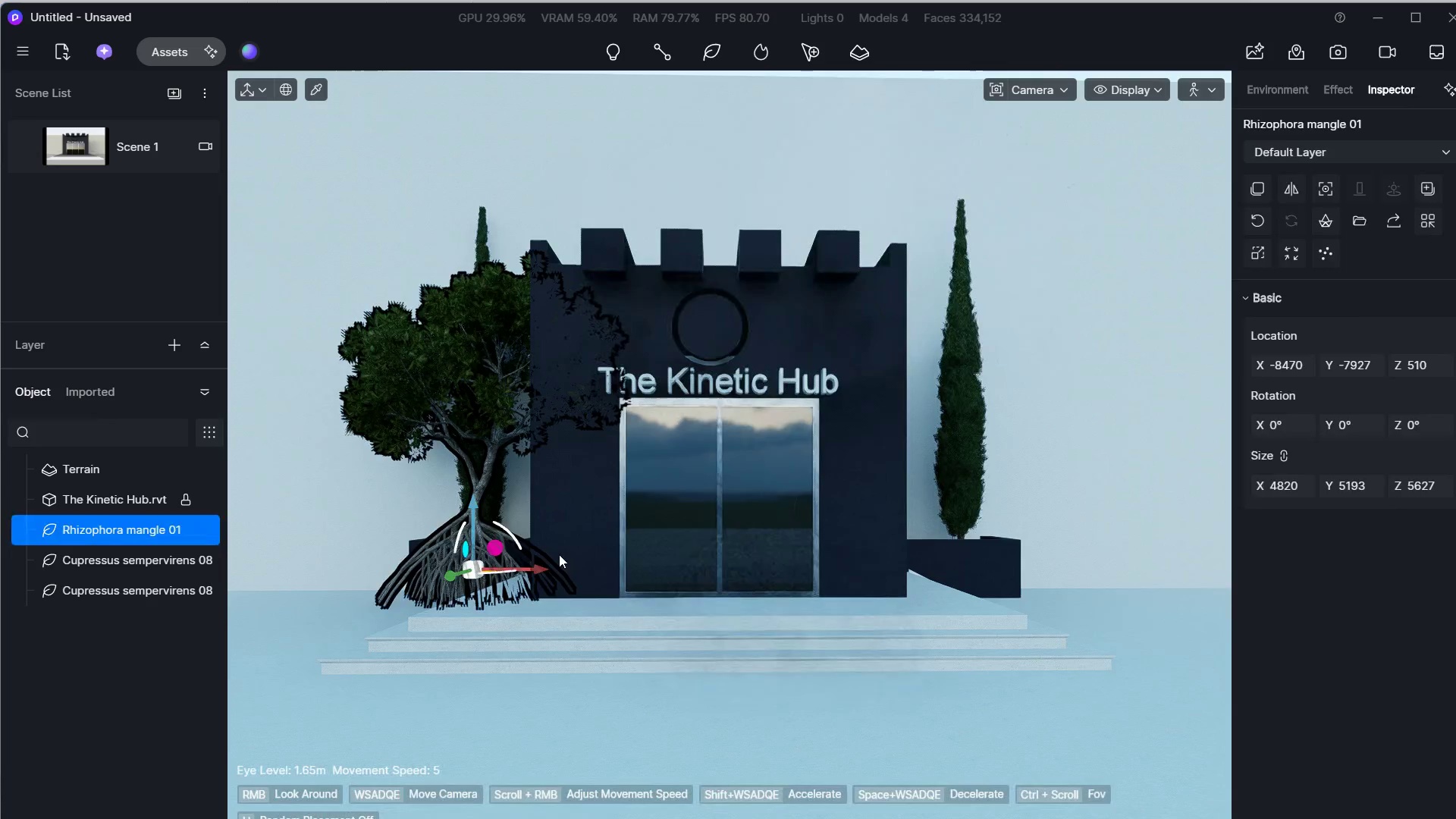 
key(Escape)
 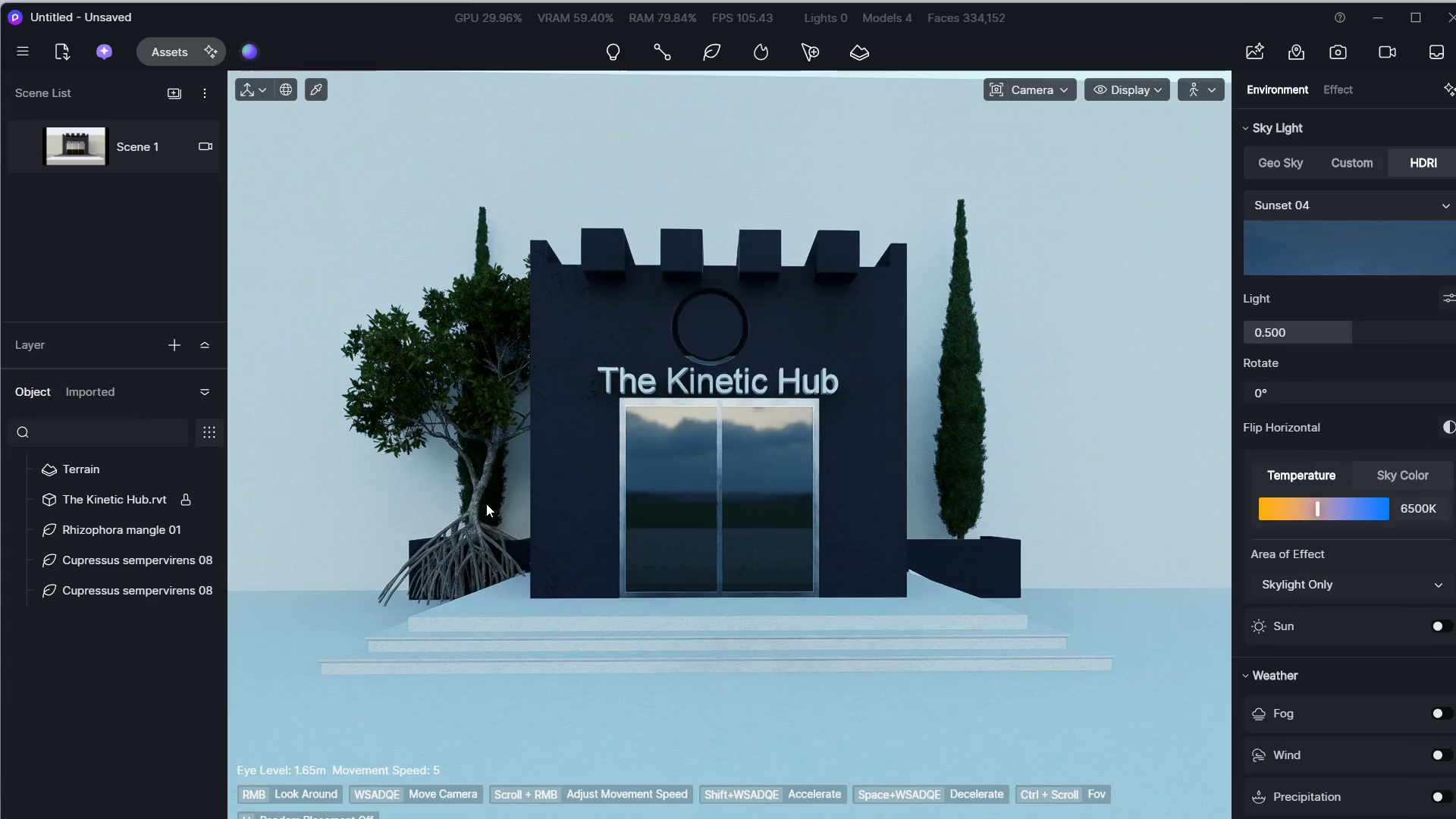 
left_click([485, 496])
 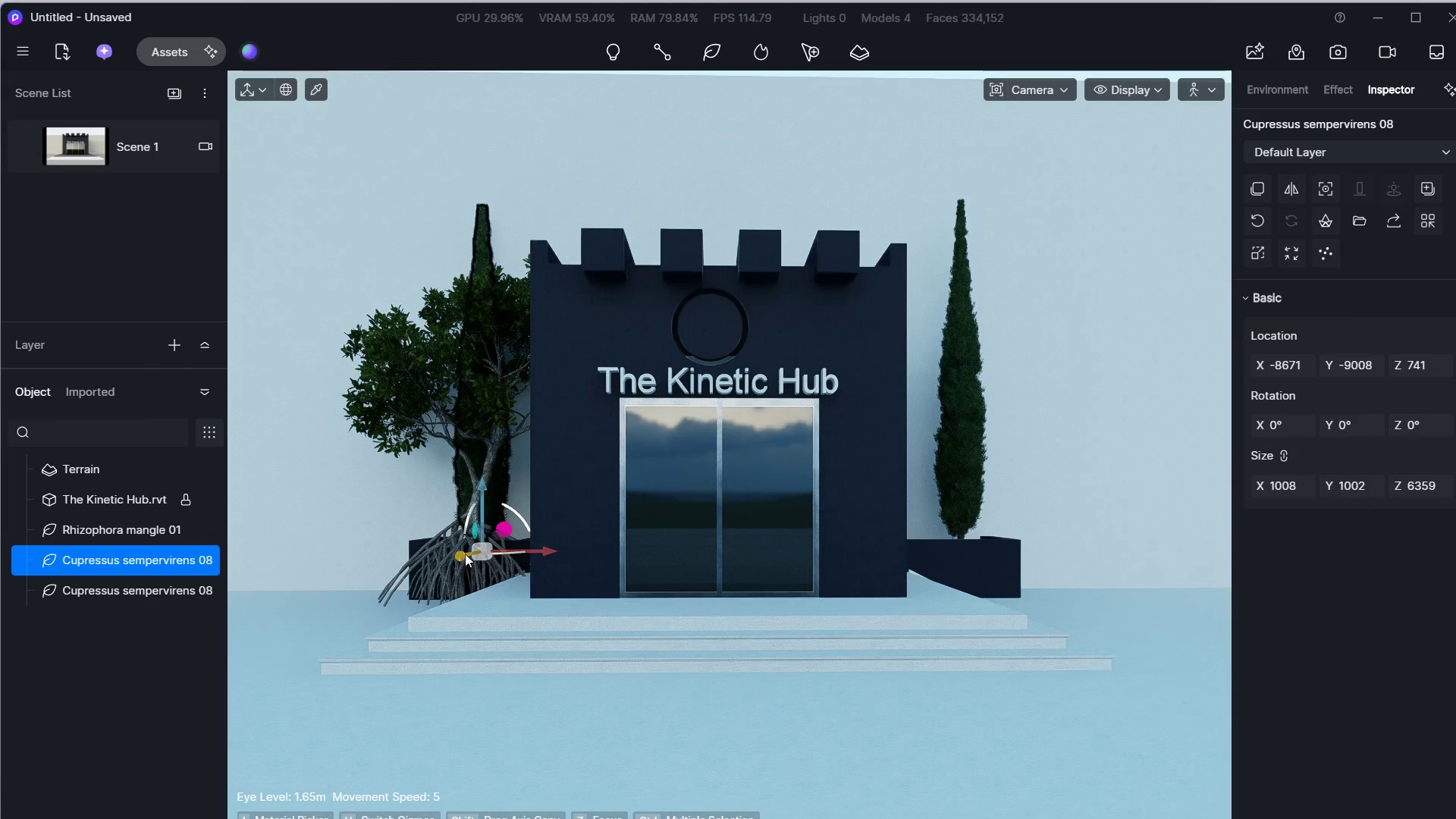 
left_click([432, 551])
 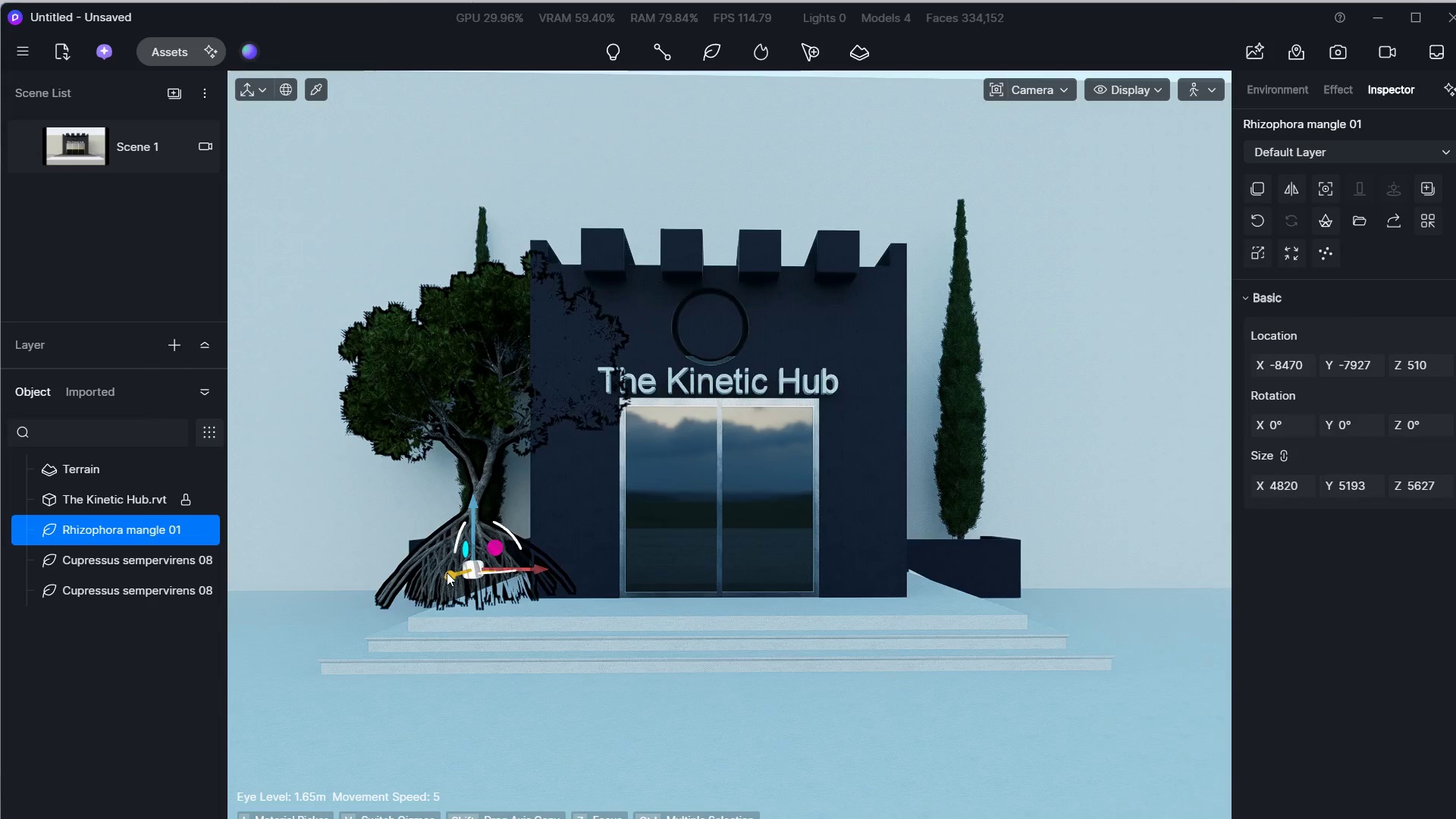 
left_click_drag(start_coordinate=[449, 575], to_coordinate=[329, 607])
 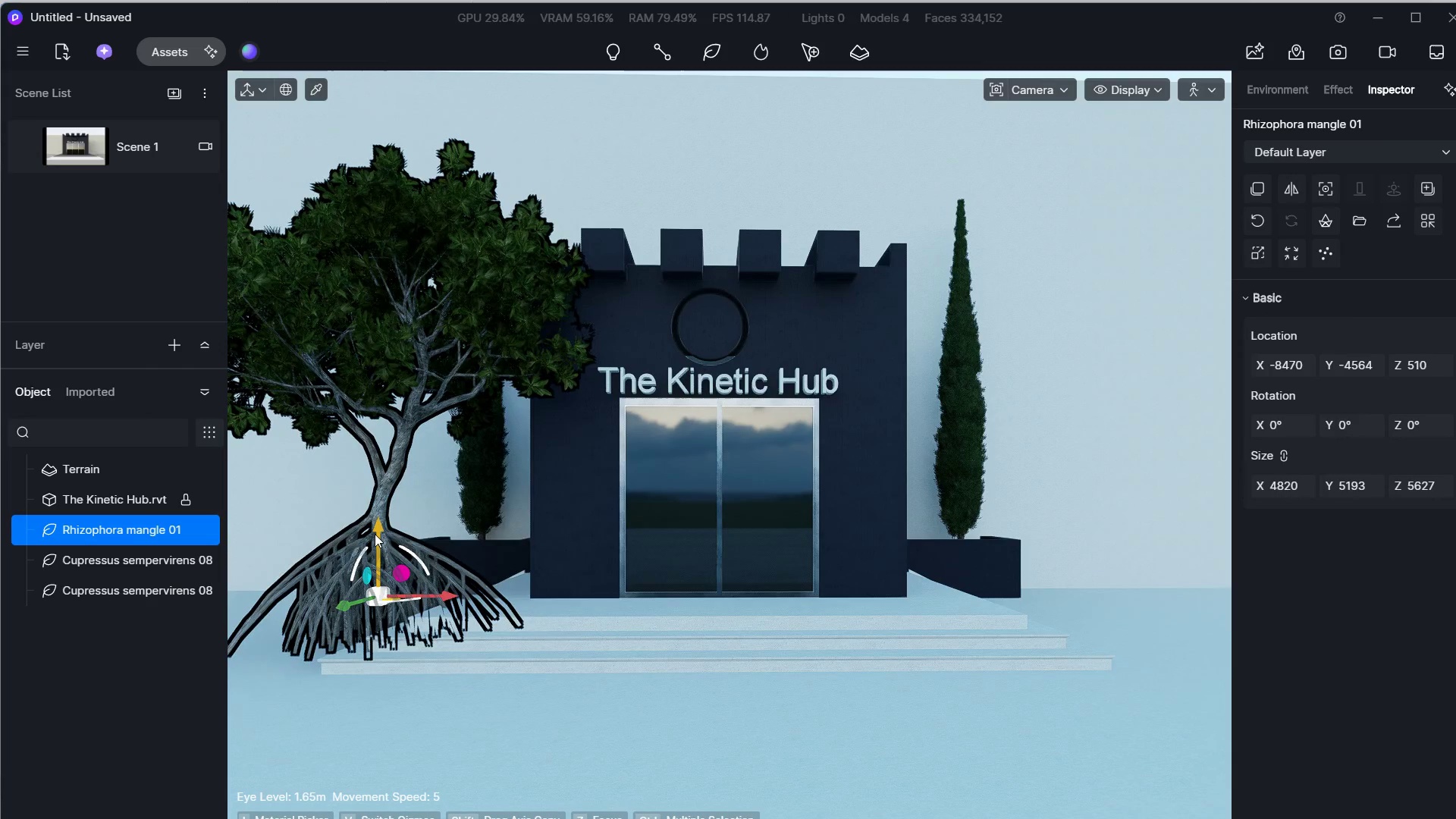 
left_click_drag(start_coordinate=[375, 532], to_coordinate=[390, 601])
 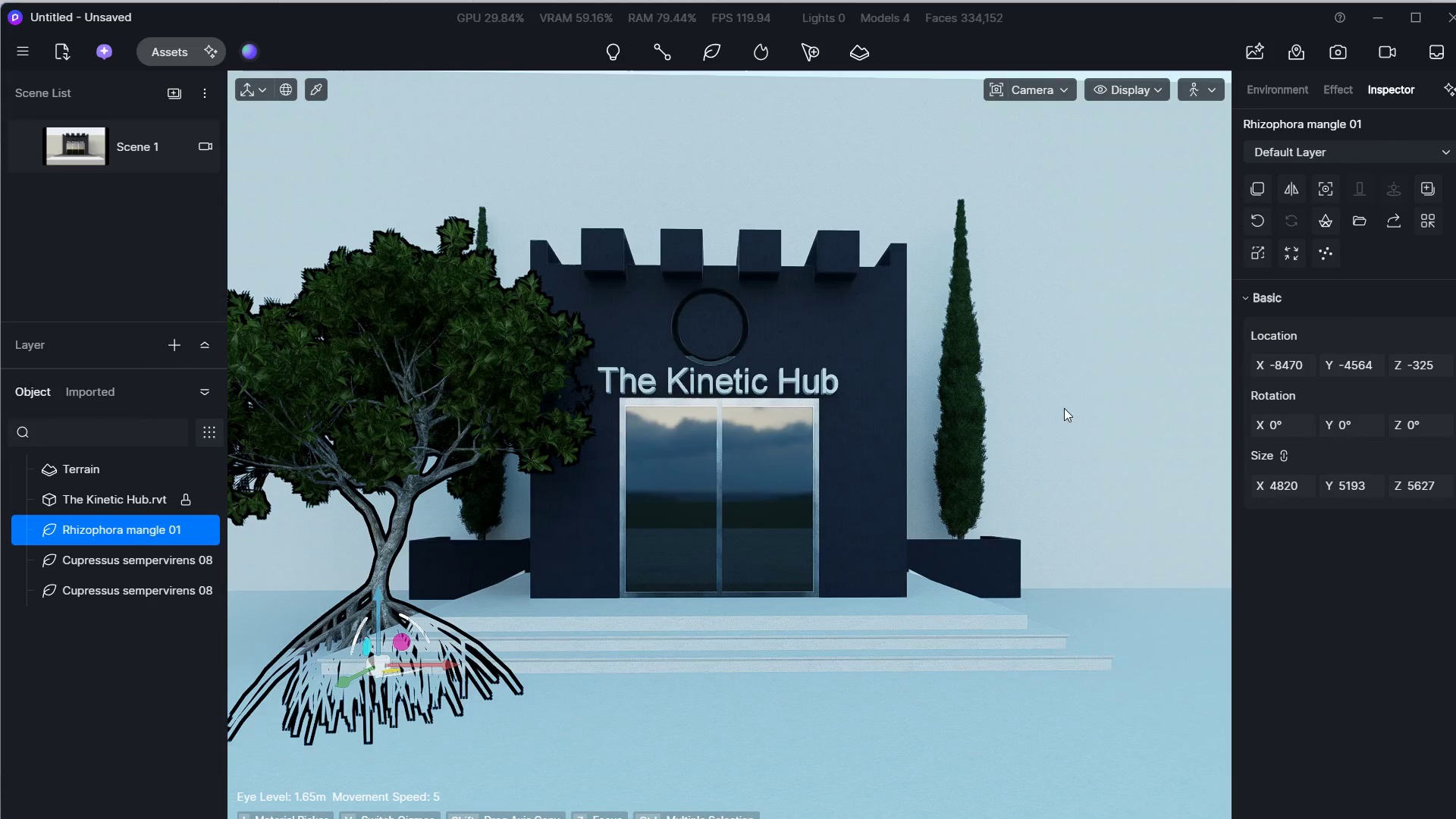 
left_click([1084, 335])
 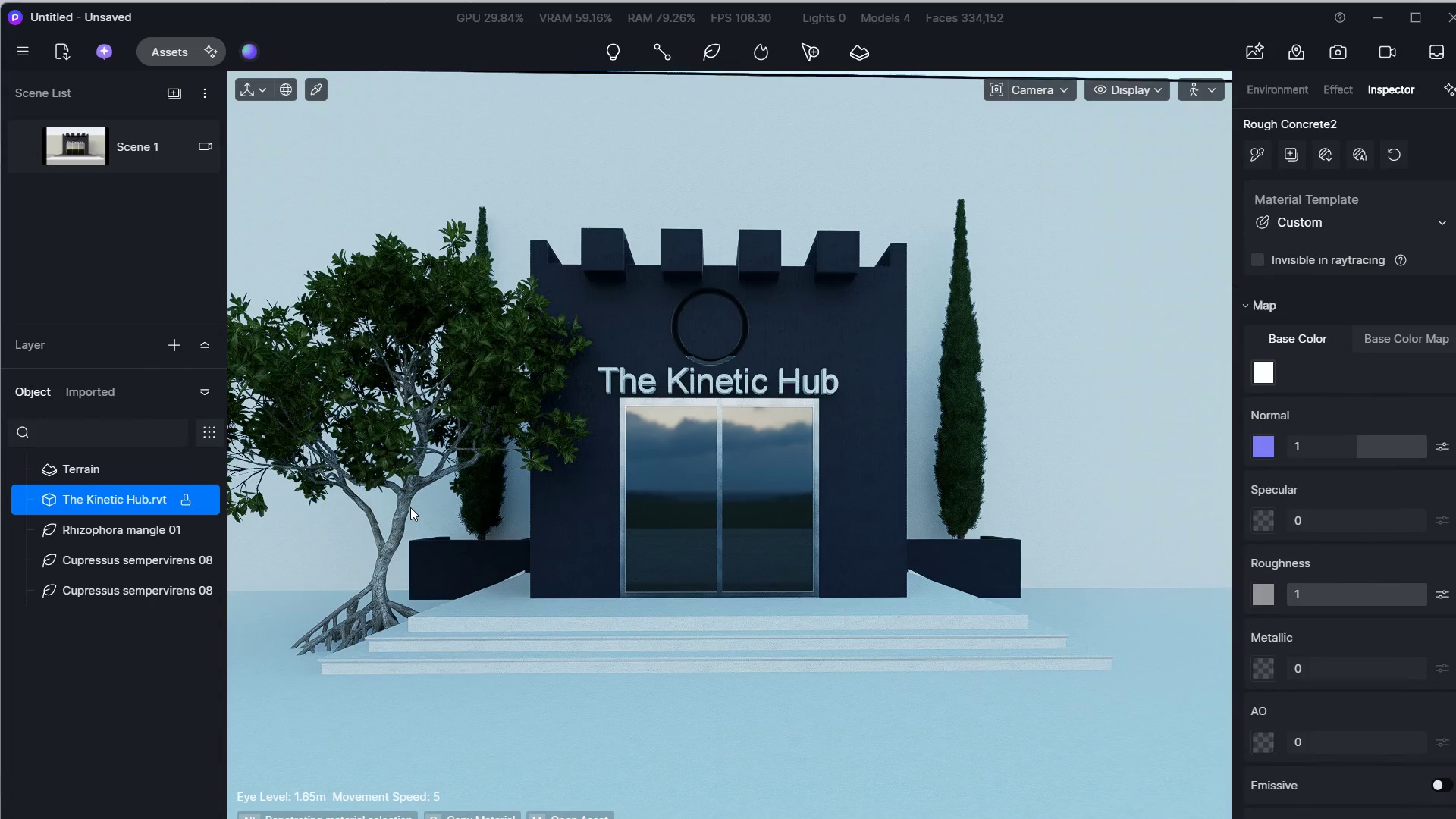 
double_click([401, 507])
 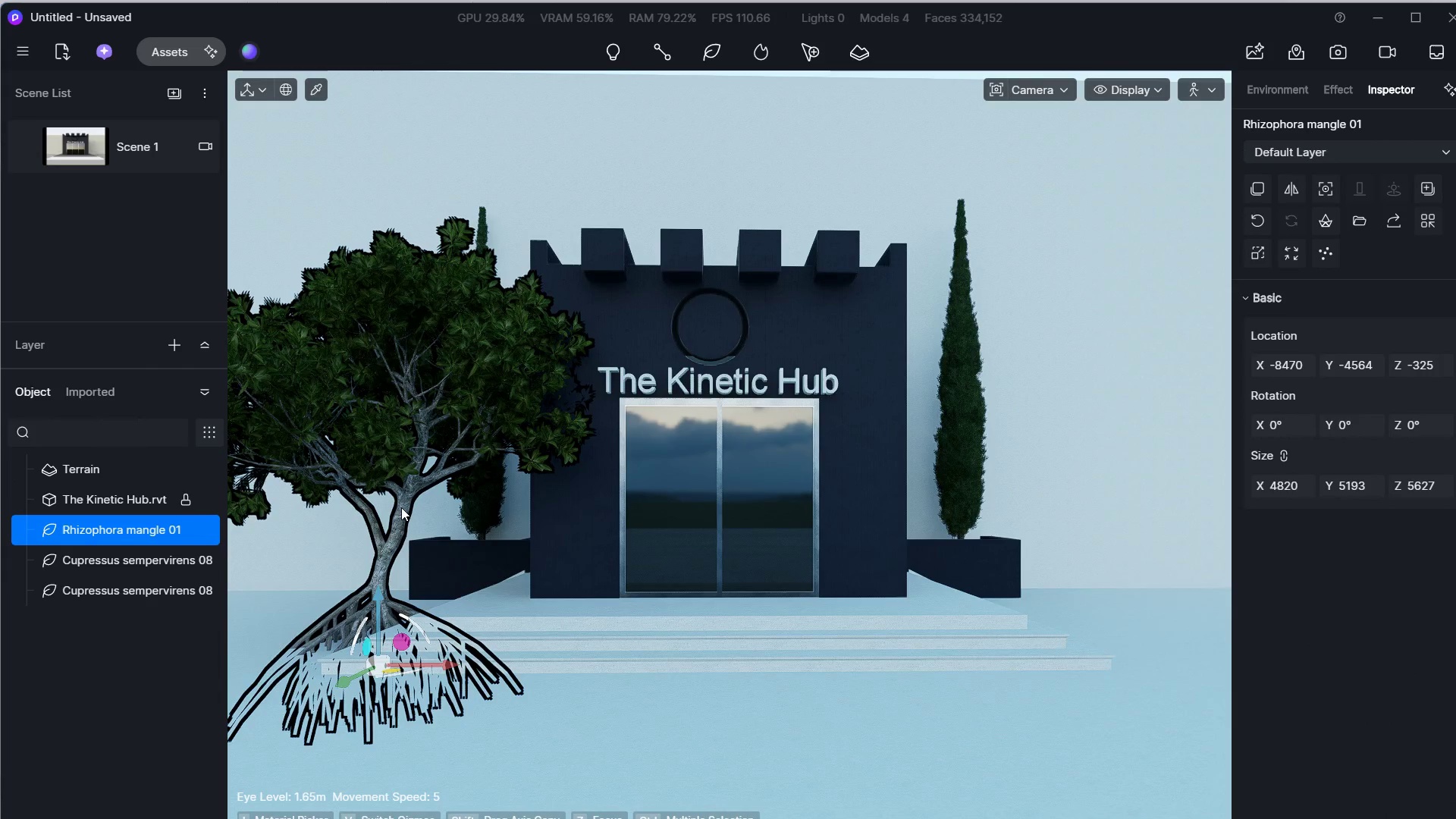 
left_click([163, 56])
 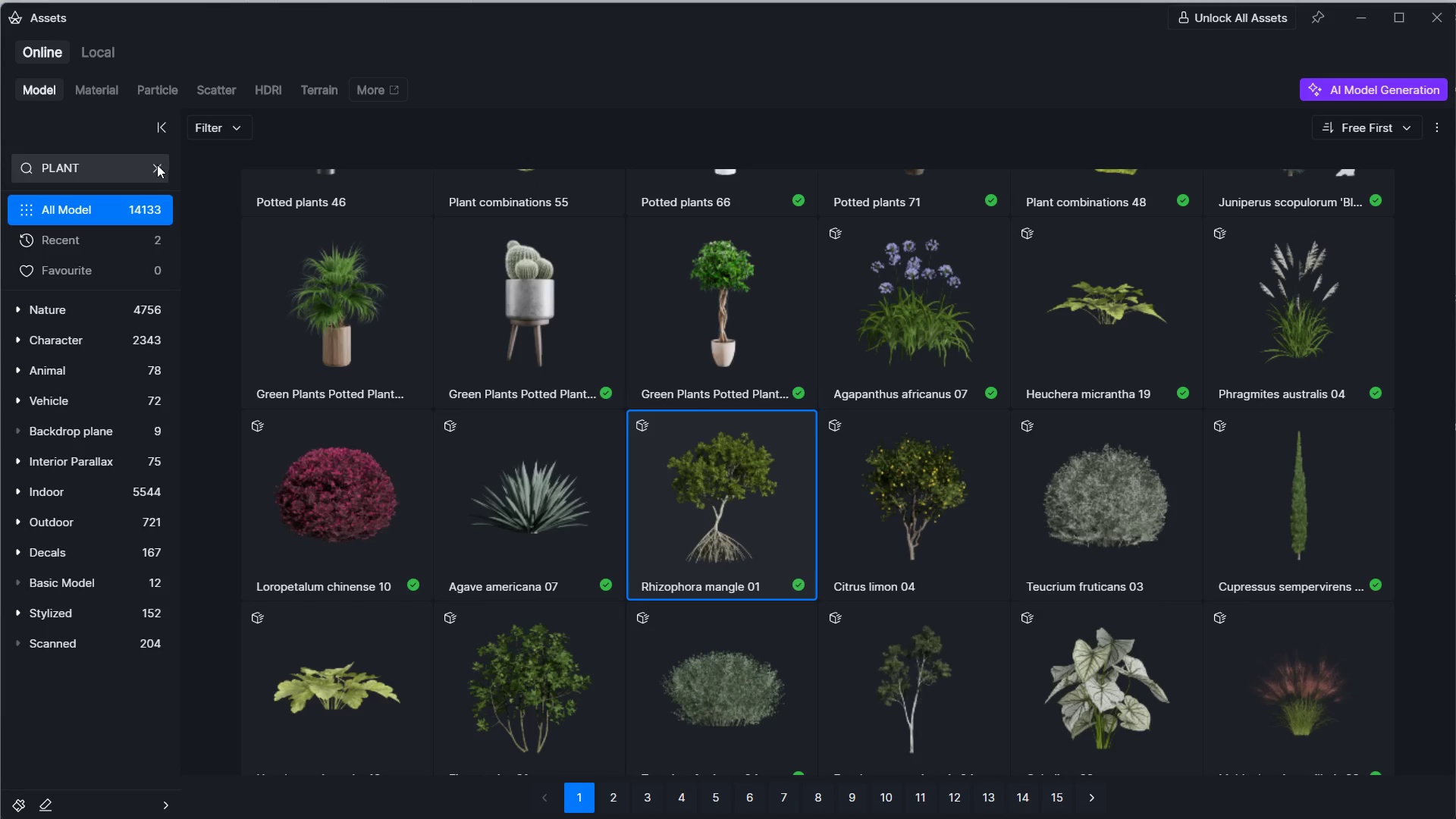 
scroll: coordinate [428, 256], scroll_direction: down, amount: 3.0
 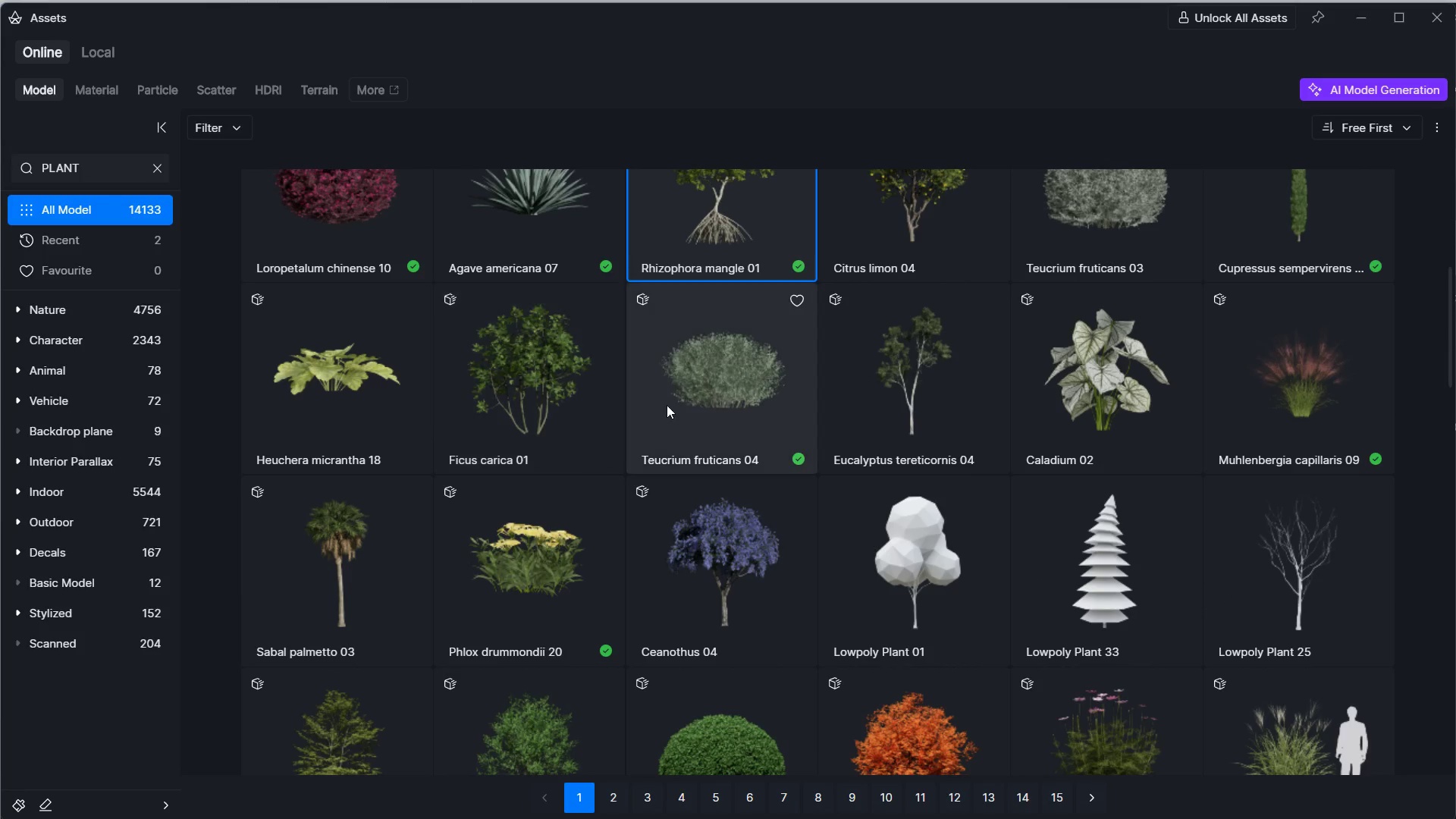 
left_click([667, 405])
 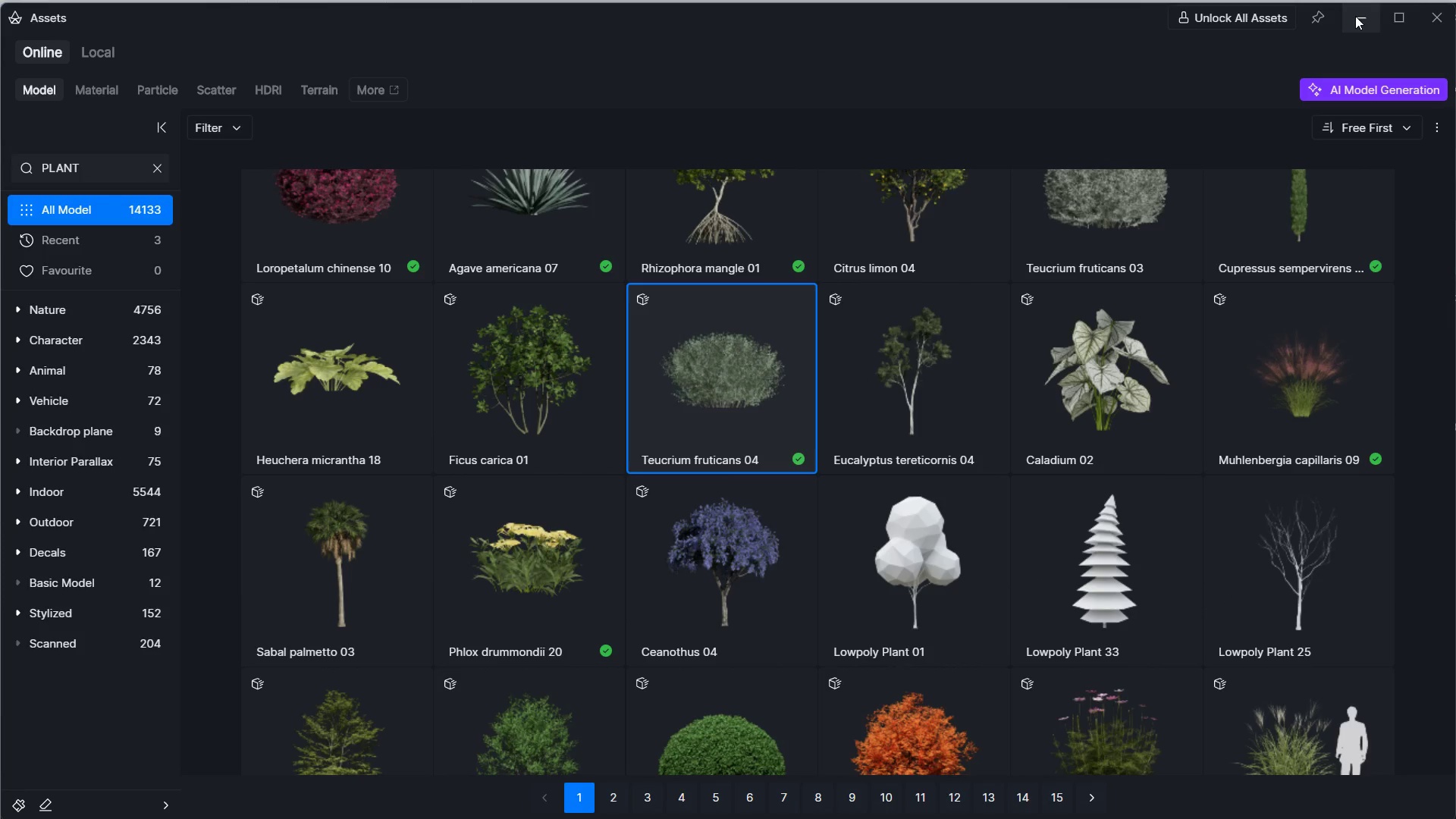 
left_click([1357, 12])
 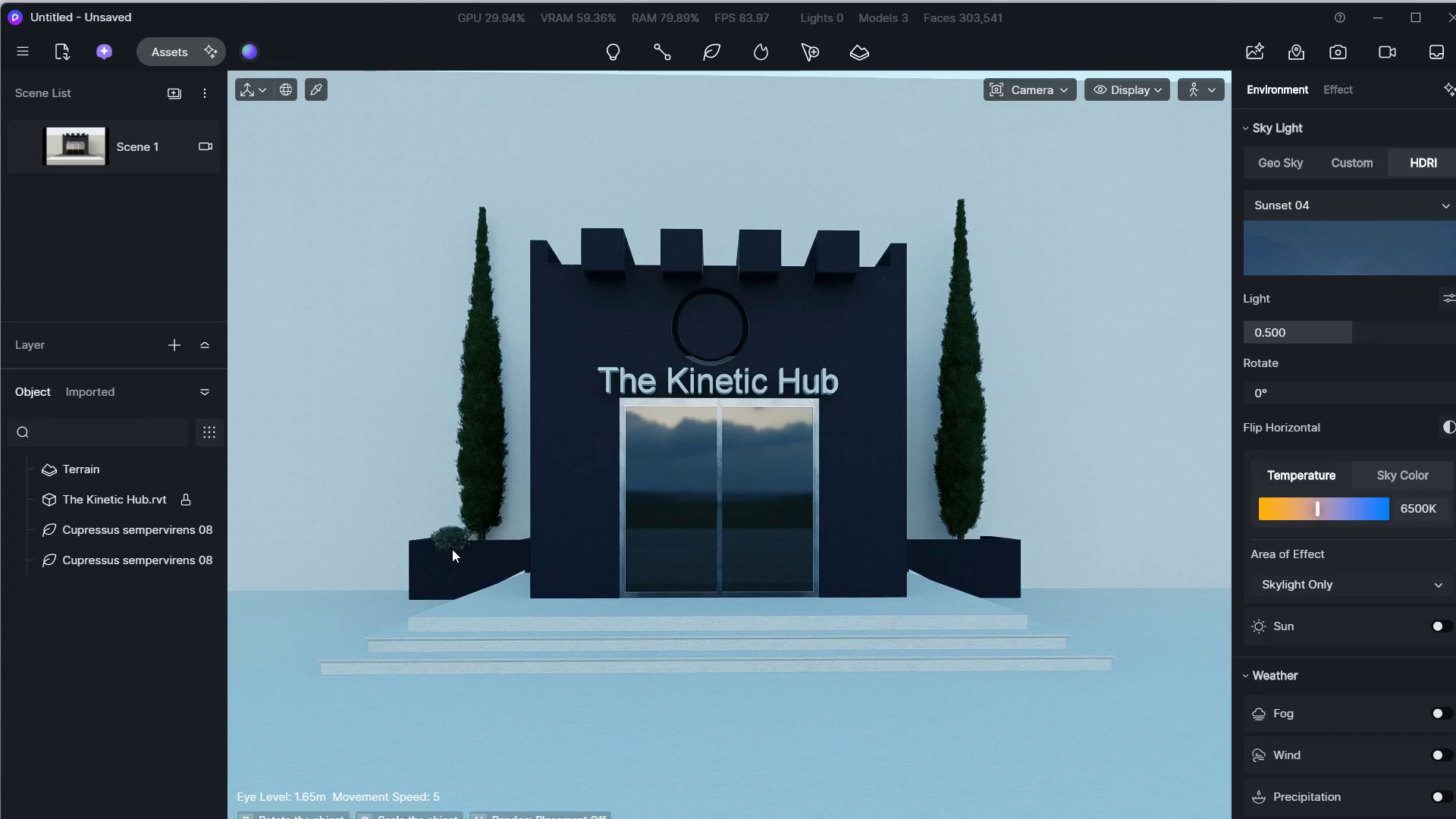 
key(W)
 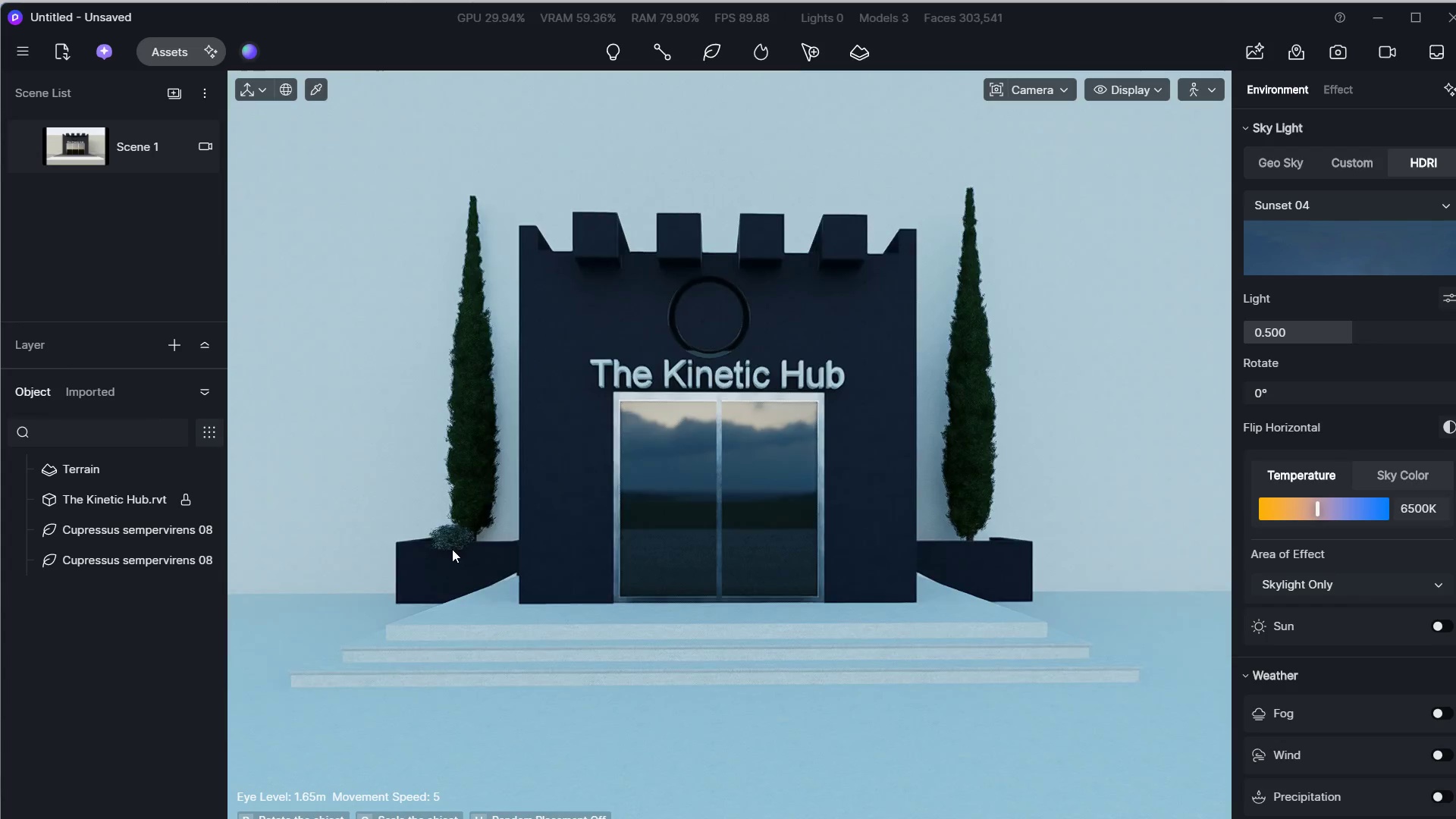 
key(Escape)
 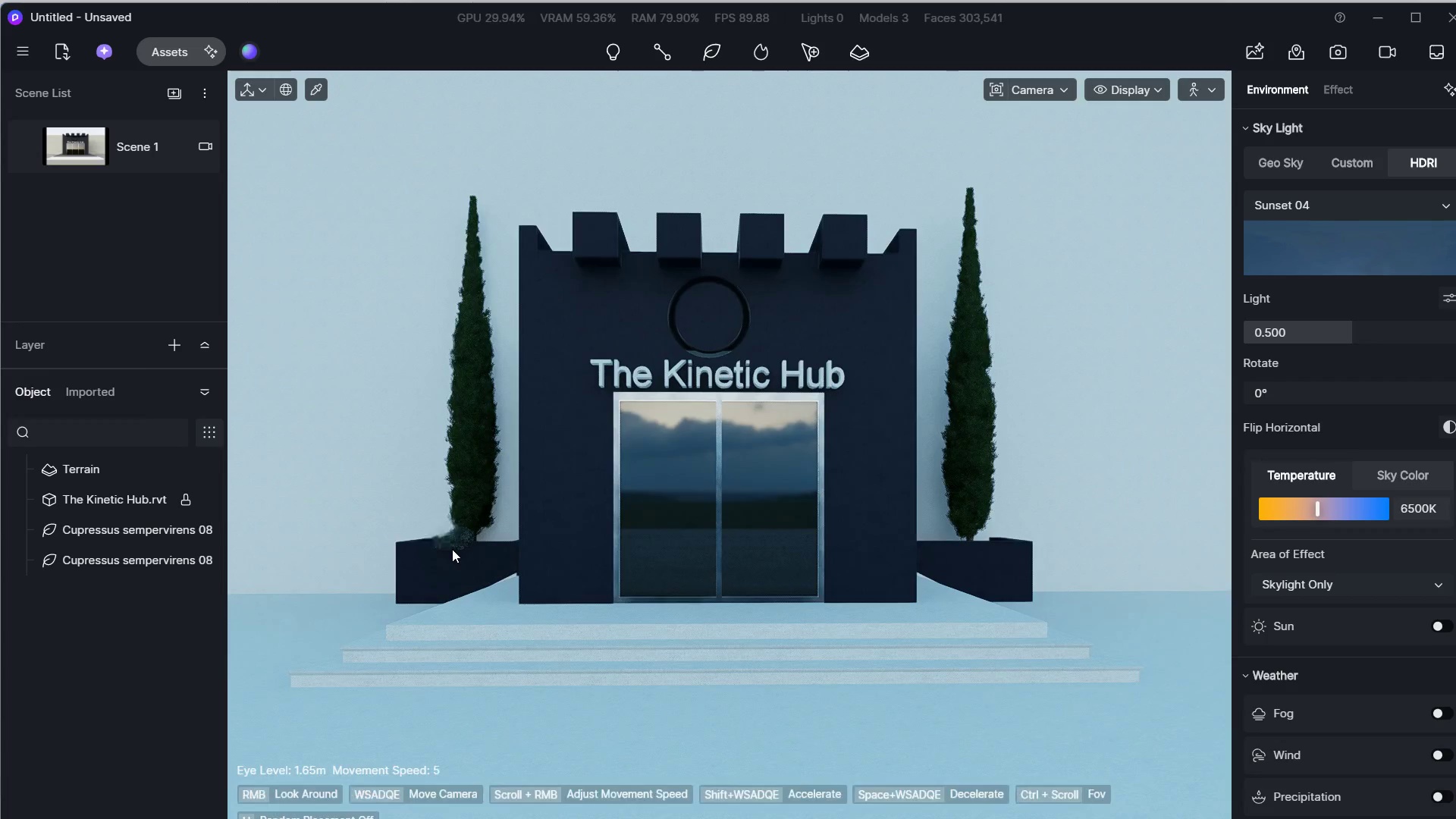 
key(Escape)
 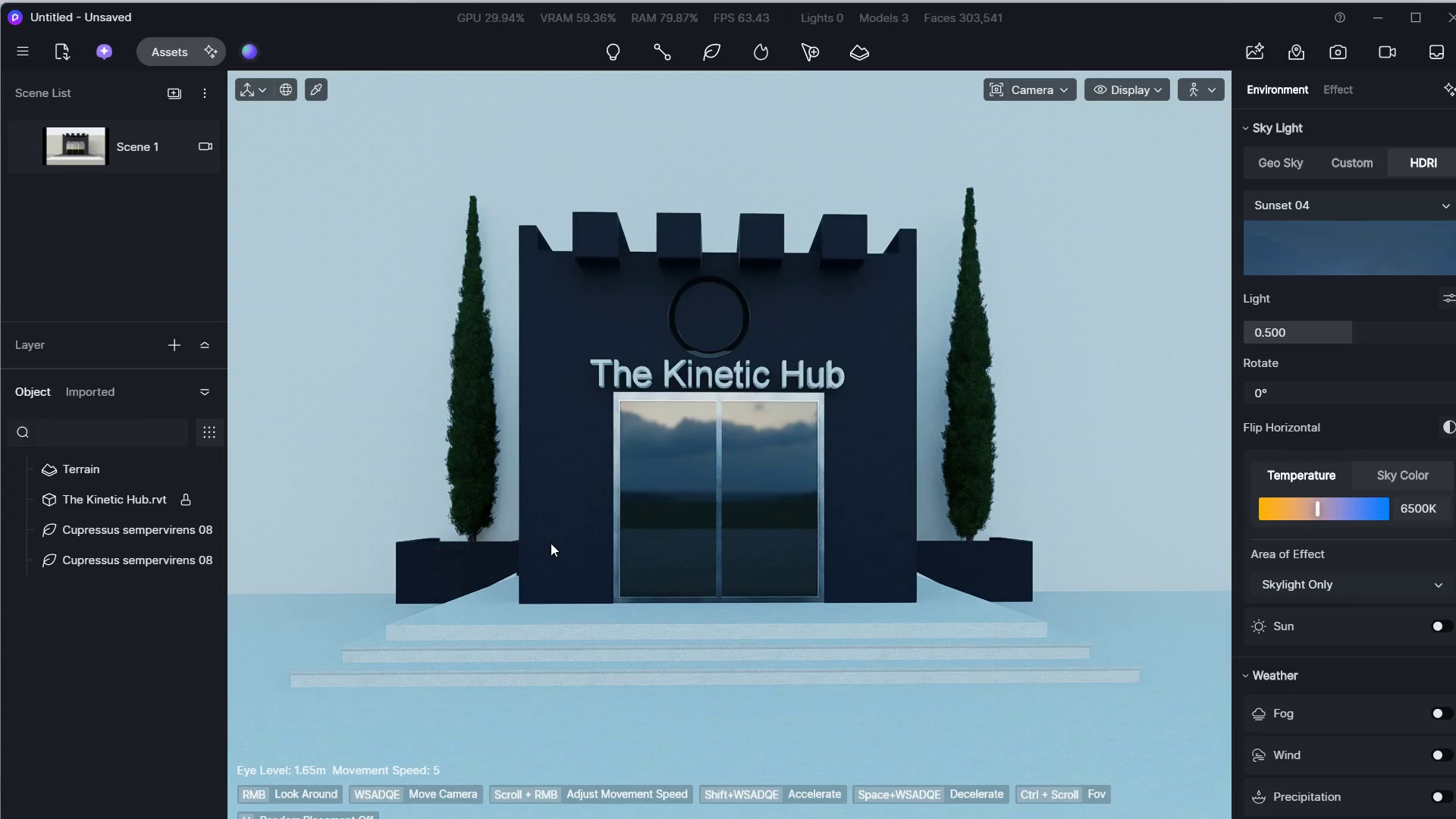 
hold_key(key=S, duration=0.38)
 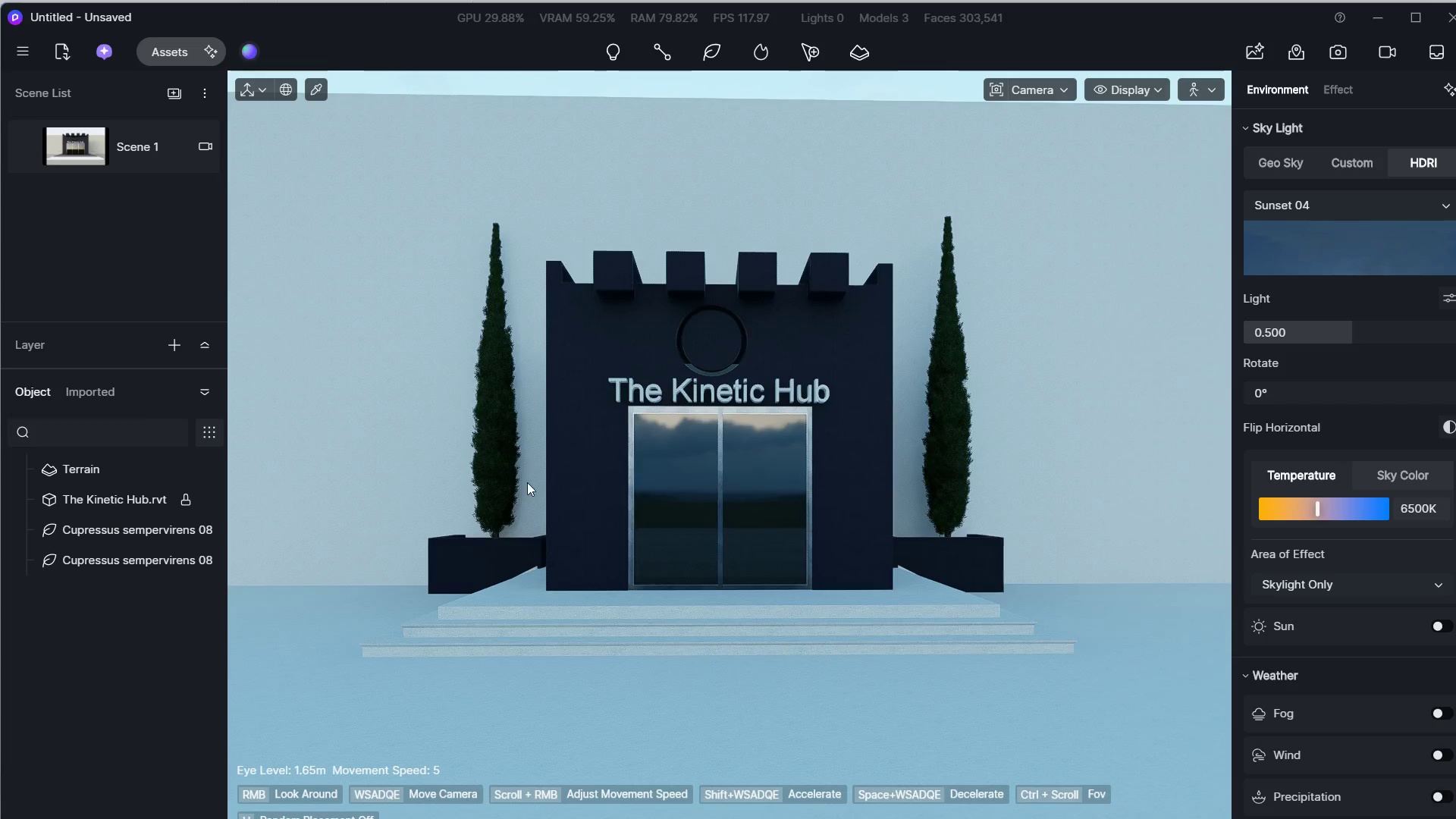 
hold_key(key=W, duration=3.84)
 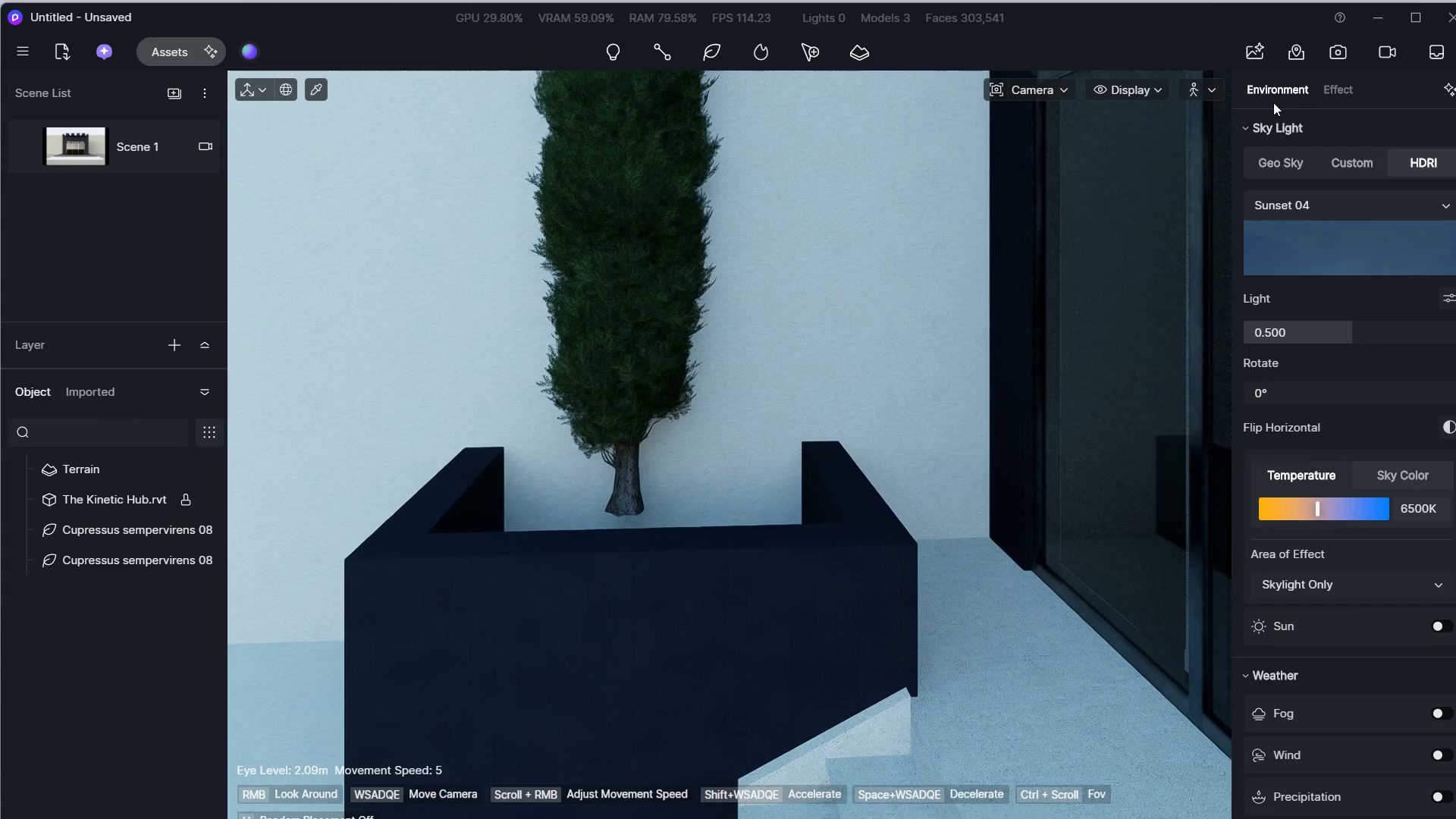 
hold_key(key=A, duration=1.22)
 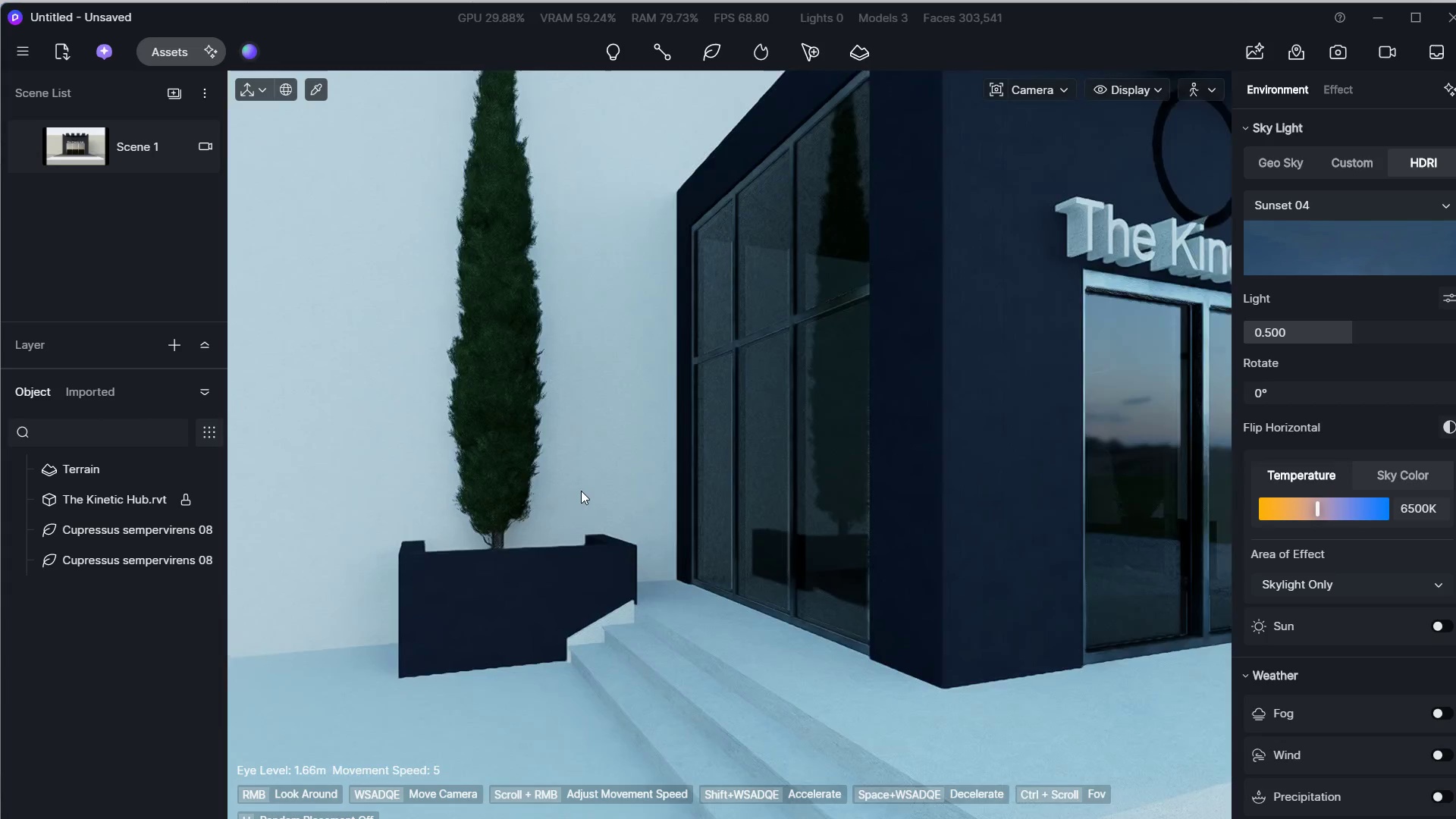 
hold_key(key=ShiftLeft, duration=0.48)
 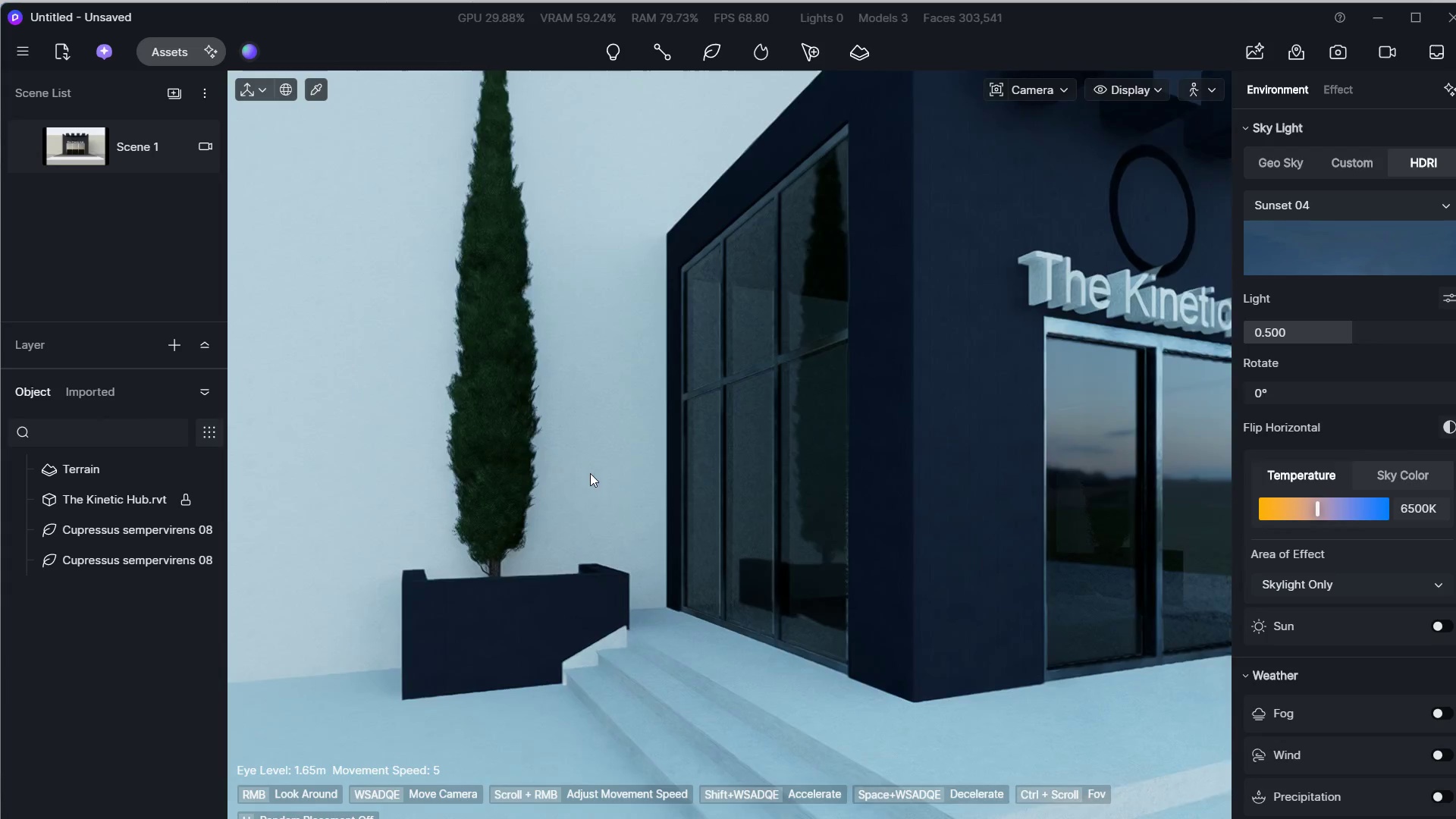 
hold_key(key=Q, duration=1.45)
 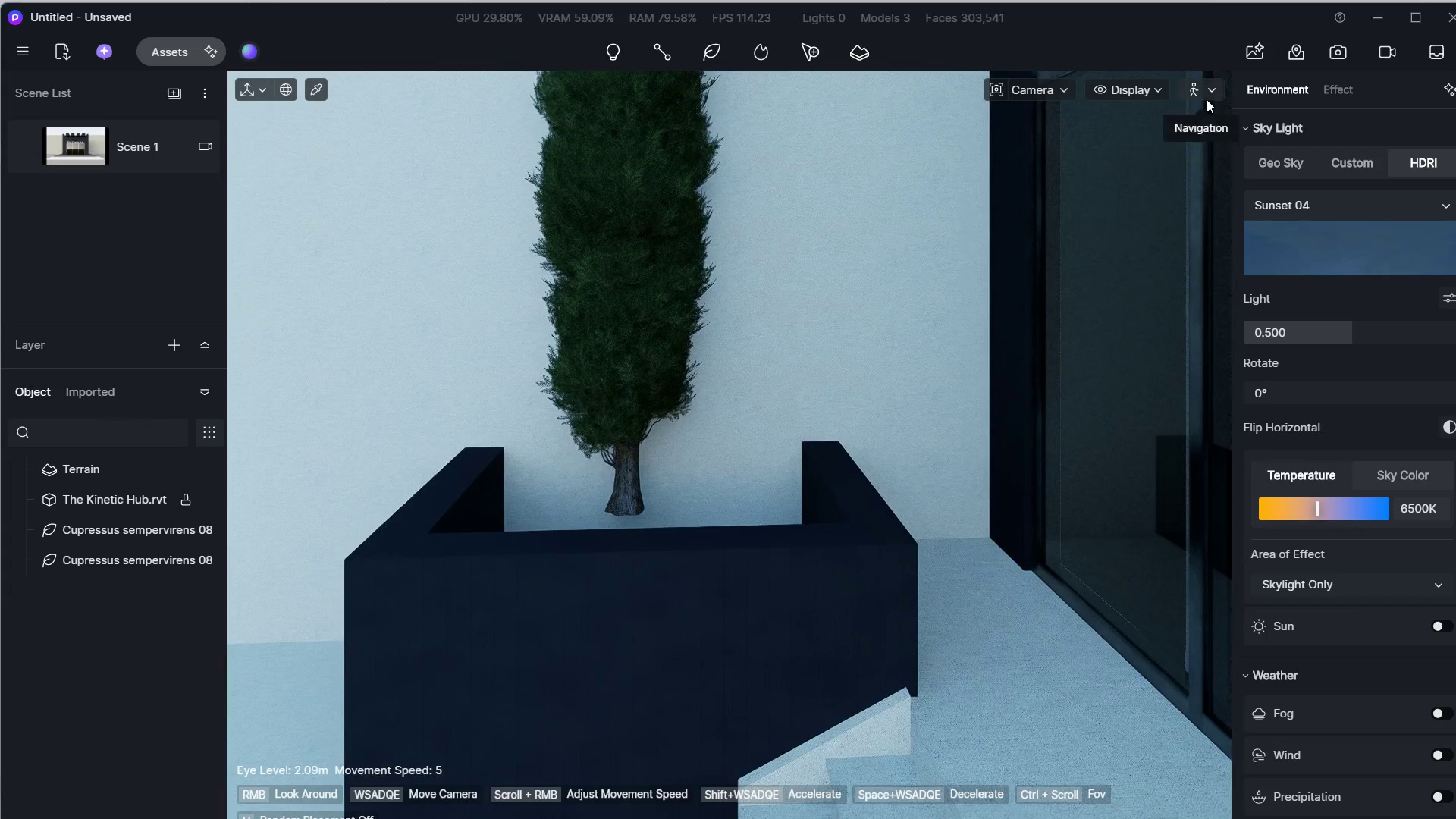 
double_click([1094, 141])
 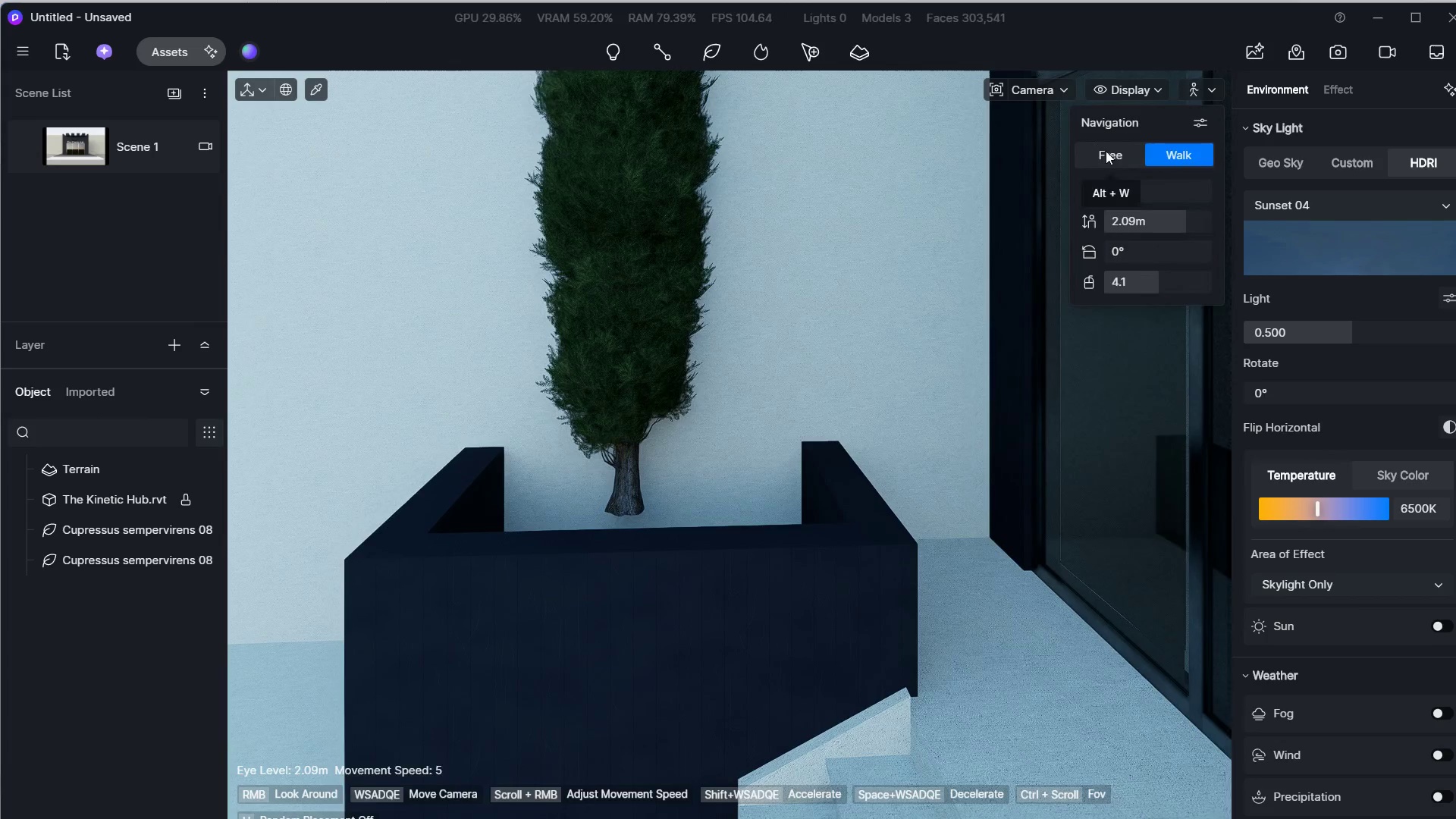 
triple_click([1106, 151])
 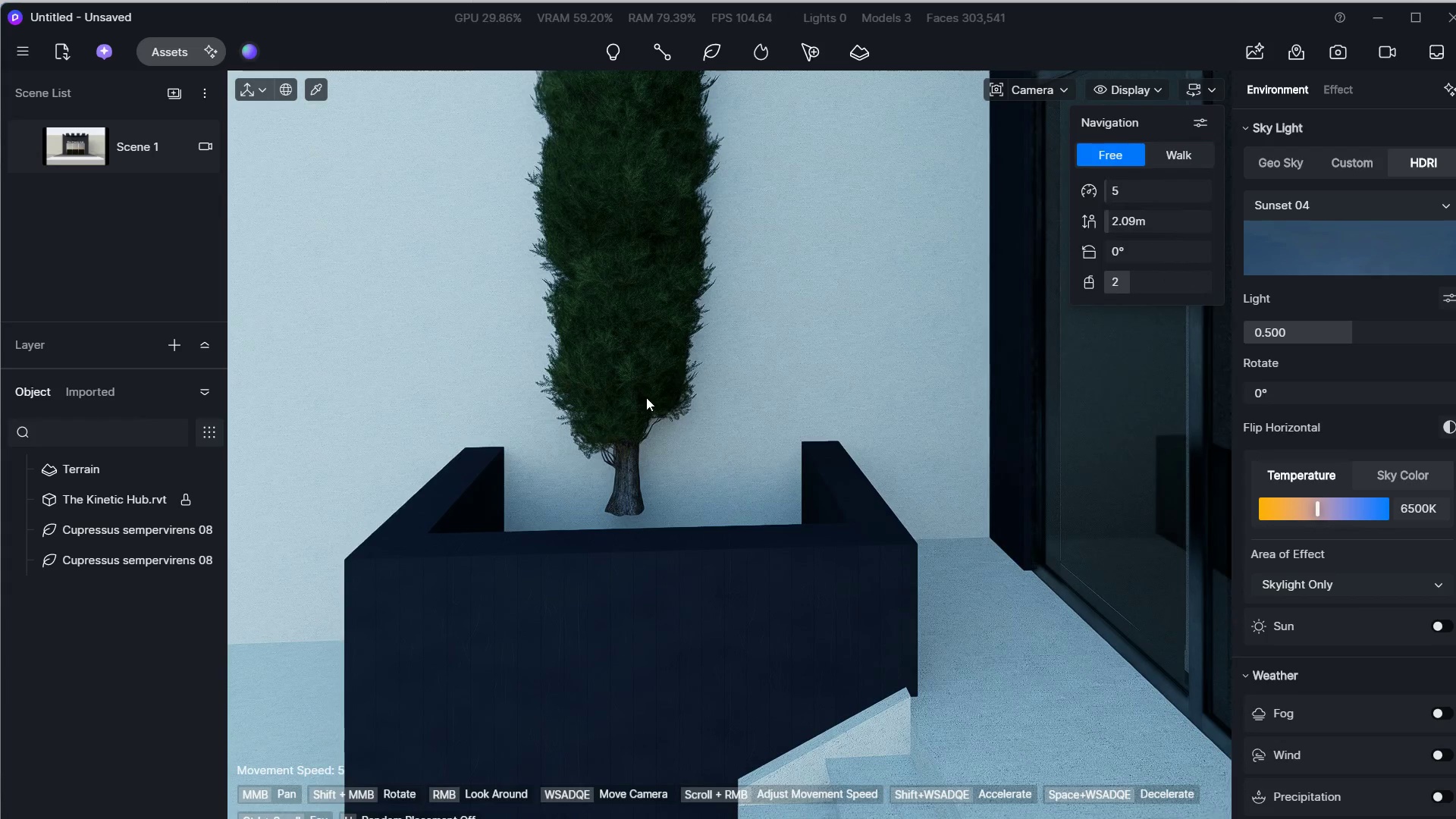 
hold_key(key=Q, duration=0.97)
 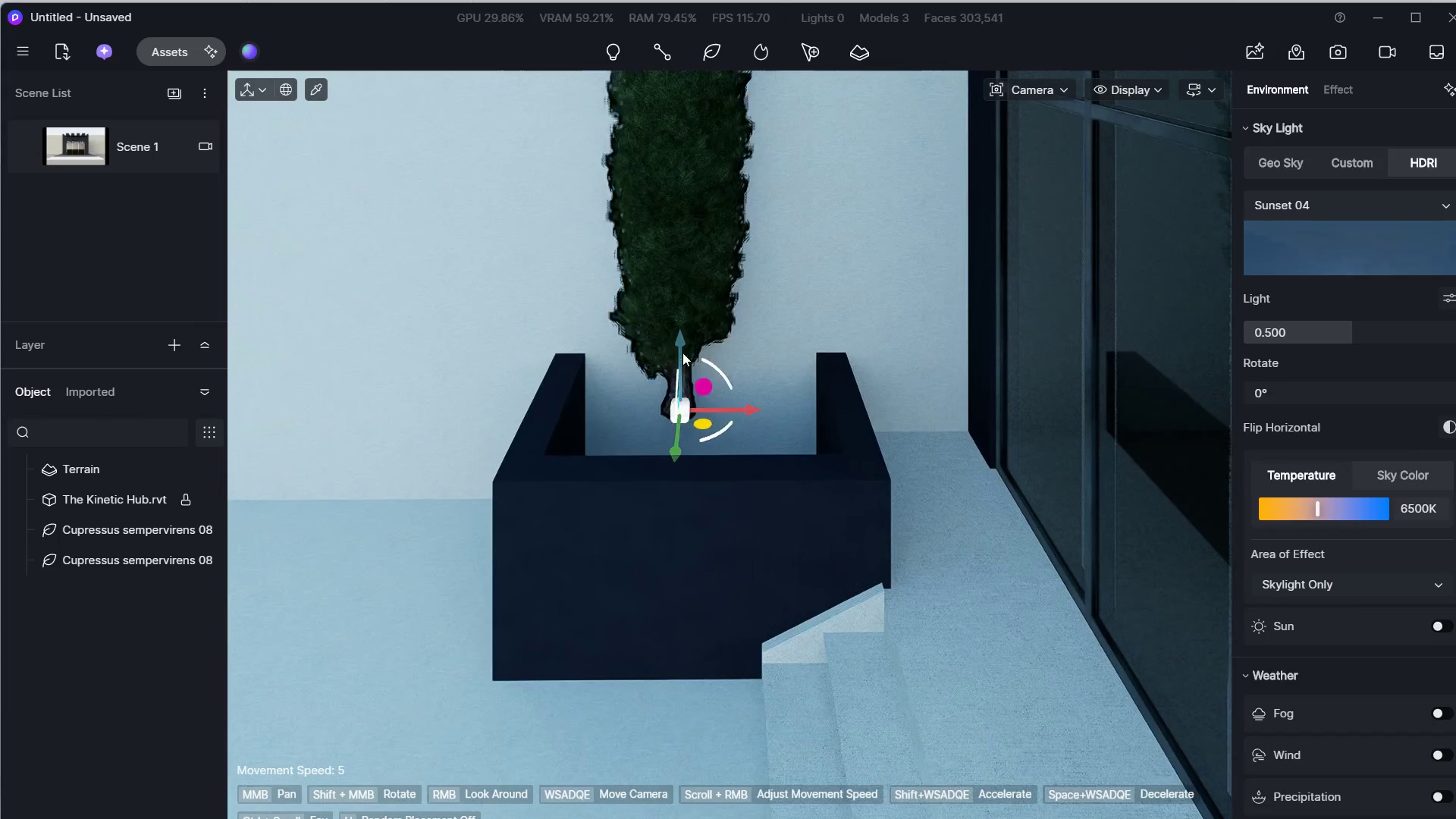 
hold_key(key=S, duration=0.44)
 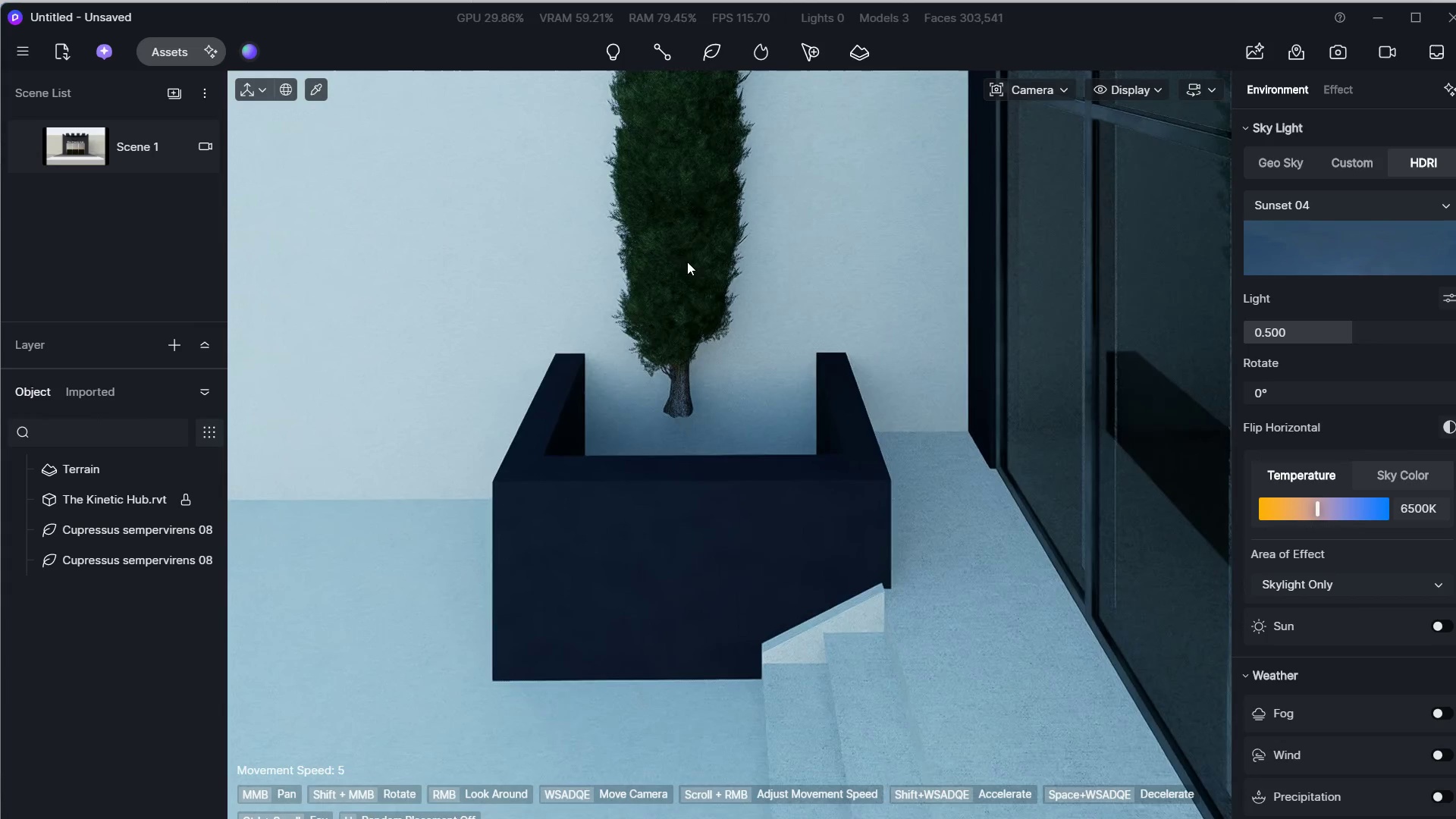 
left_click([688, 262])
 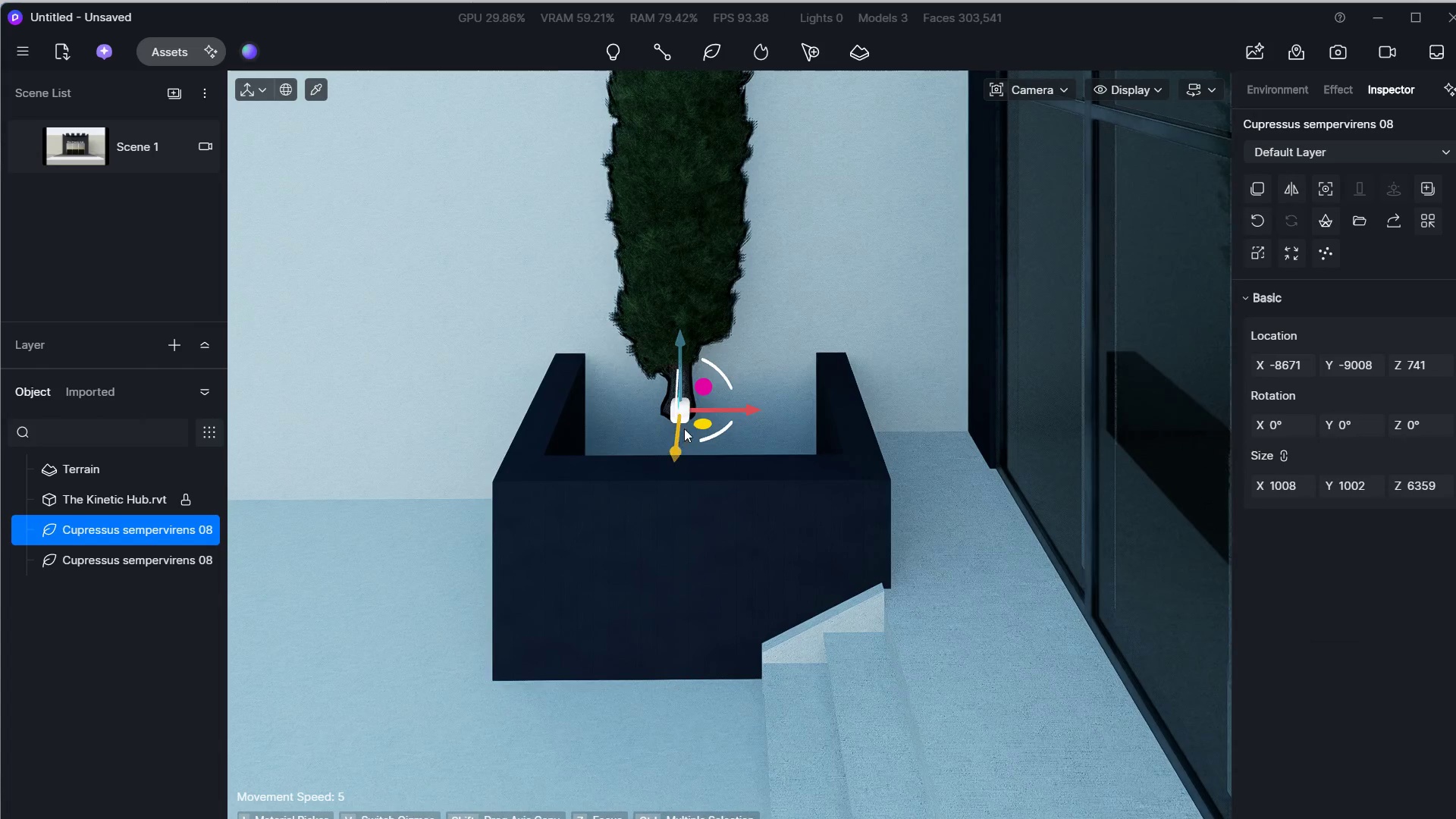 
left_click_drag(start_coordinate=[685, 359], to_coordinate=[686, 408])
 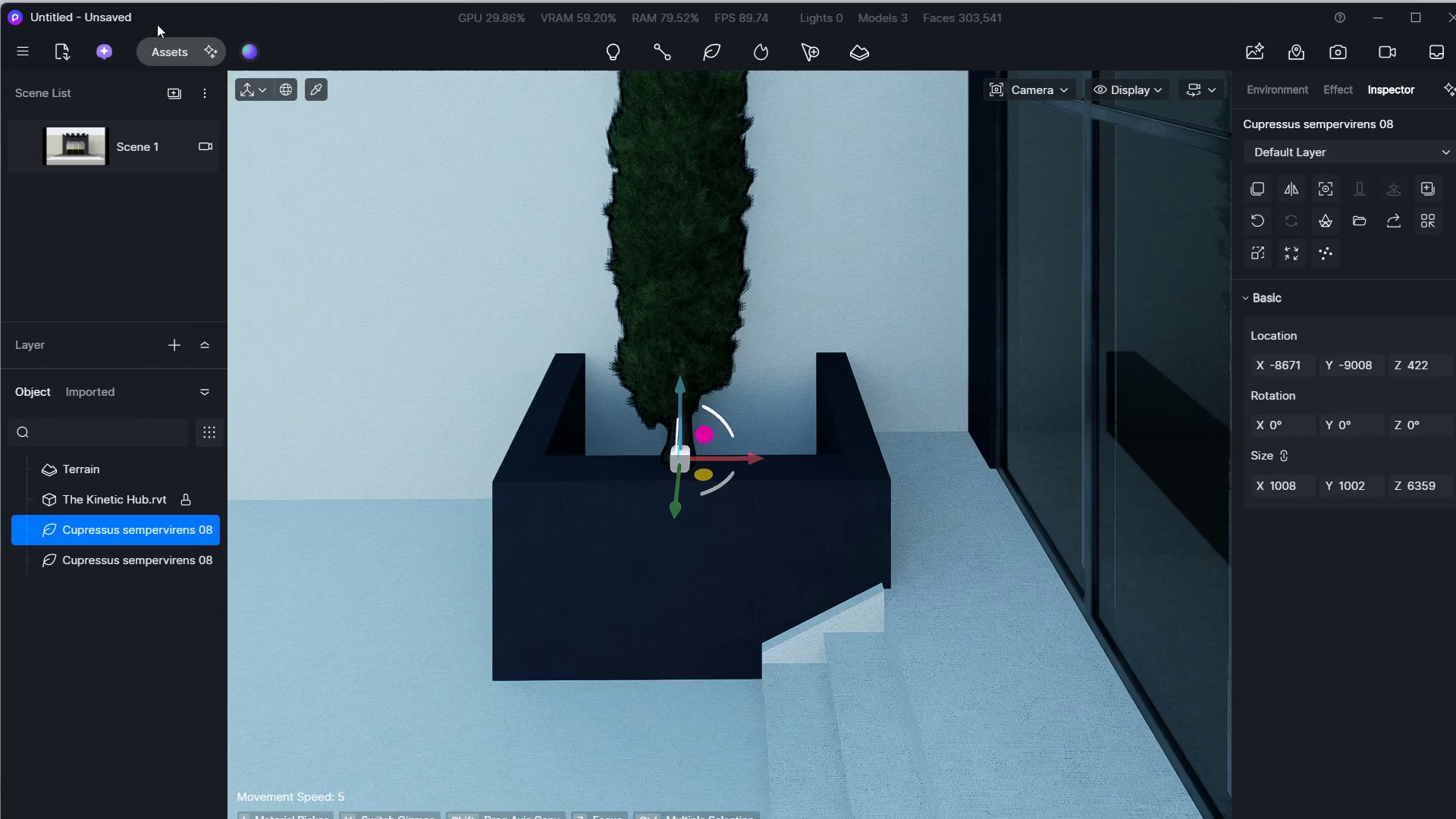 
left_click([169, 45])
 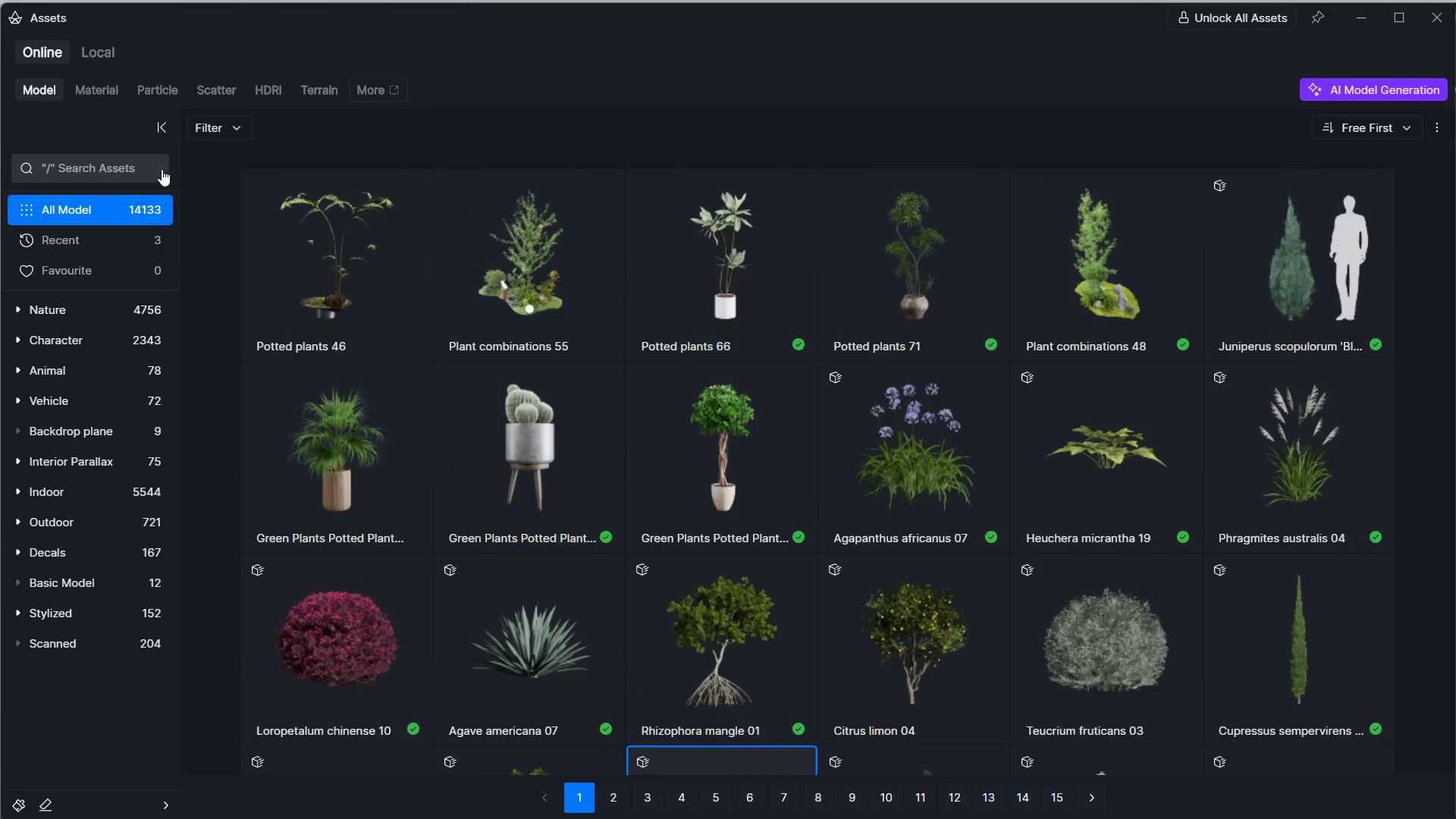 
double_click([146, 170])
 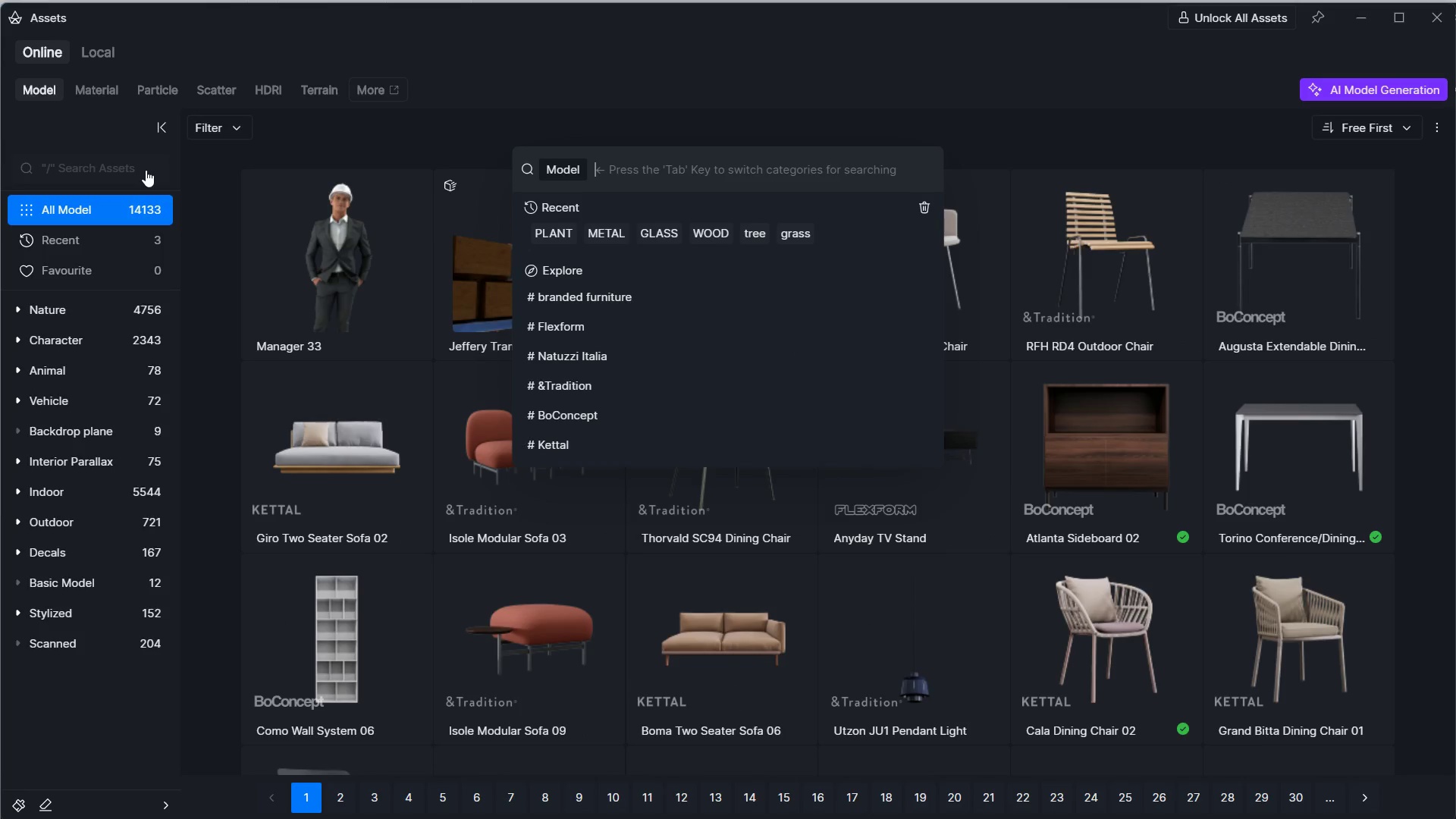 
type(plane)
 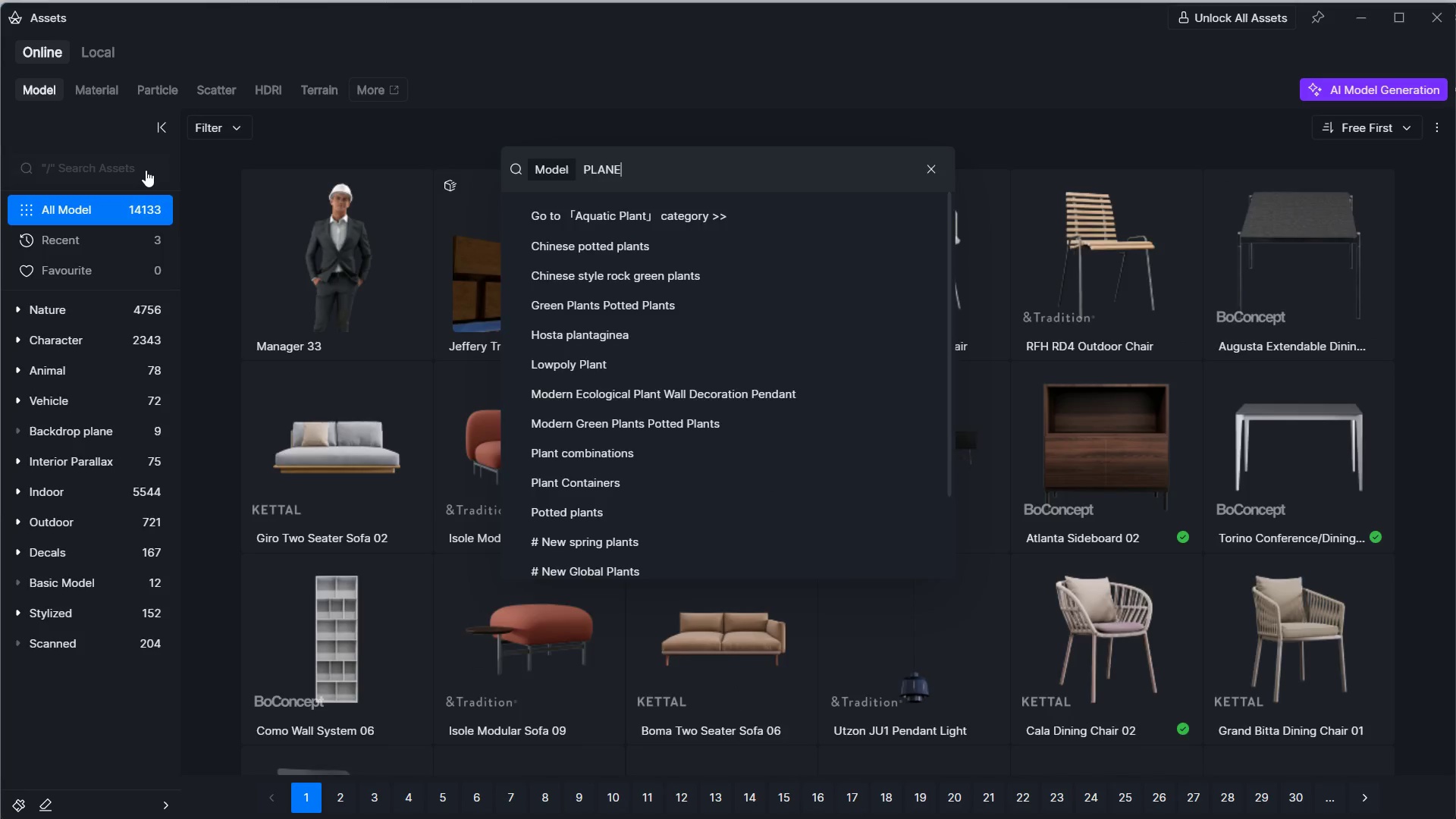 
key(Enter)
 